 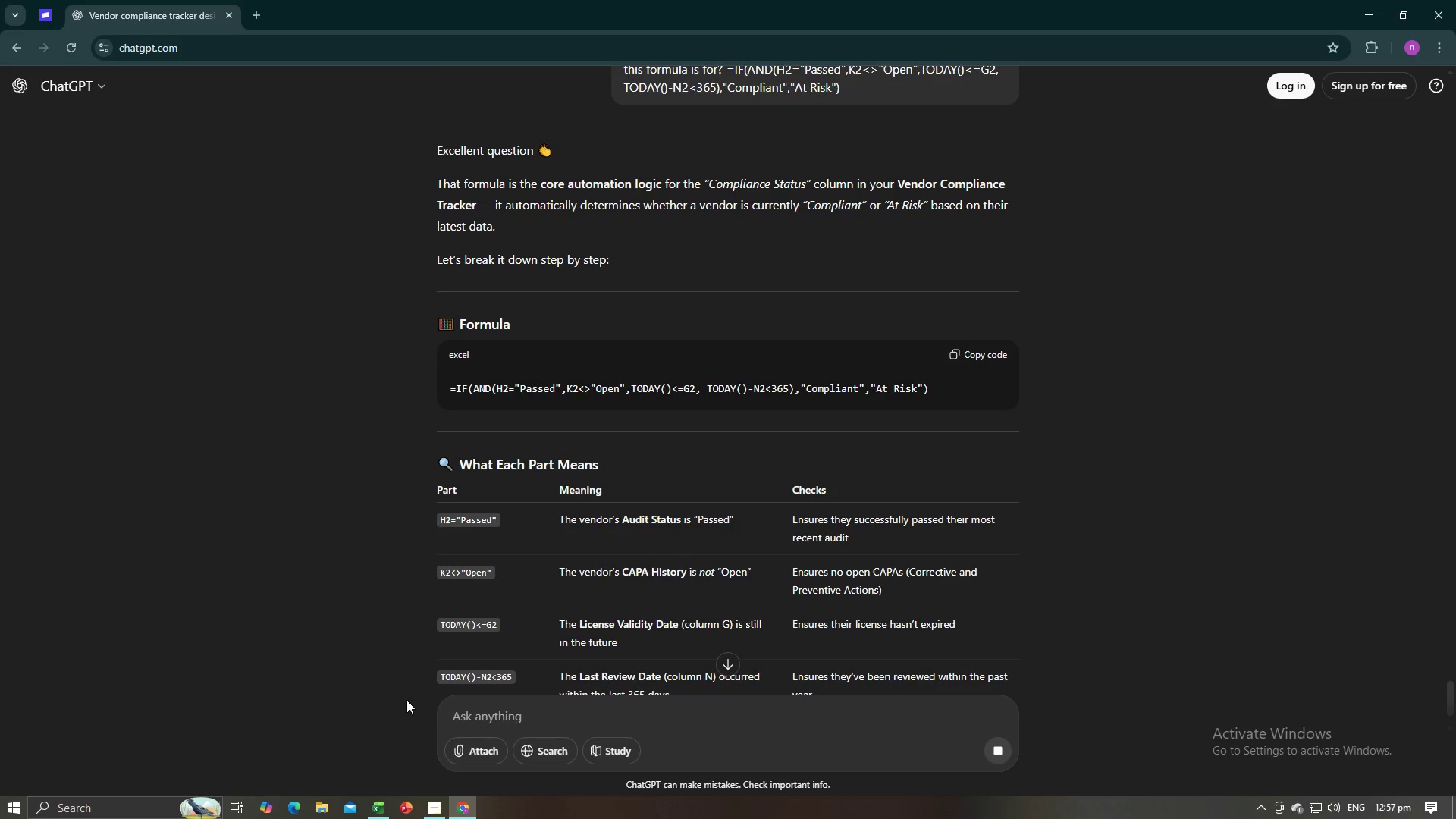 
scroll: coordinate [597, 566], scroll_direction: down, amount: 7.0
 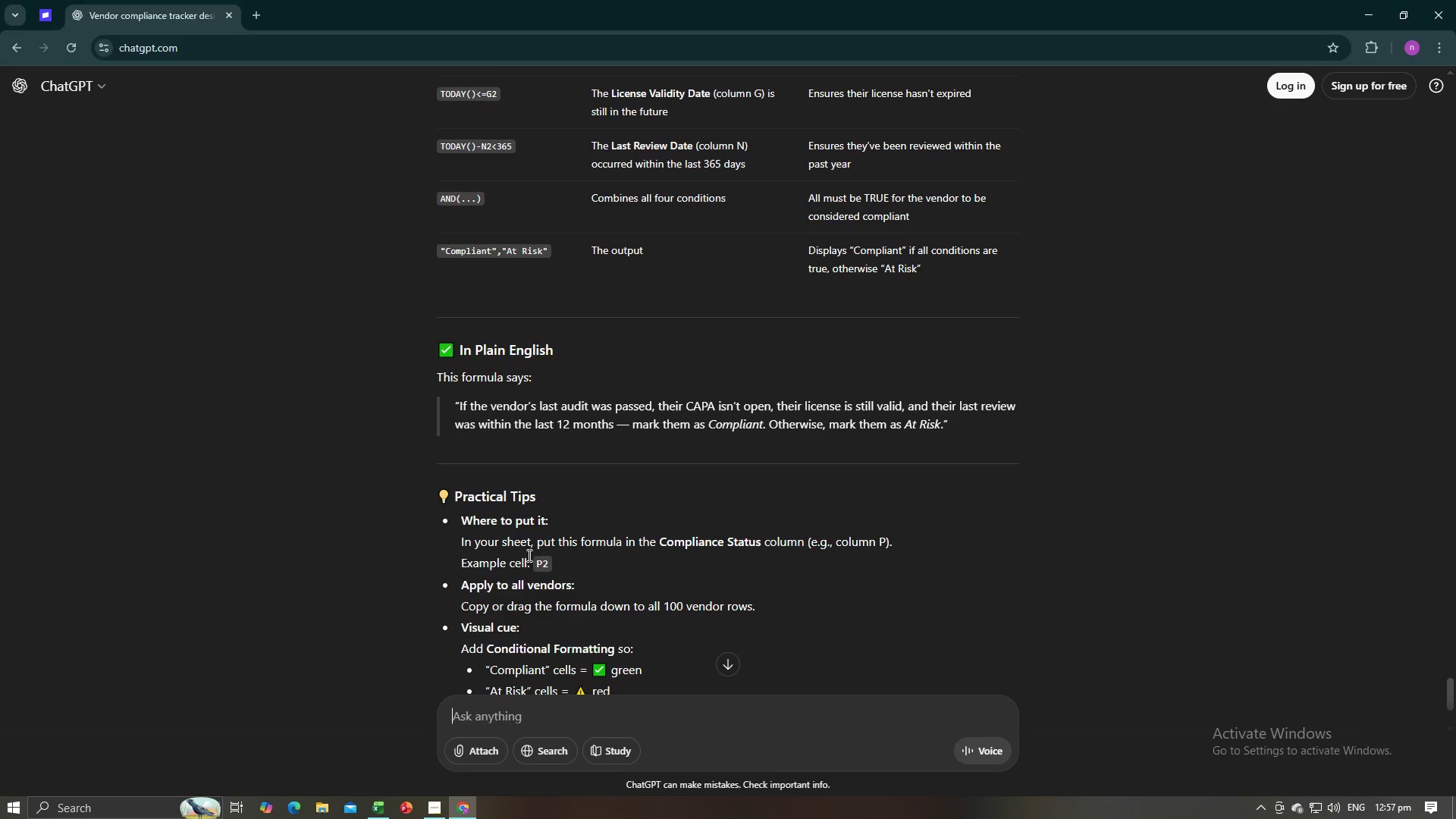 
left_click_drag(start_coordinate=[541, 552], to_coordinate=[612, 552])
 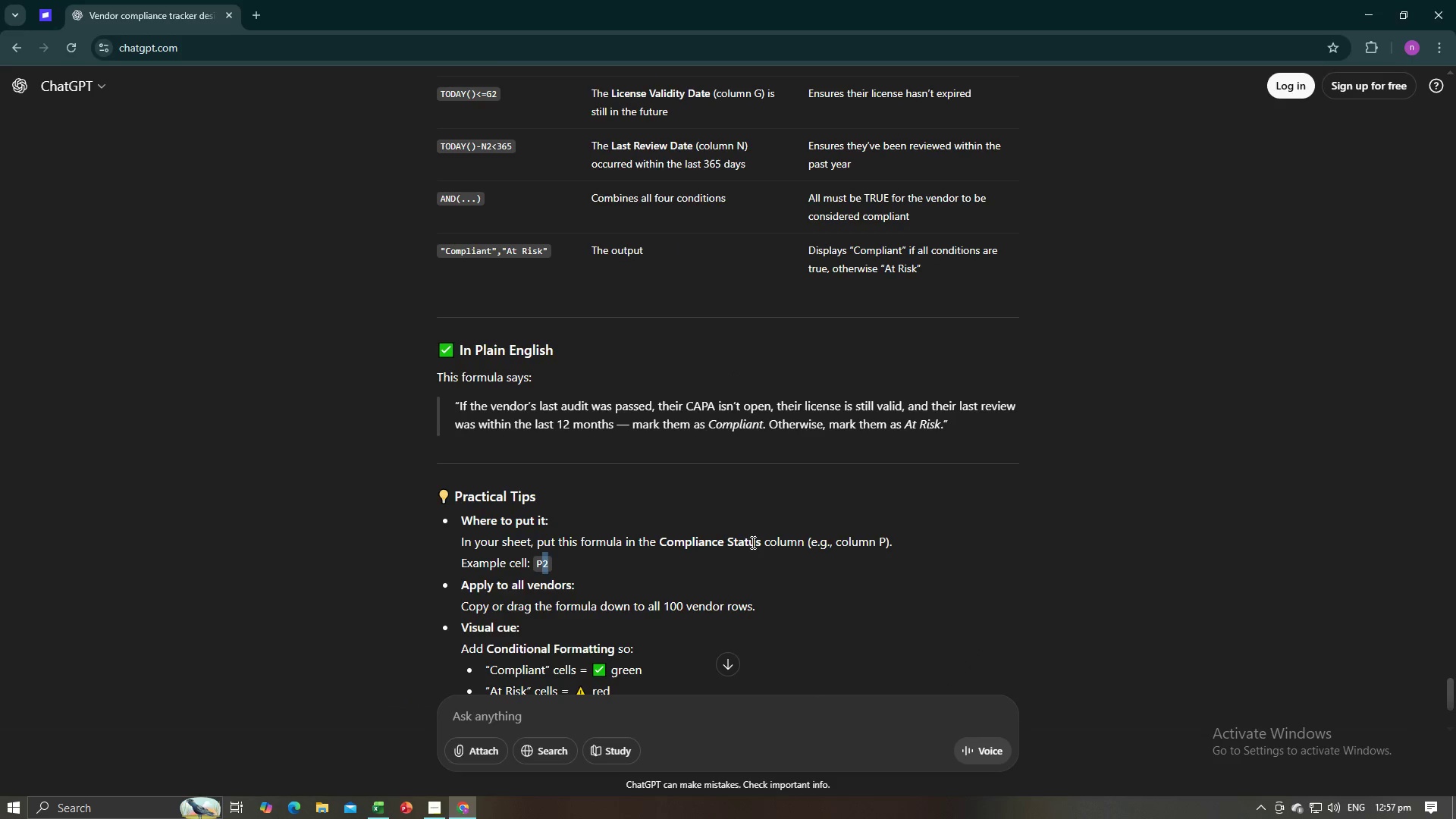 
left_click_drag(start_coordinate=[749, 542], to_coordinate=[784, 542])
 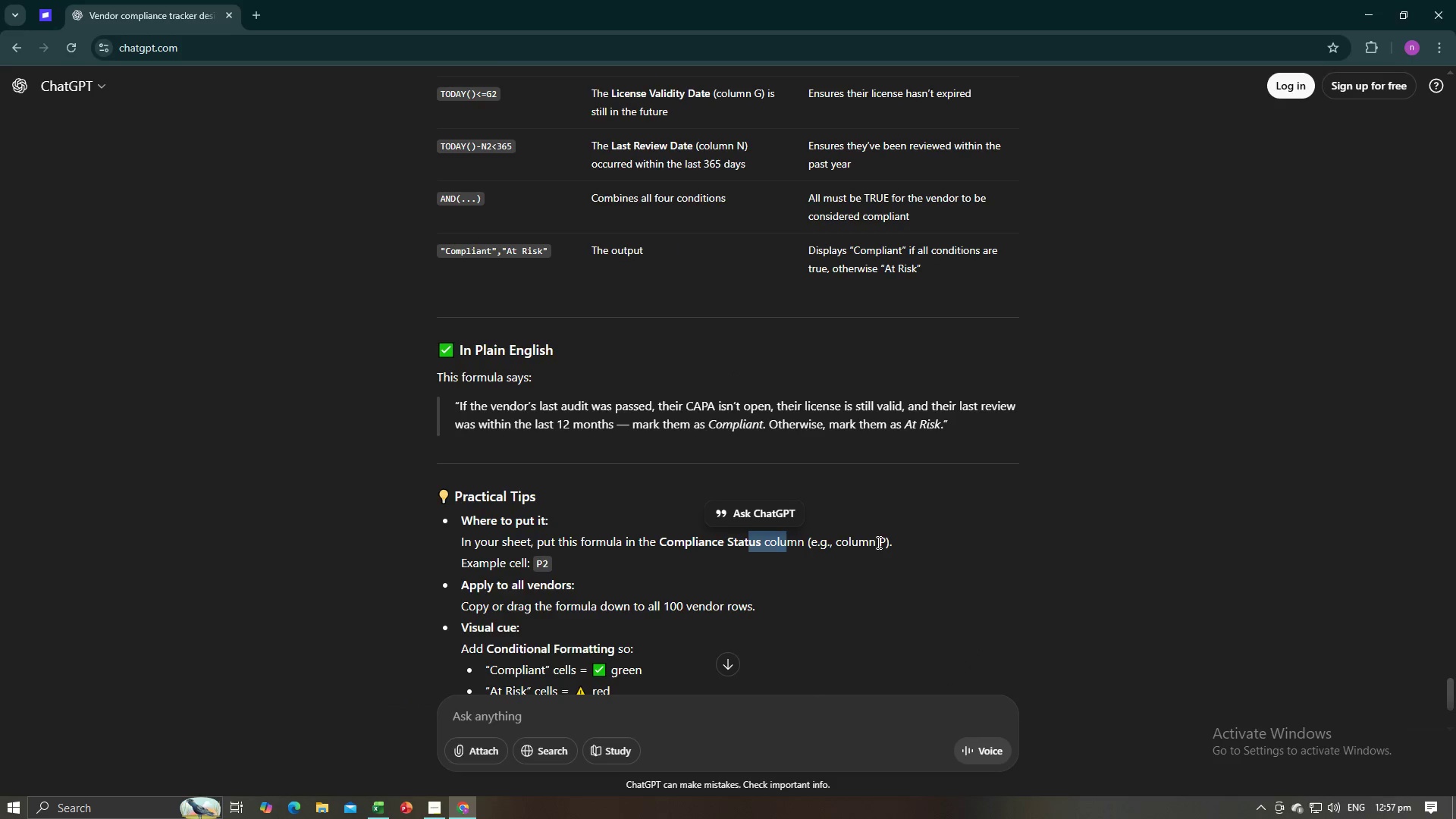 
left_click_drag(start_coordinate=[877, 542], to_coordinate=[896, 542])
 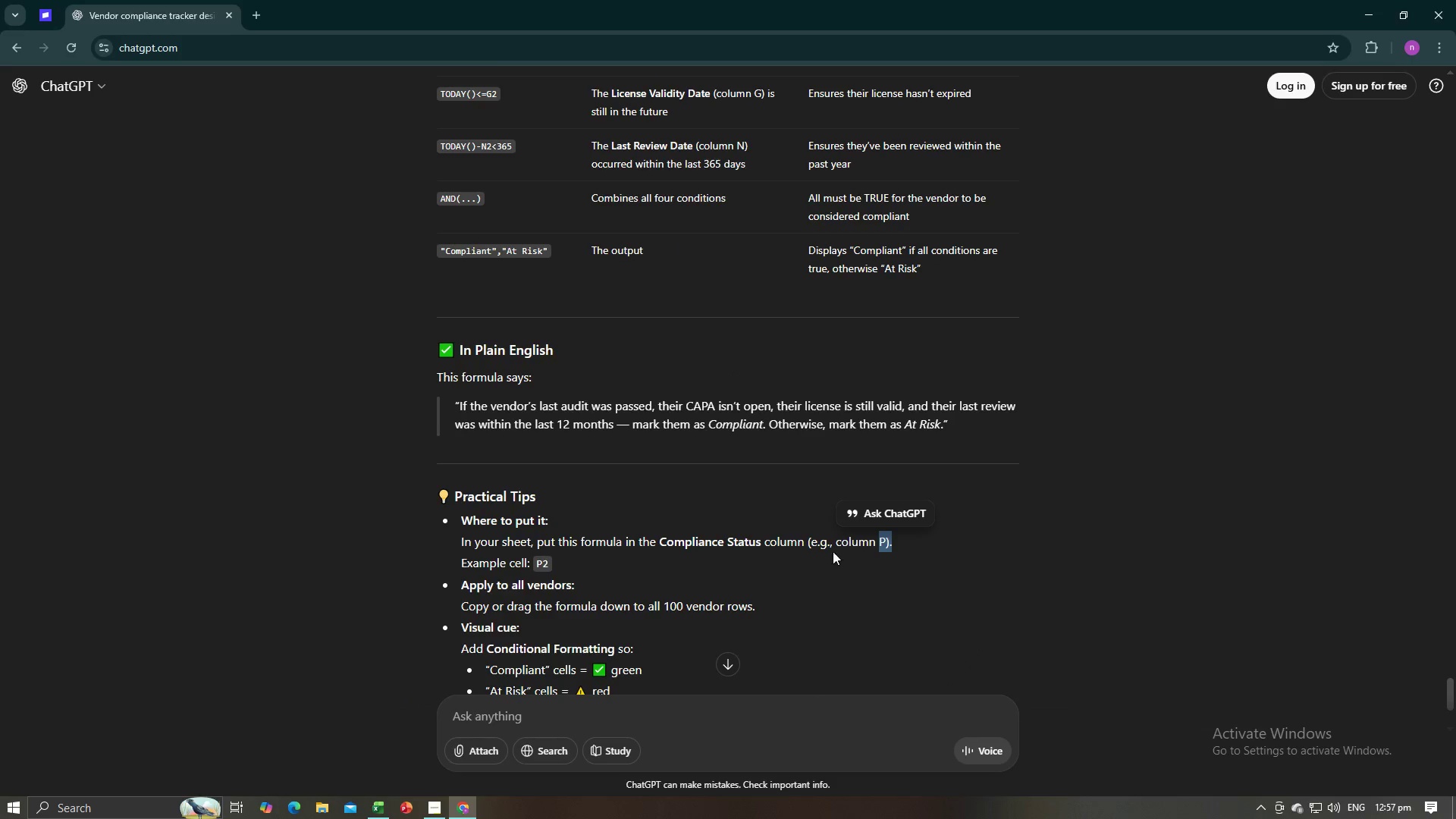 
left_click_drag(start_coordinate=[815, 555], to_coordinate=[732, 593])
 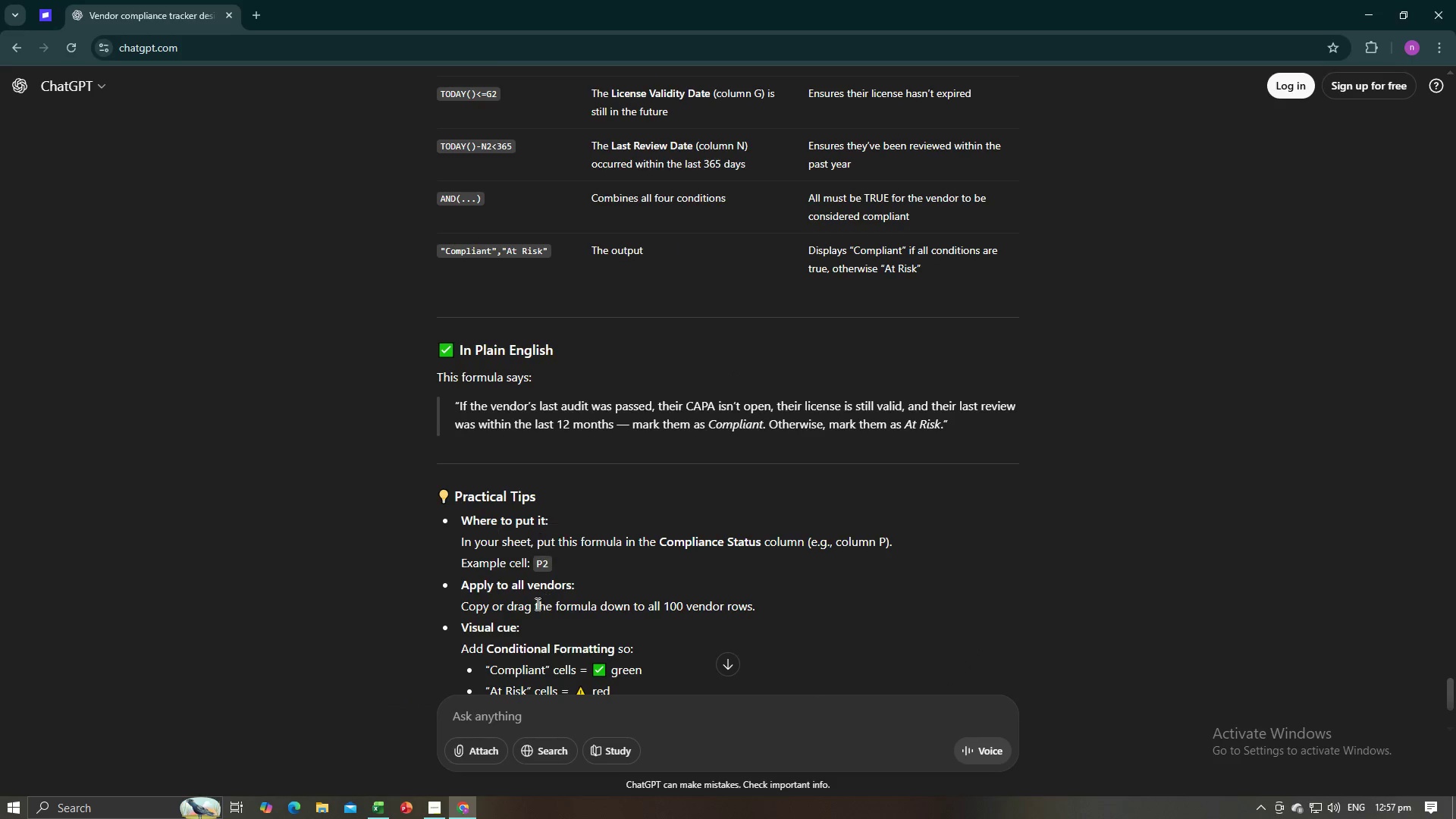 
left_click_drag(start_coordinate=[513, 605], to_coordinate=[545, 605])
 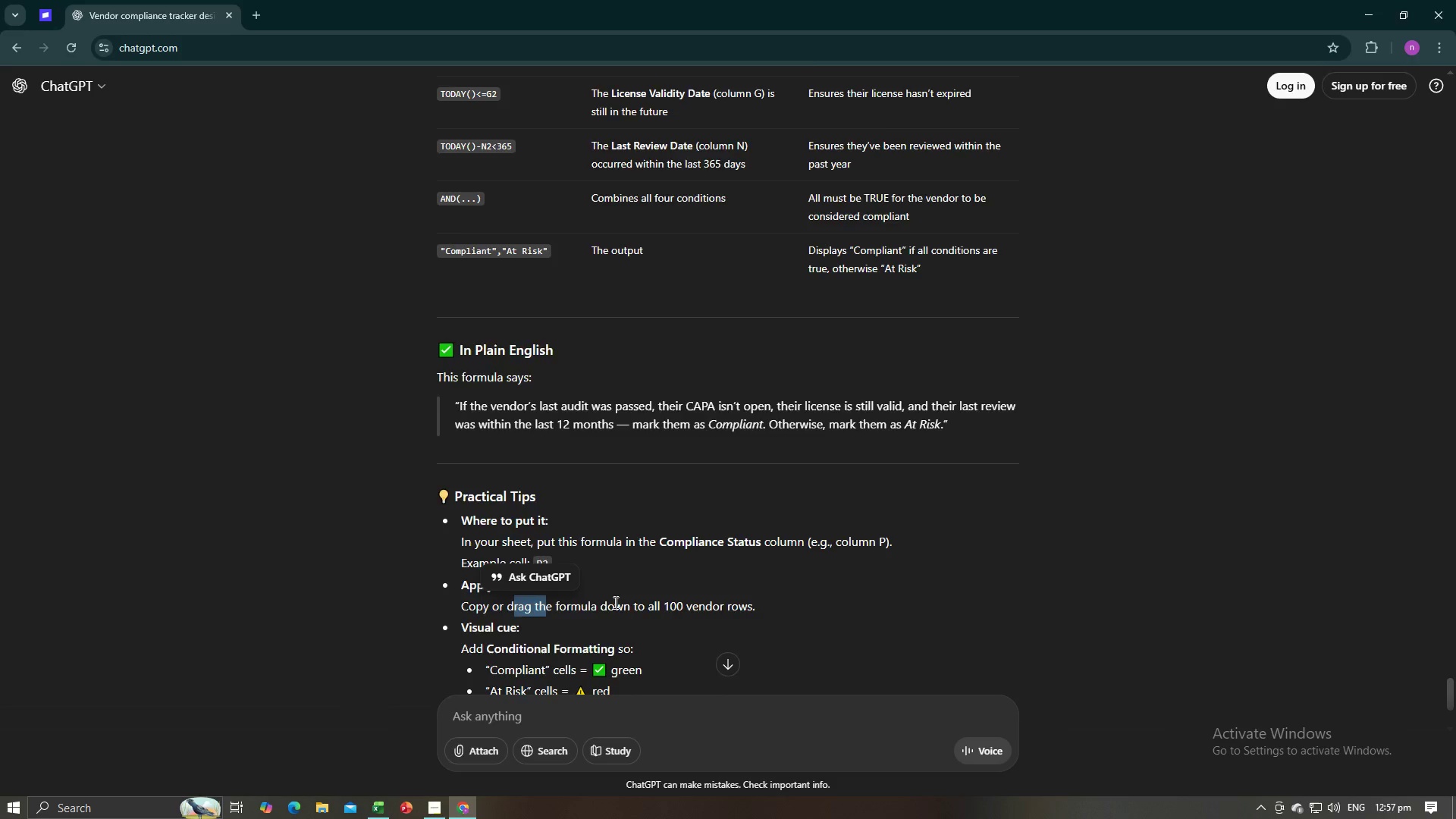 
scroll: coordinate [626, 600], scroll_direction: down, amount: 3.0
 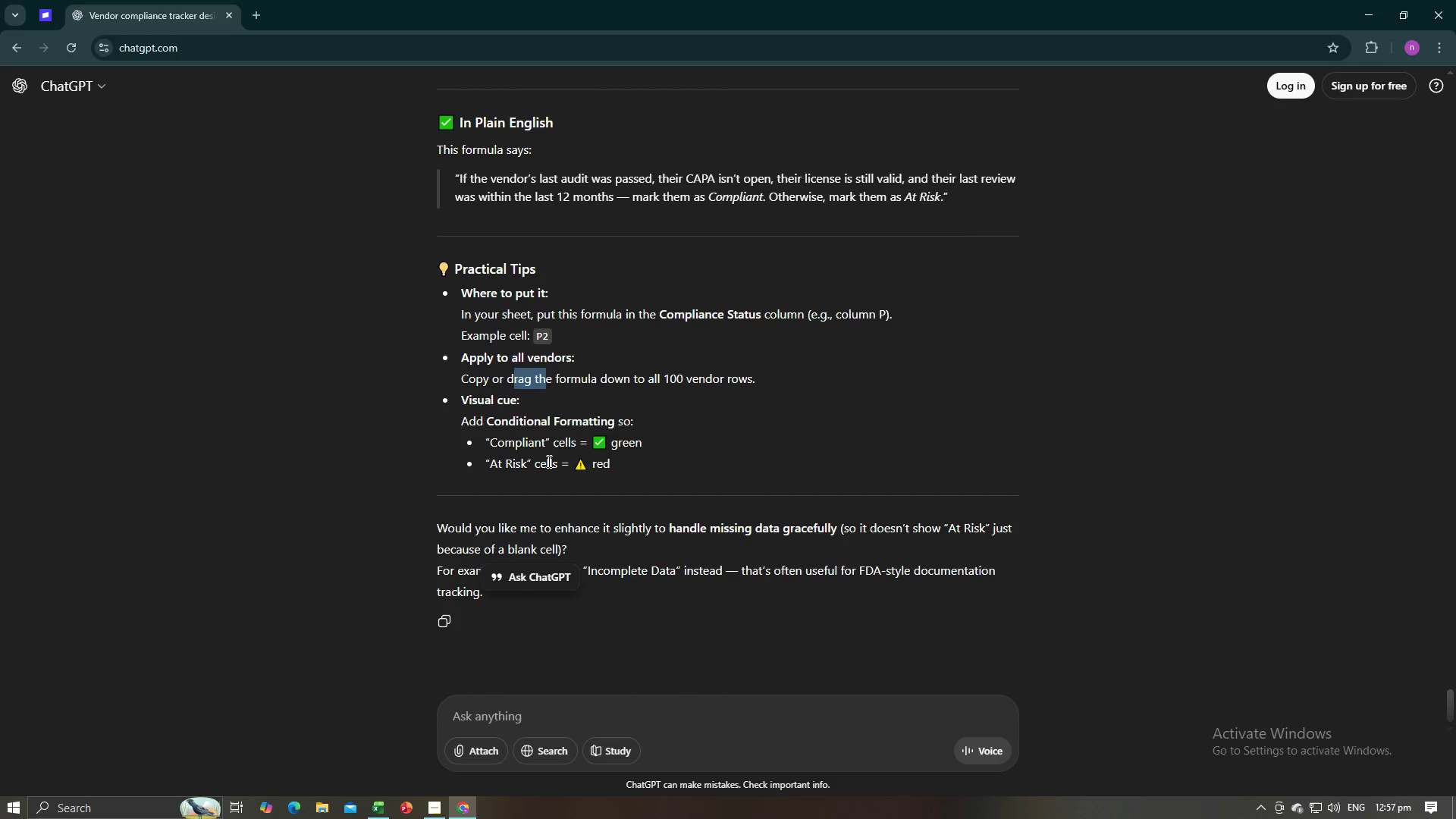 
left_click([552, 460])
 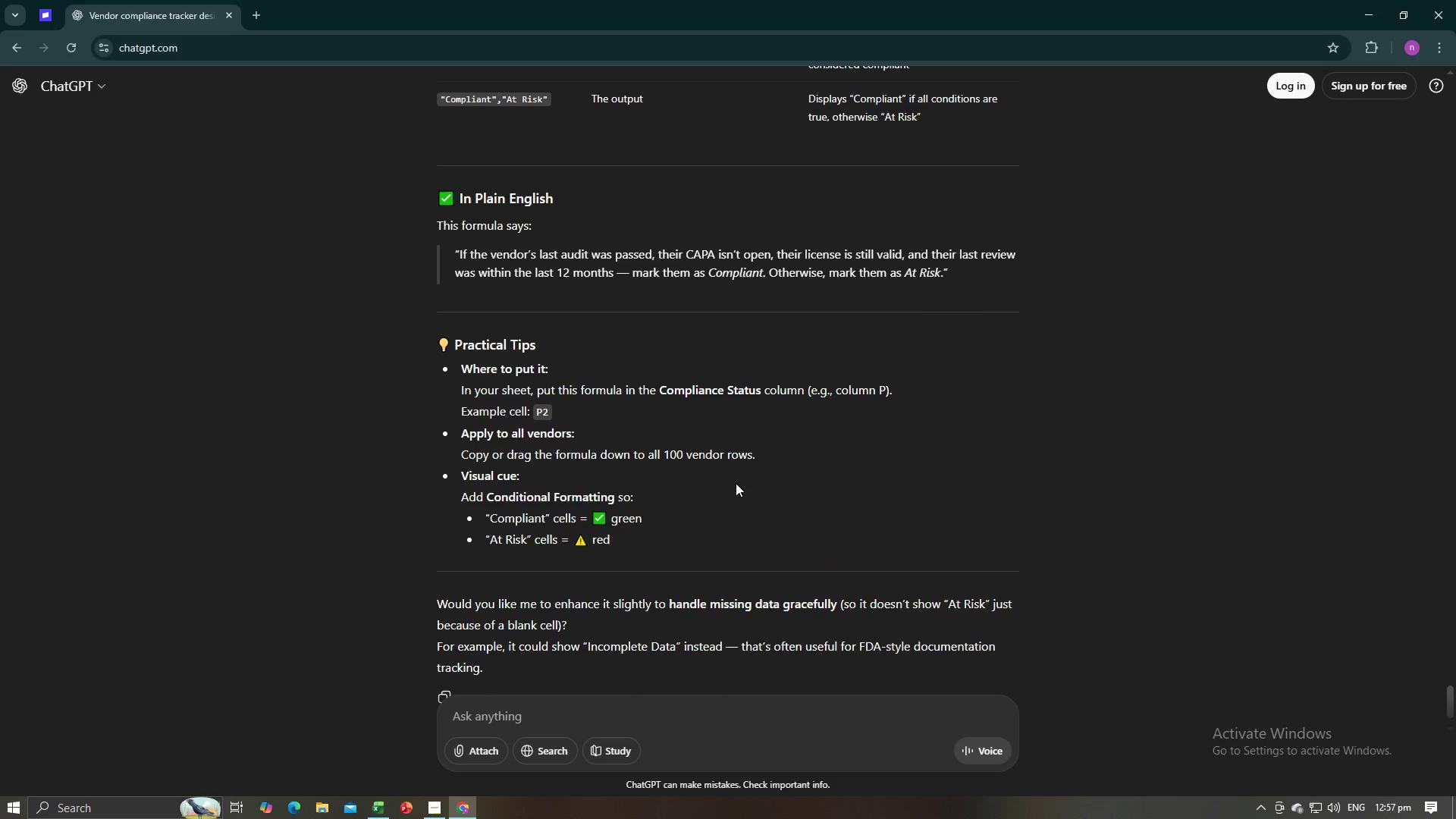 
scroll: coordinate [733, 499], scroll_direction: up, amount: 14.0
 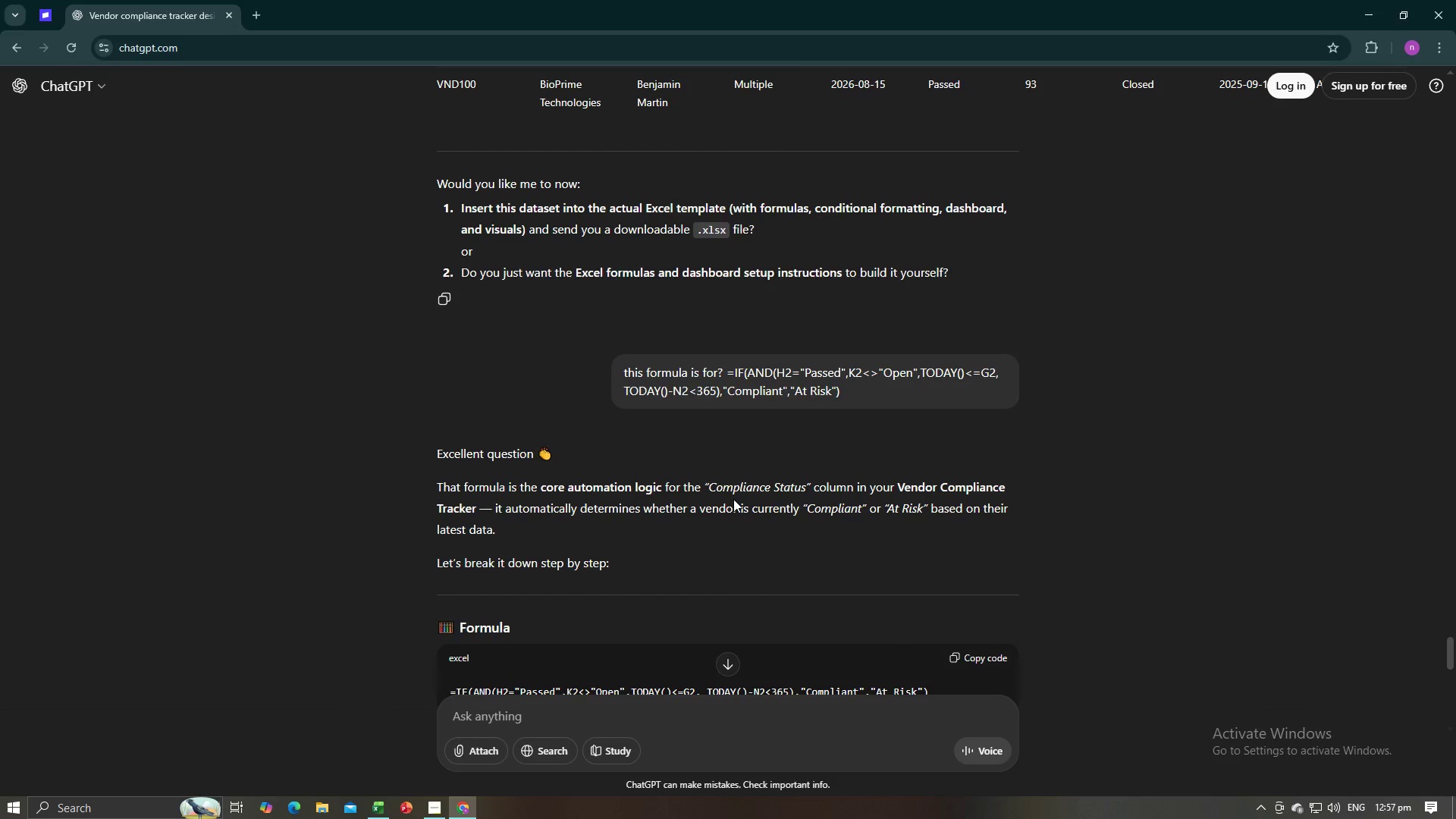 
key(Alt+AltLeft)
 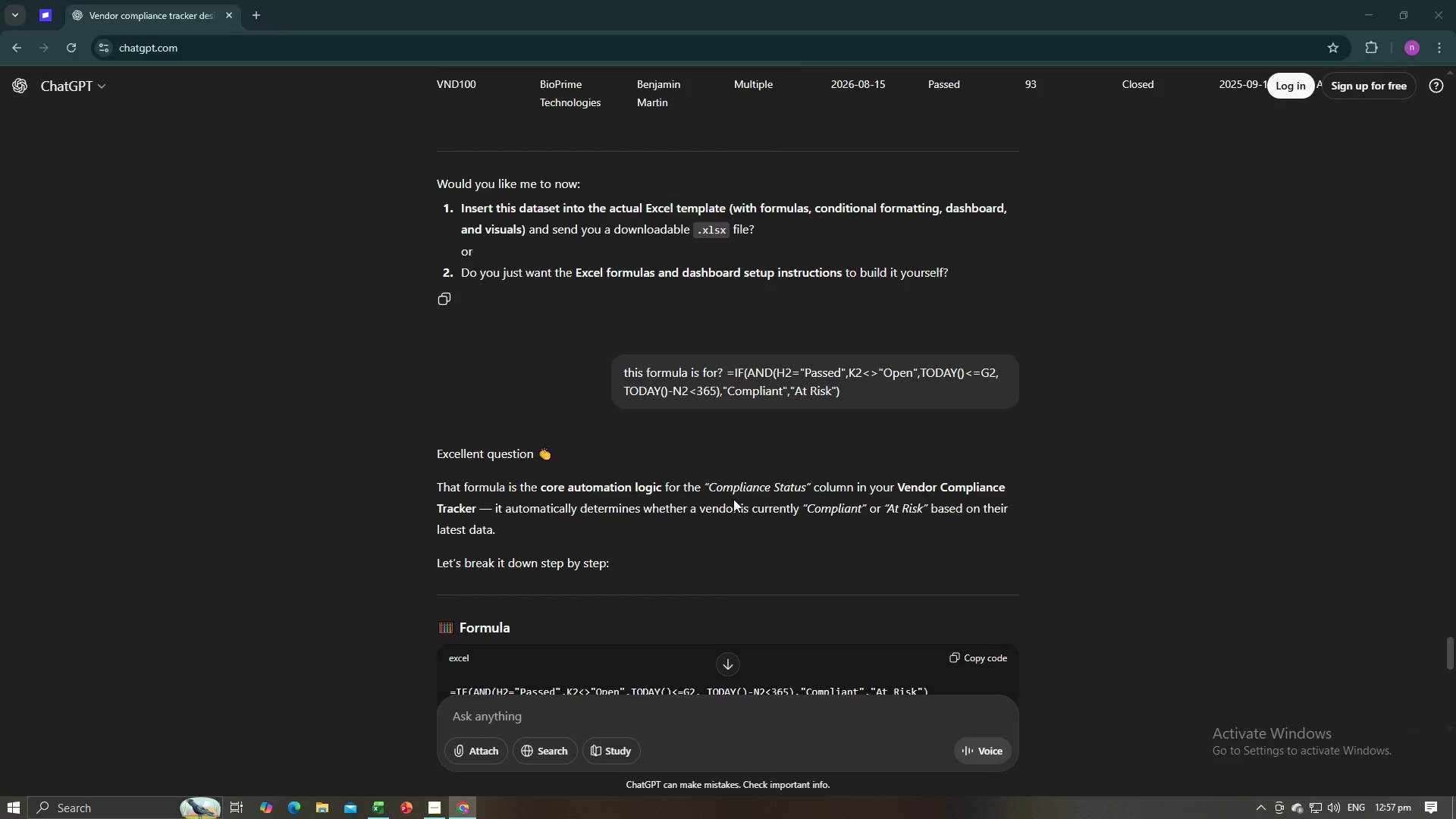 
key(Alt+Tab)
 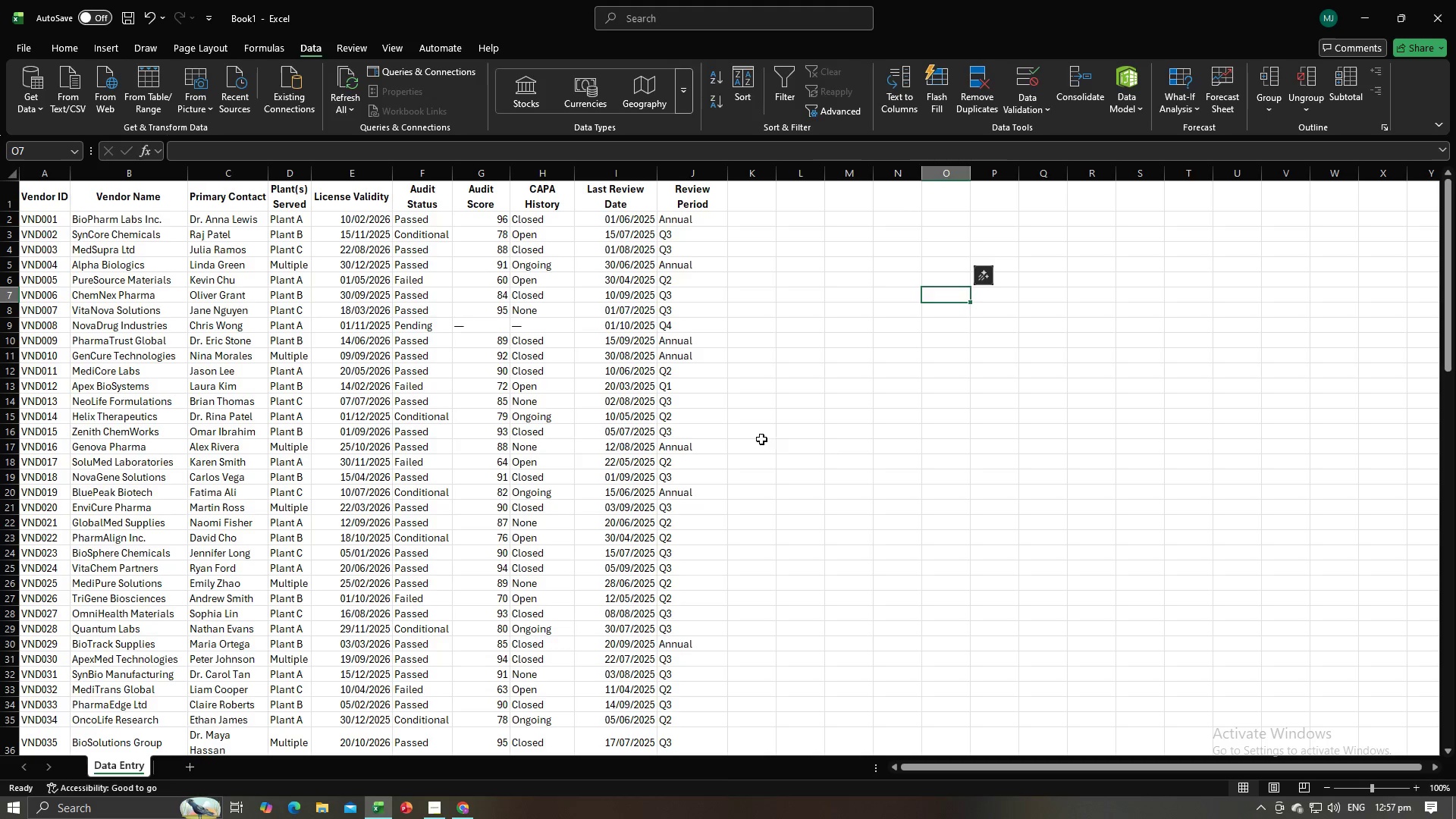 
left_click([778, 437])
 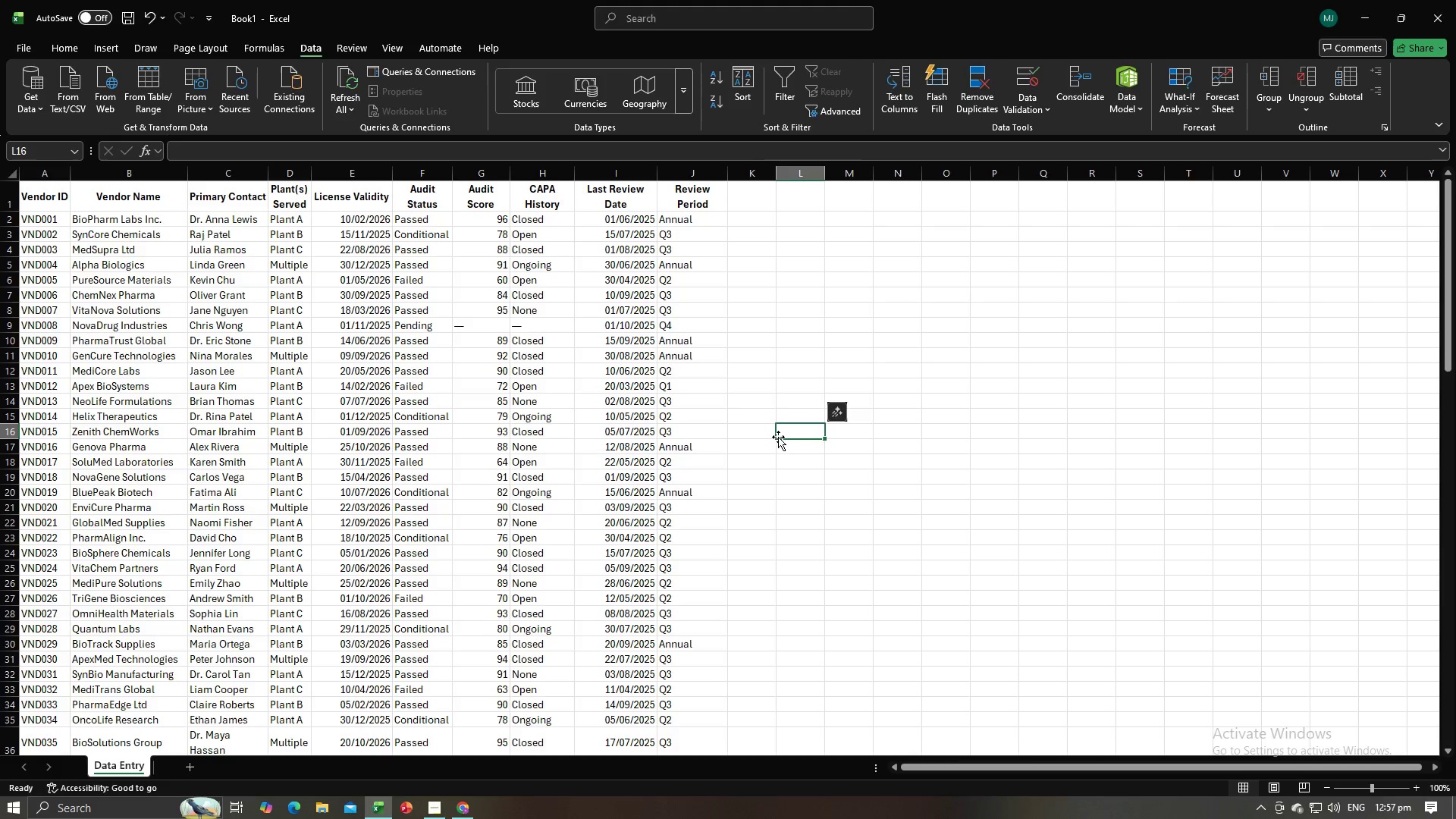 
key(Alt+AltLeft)
 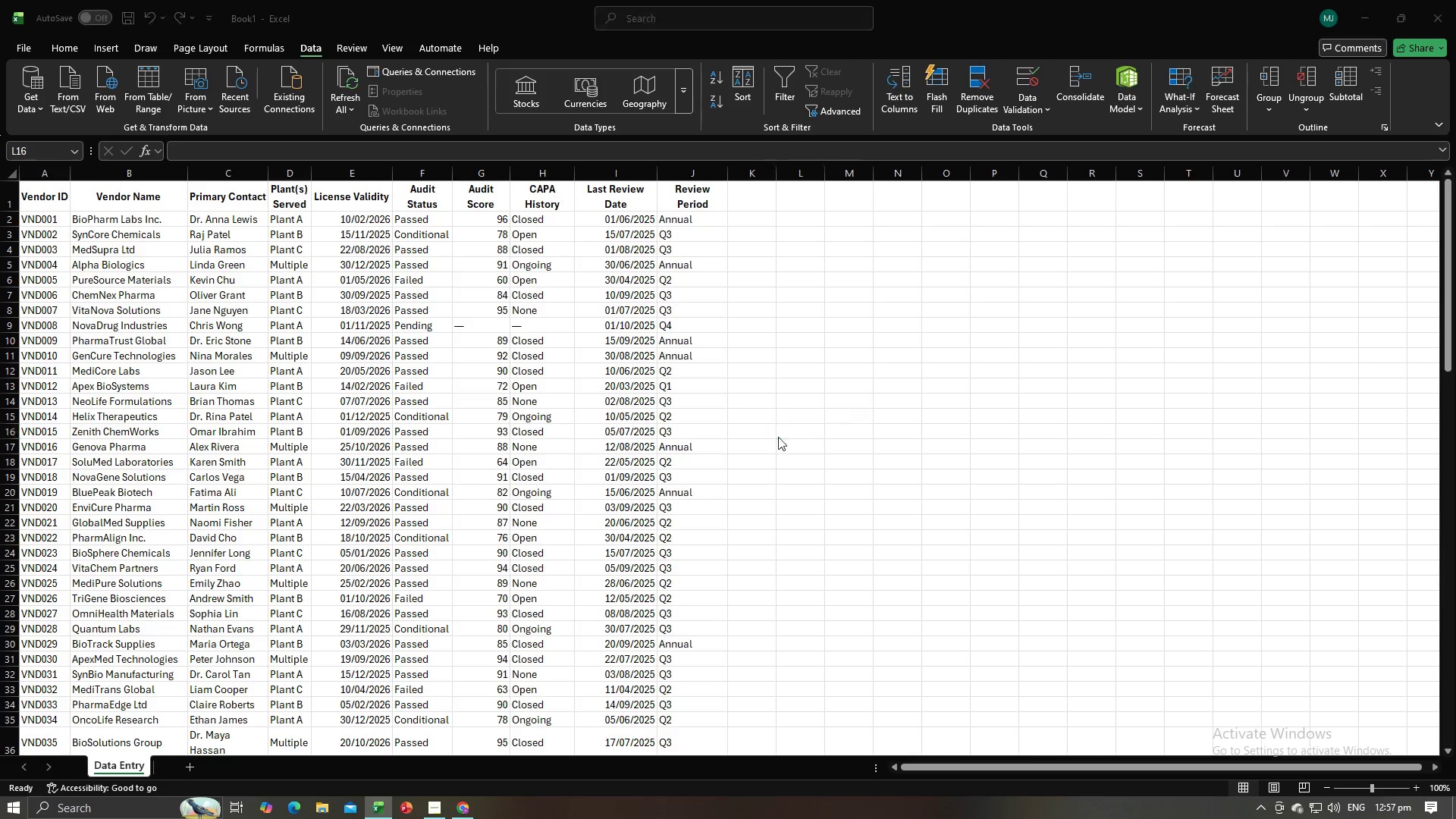 
key(Alt+Tab)
 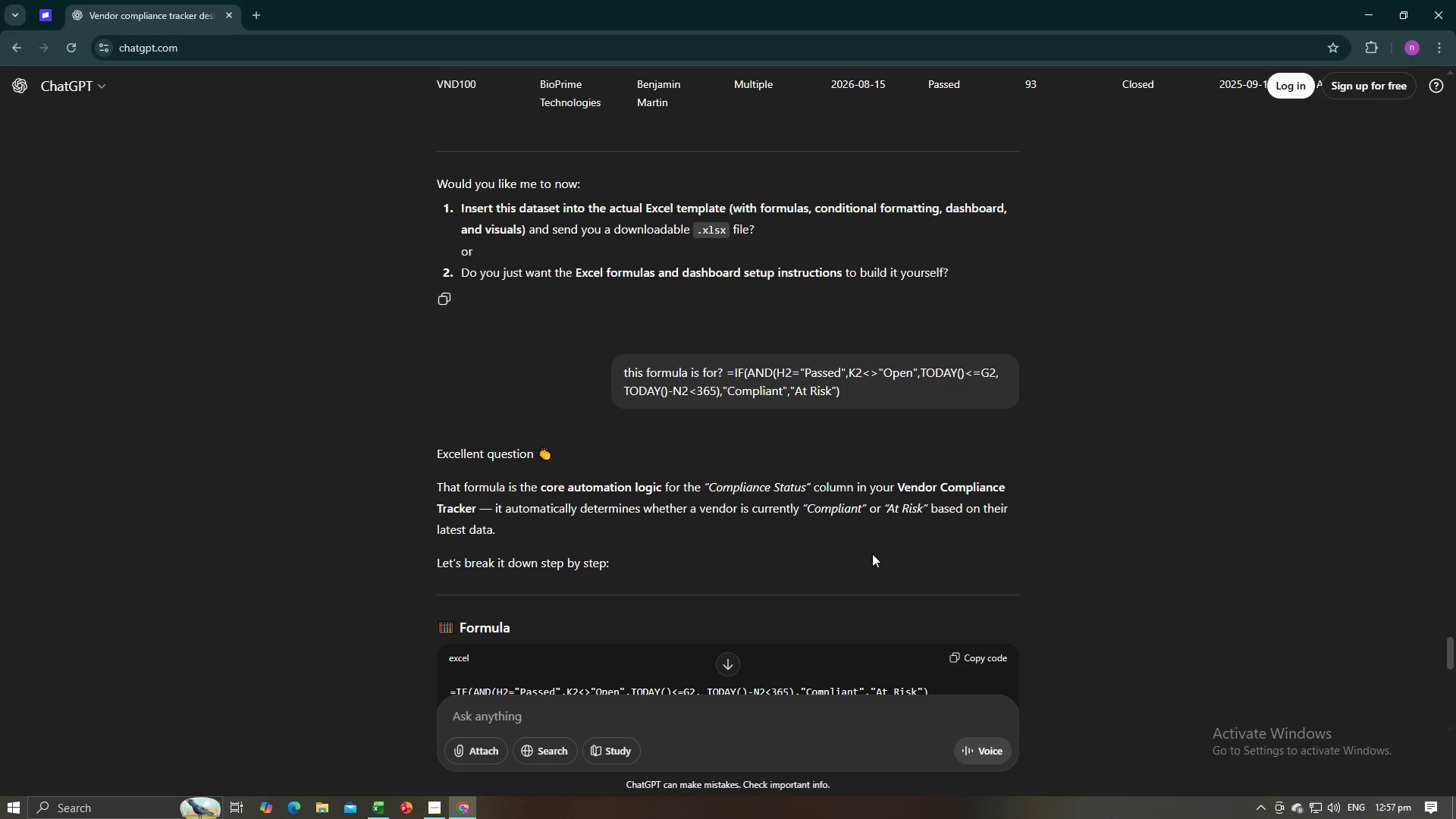 
scroll: coordinate [845, 576], scroll_direction: down, amount: 11.0
 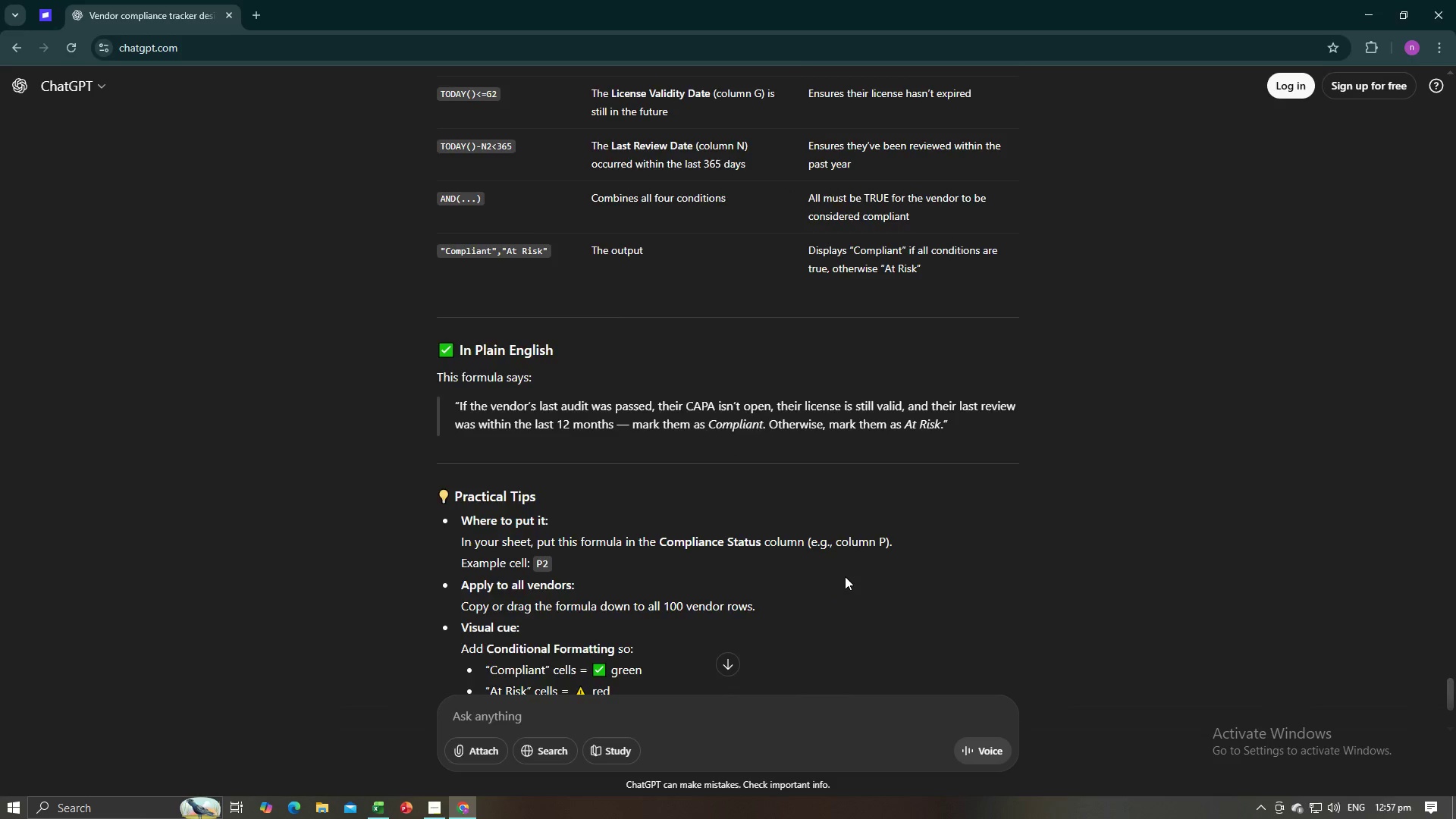 
scroll: coordinate [845, 576], scroll_direction: up, amount: 3.0
 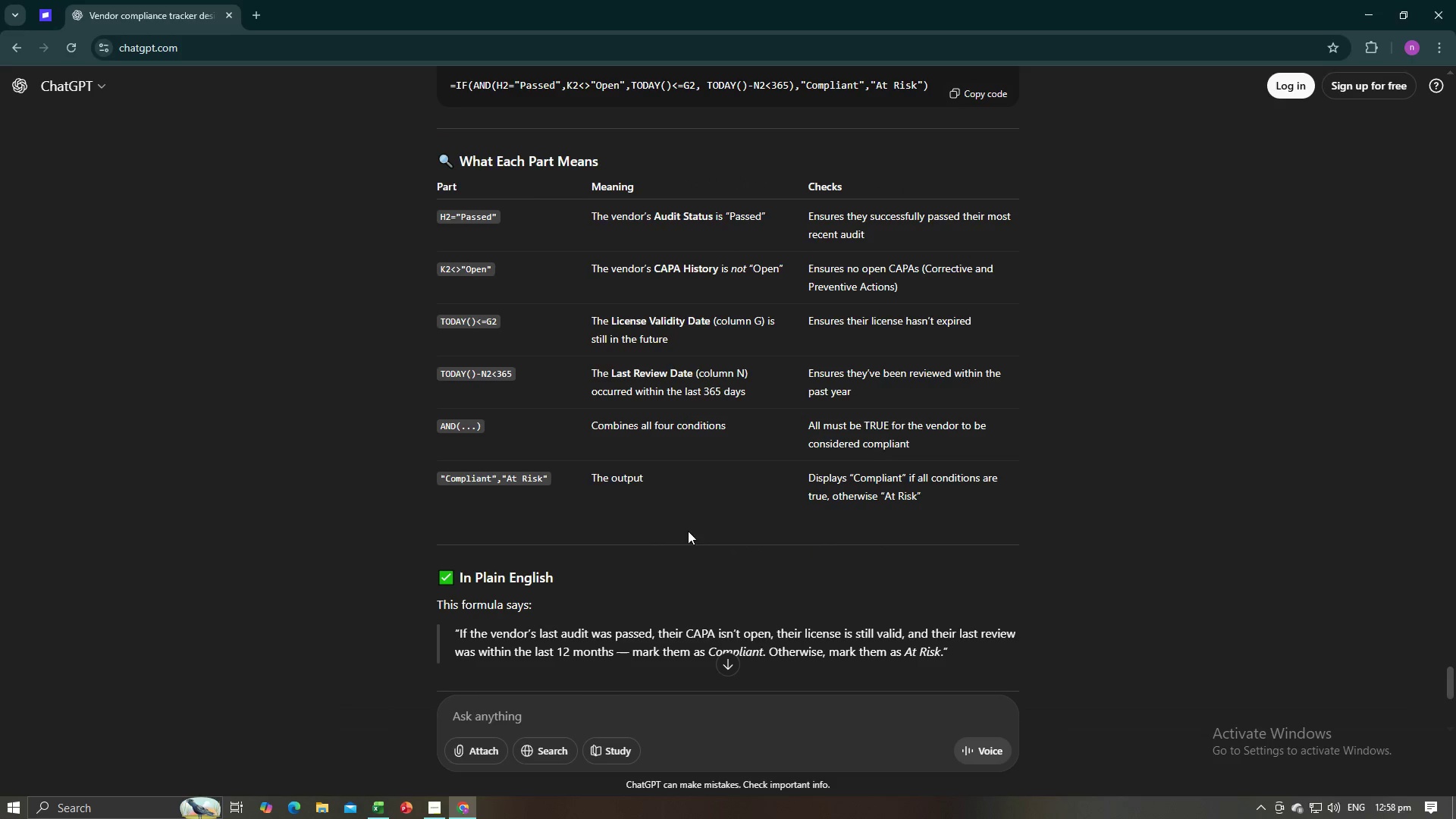 
left_click_drag(start_coordinate=[667, 478], to_coordinate=[650, 447])
 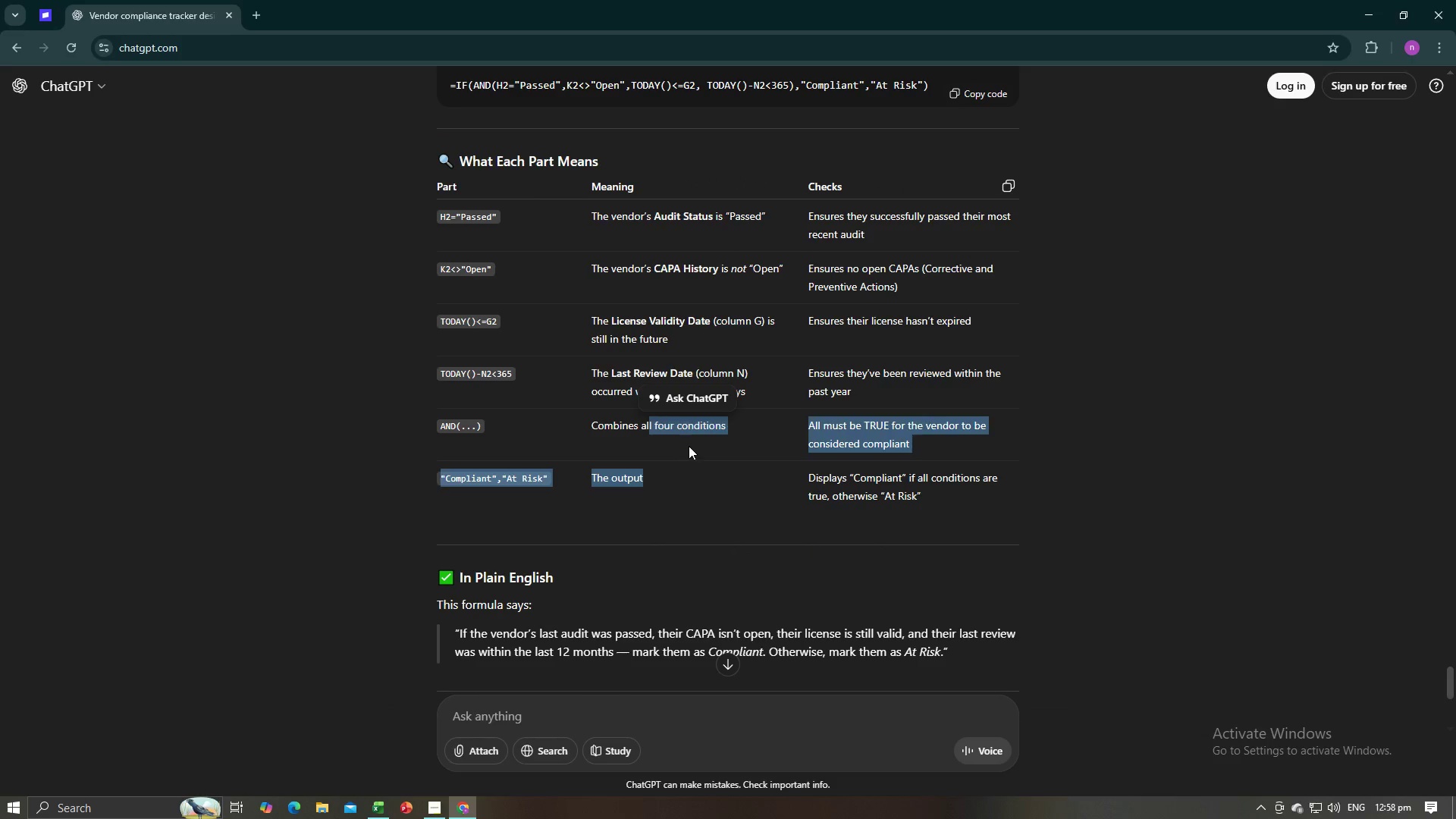 
left_click([689, 446])
 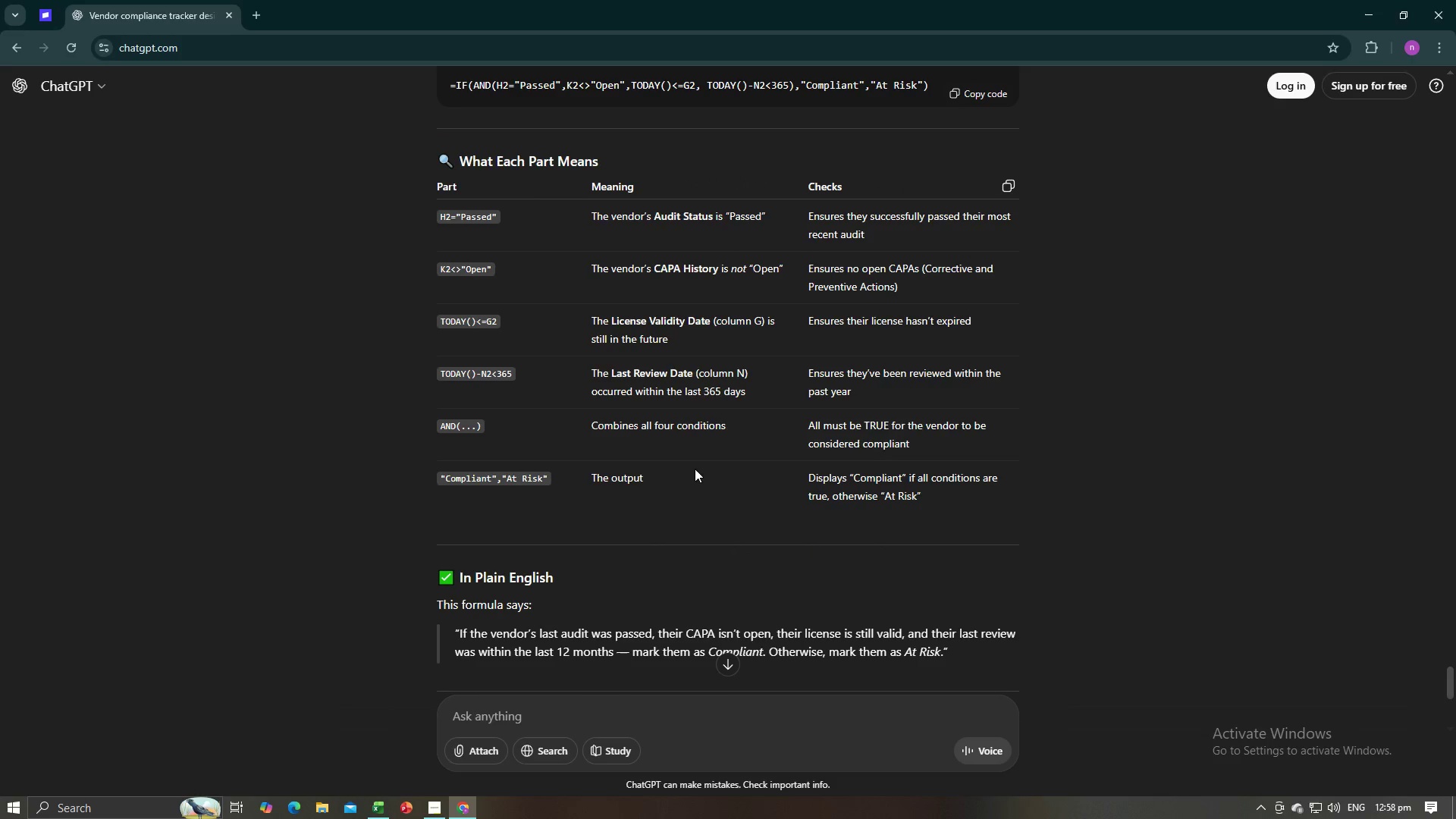 
left_click([695, 469])
 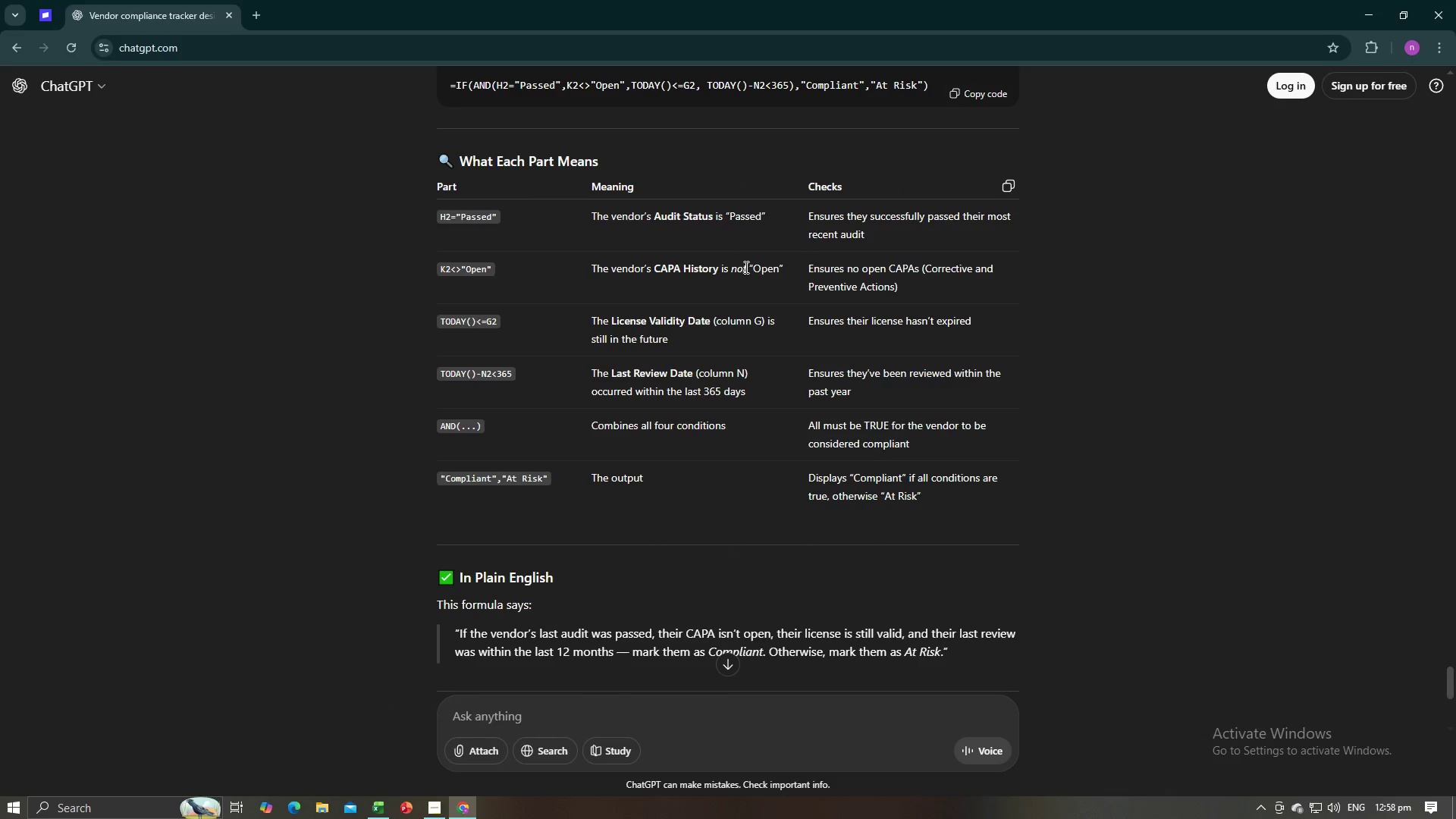 
left_click_drag(start_coordinate=[748, 266], to_coordinate=[762, 268])
 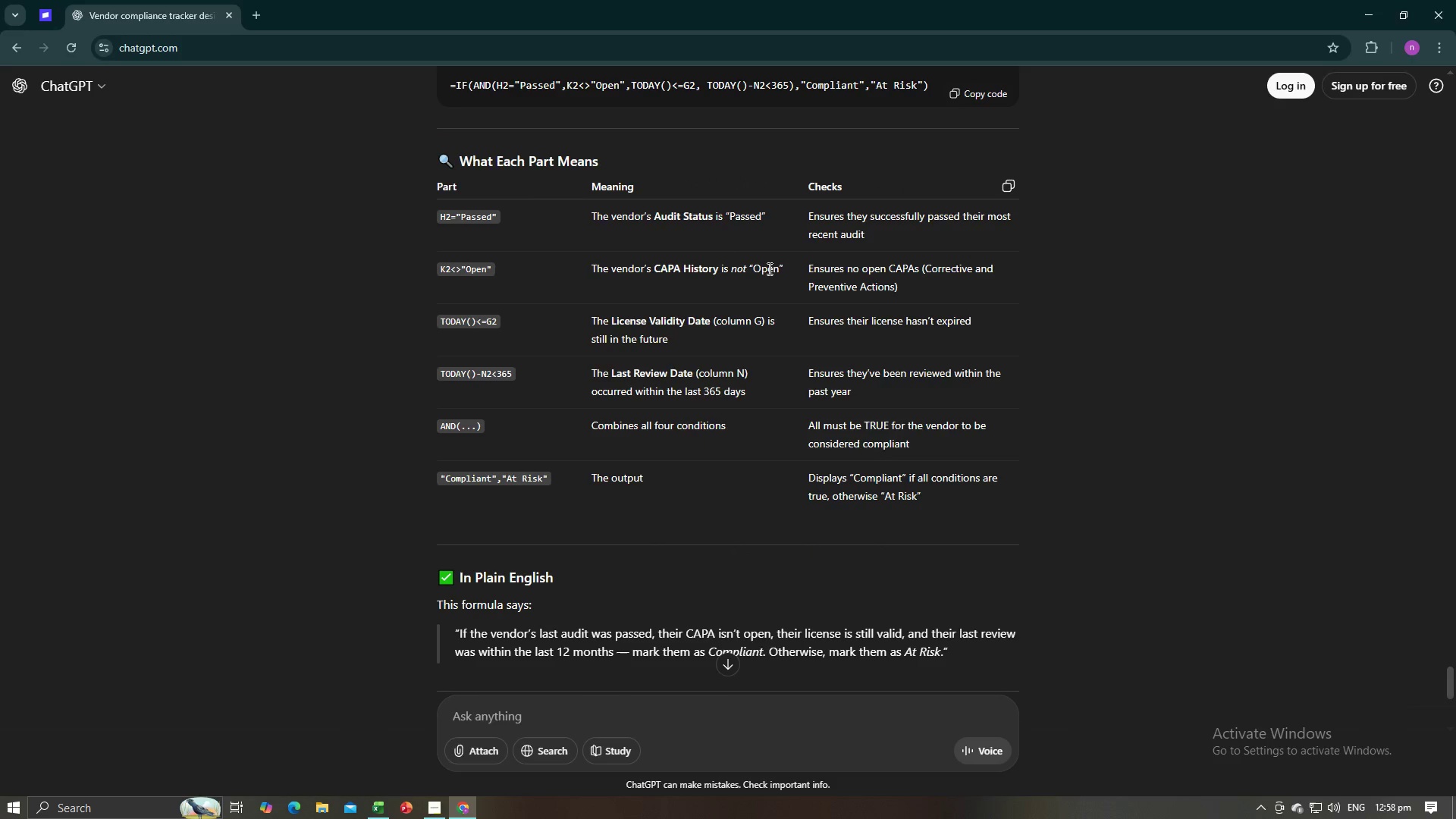 
left_click_drag(start_coordinate=[768, 268], to_coordinate=[774, 268])
 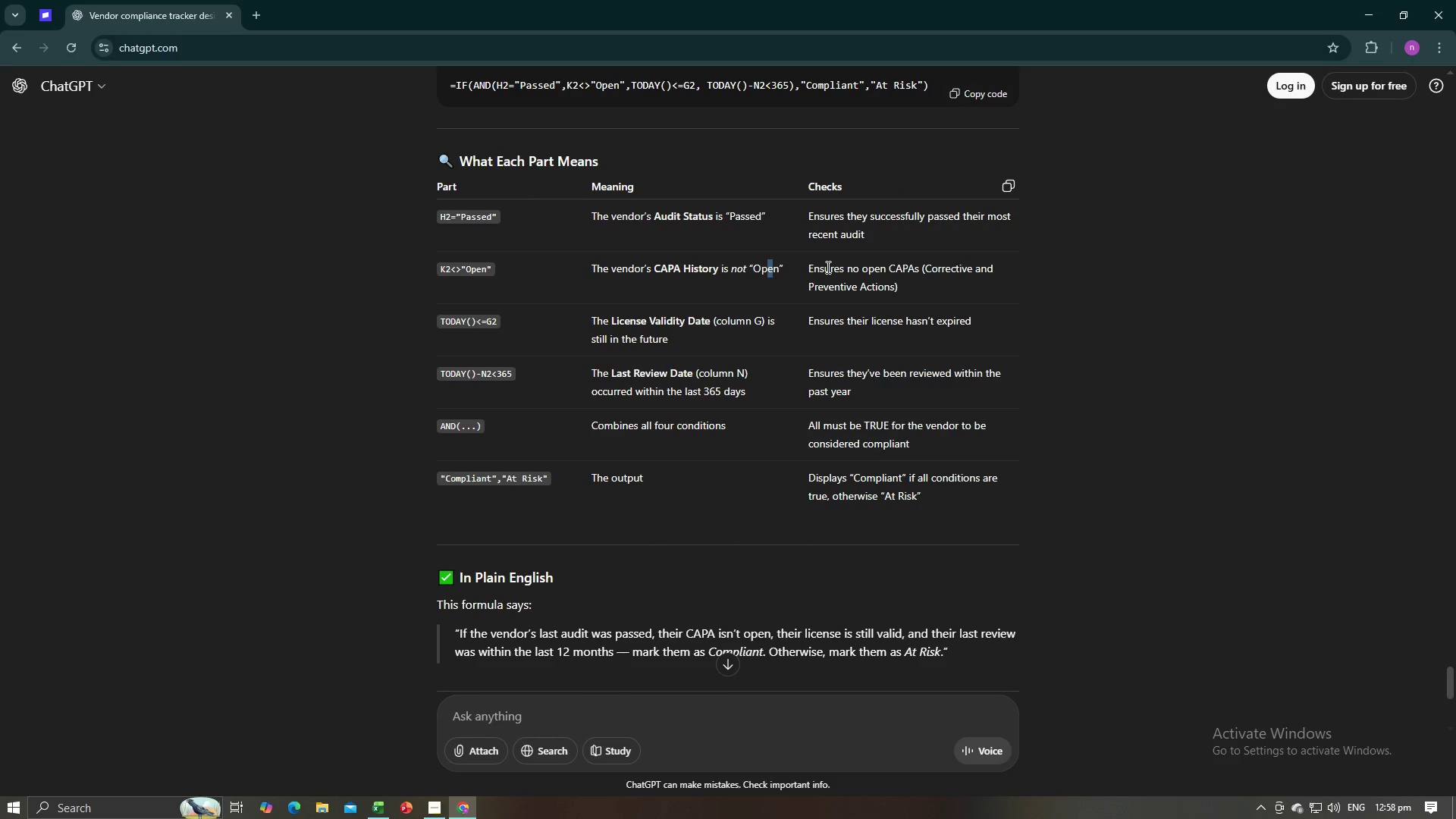 
left_click_drag(start_coordinate=[827, 267], to_coordinate=[842, 267])
 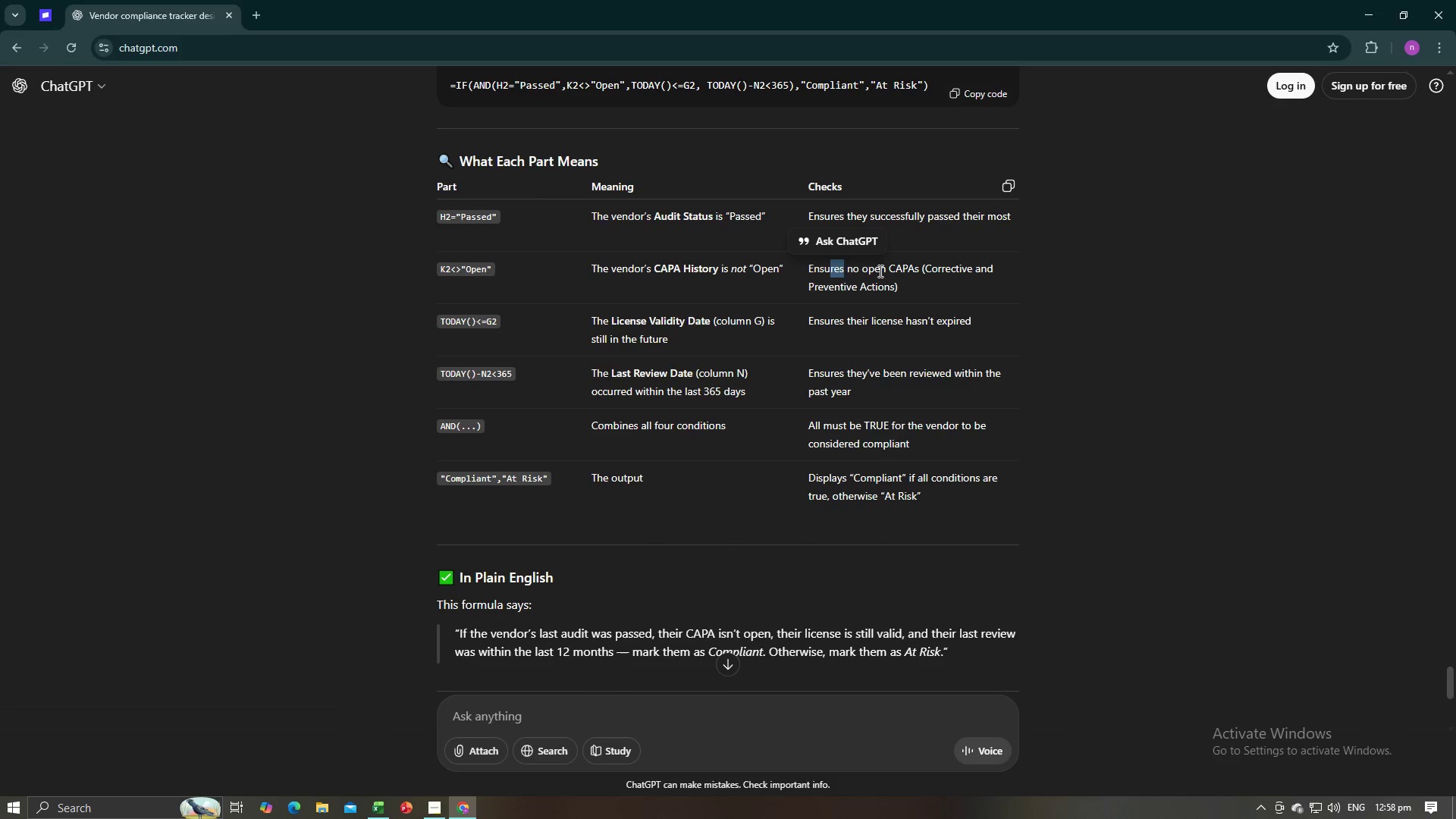 
left_click_drag(start_coordinate=[880, 271], to_coordinate=[889, 284])
 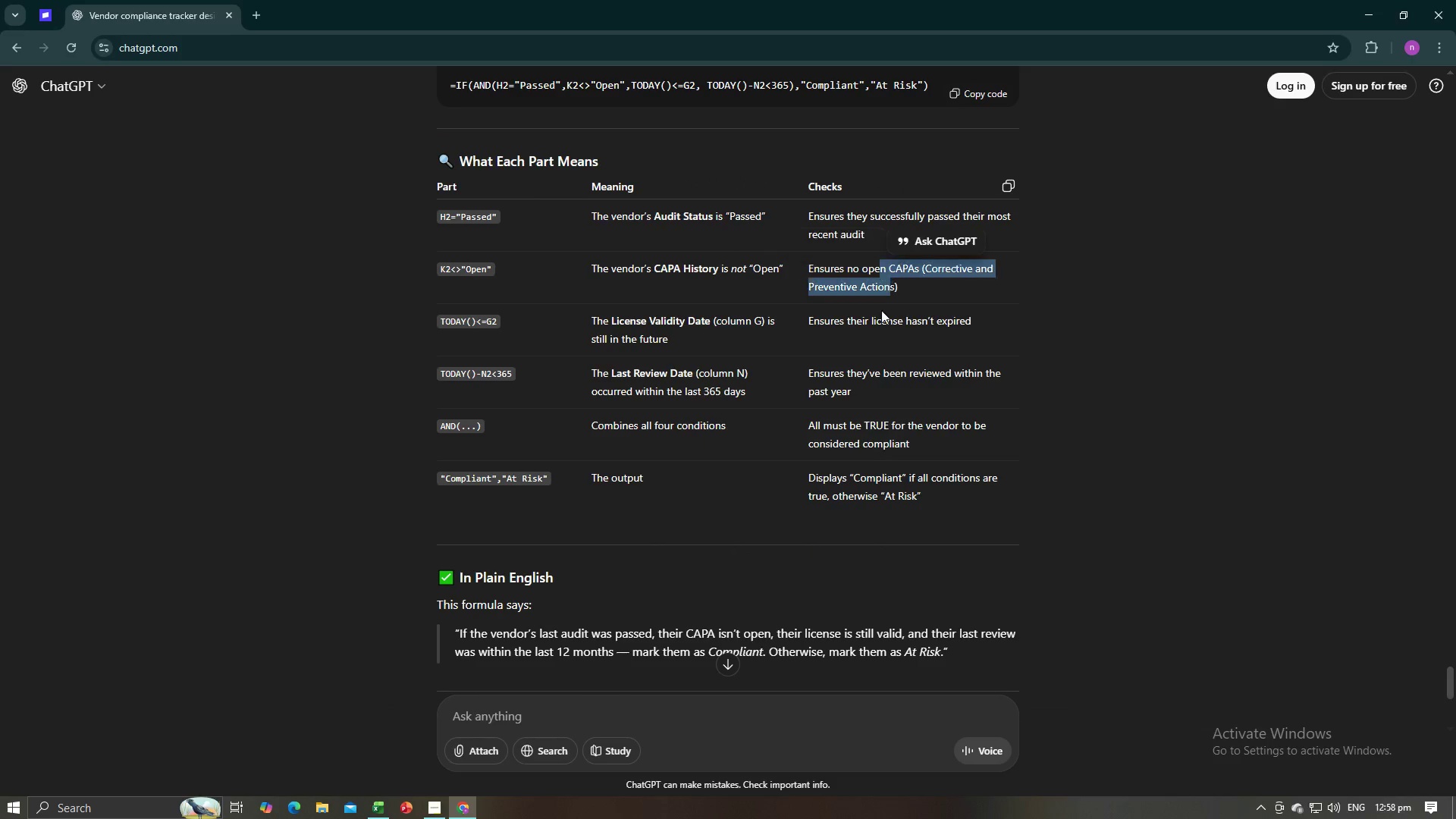 
left_click_drag(start_coordinate=[881, 323], to_coordinate=[880, 330])
 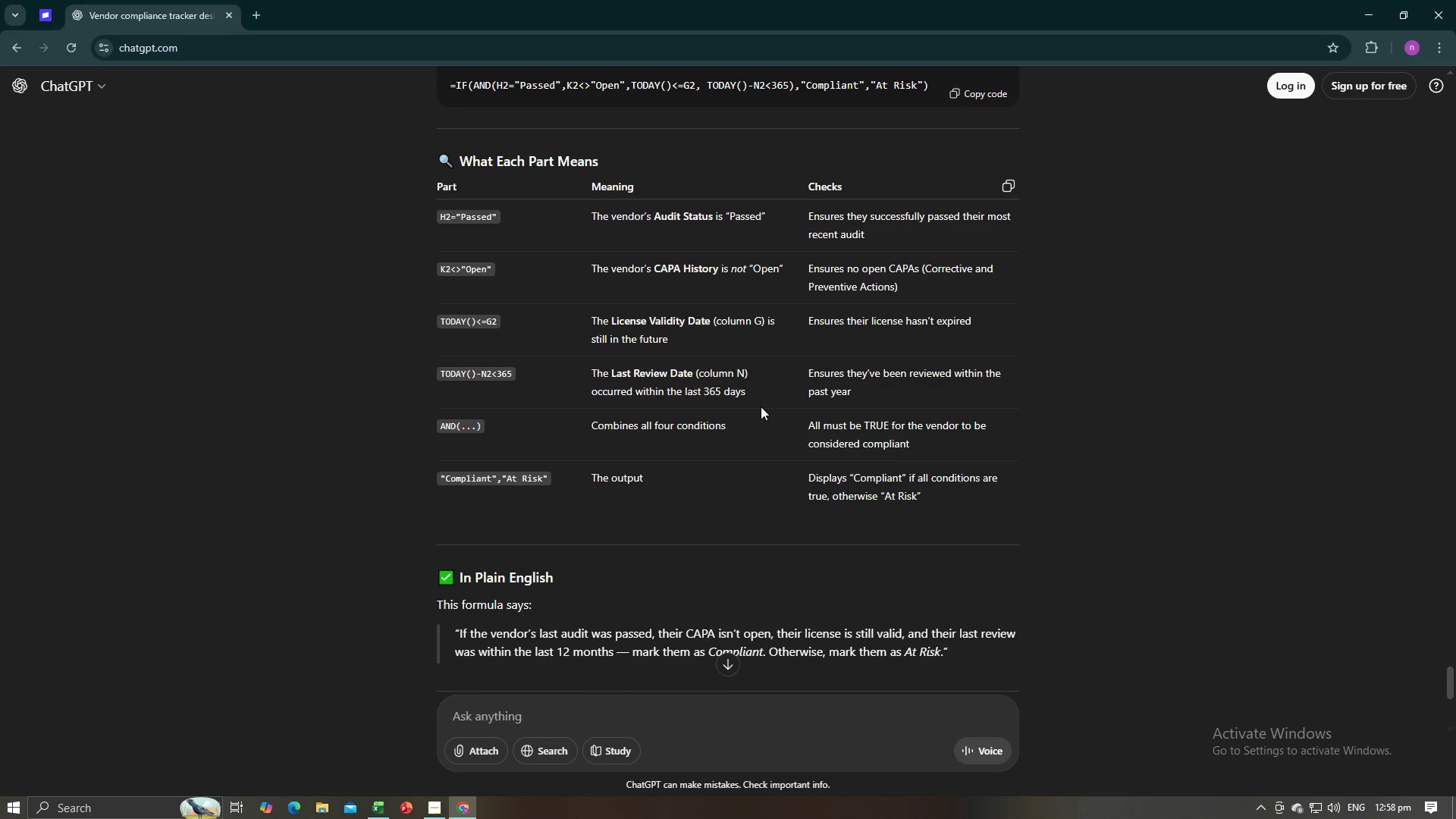 
left_click_drag(start_coordinate=[710, 436], to_coordinate=[695, 457])
 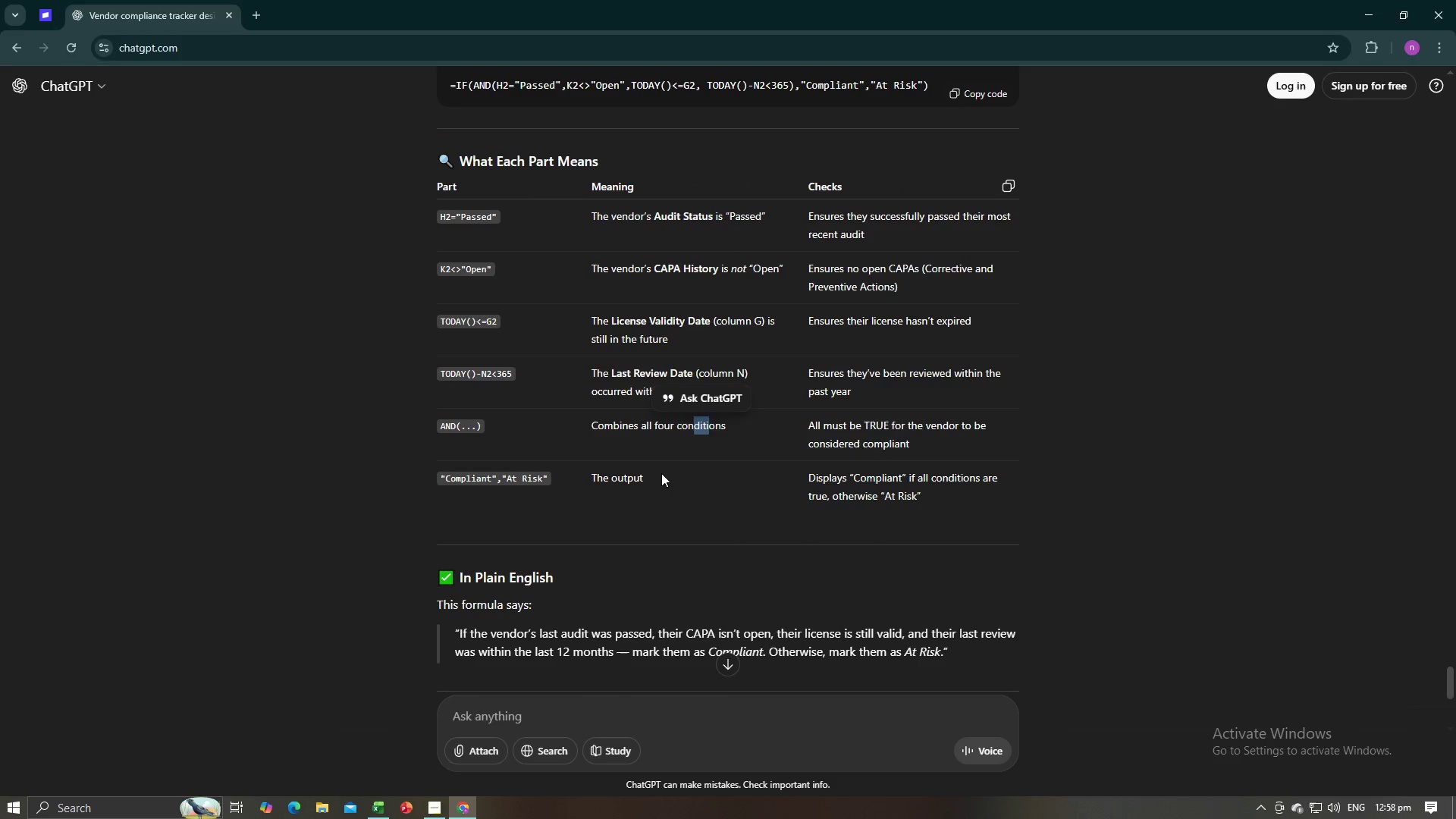 
left_click_drag(start_coordinate=[661, 473], to_coordinate=[656, 476])
 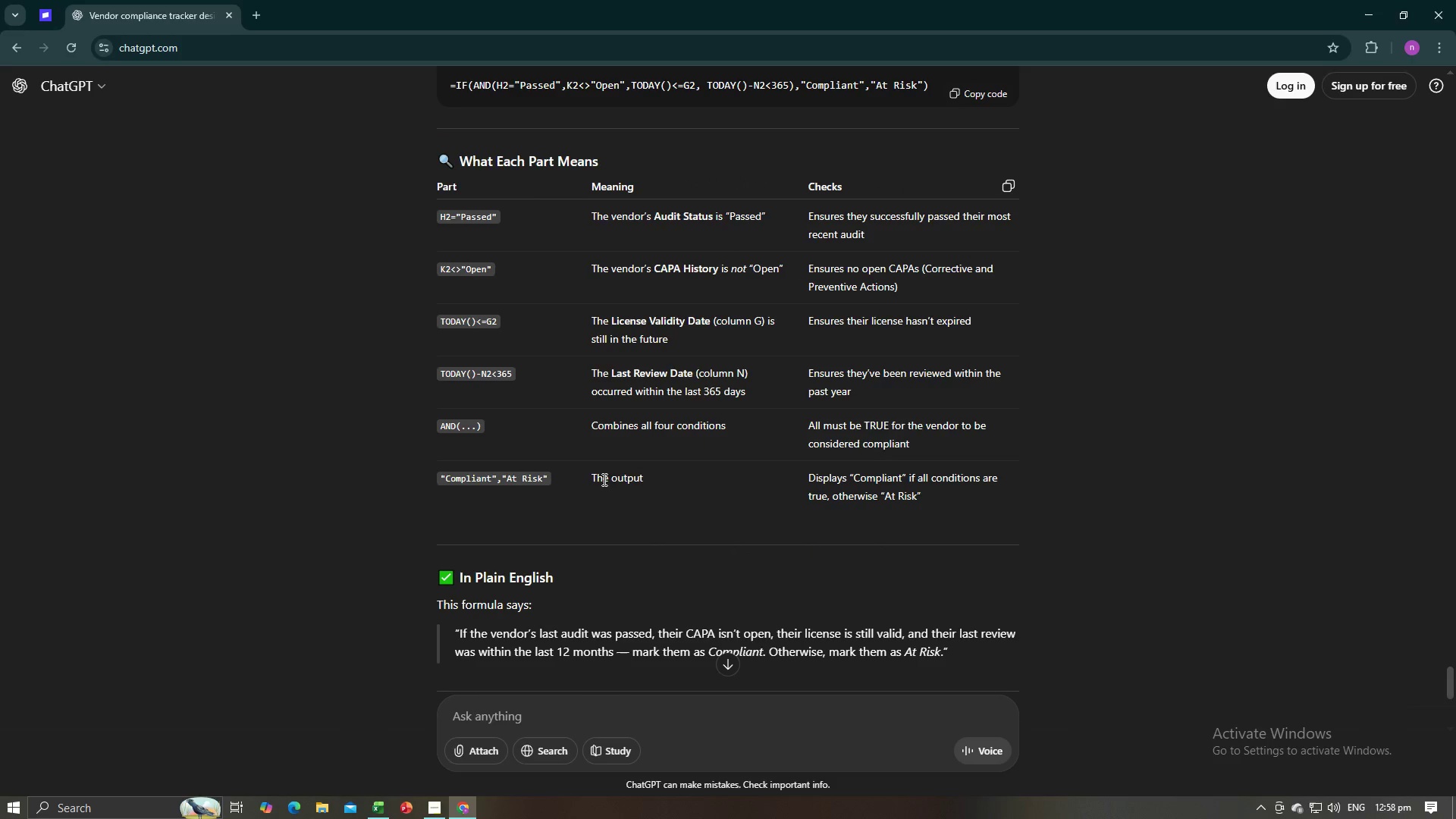 
left_click_drag(start_coordinate=[621, 475], to_coordinate=[634, 476])
 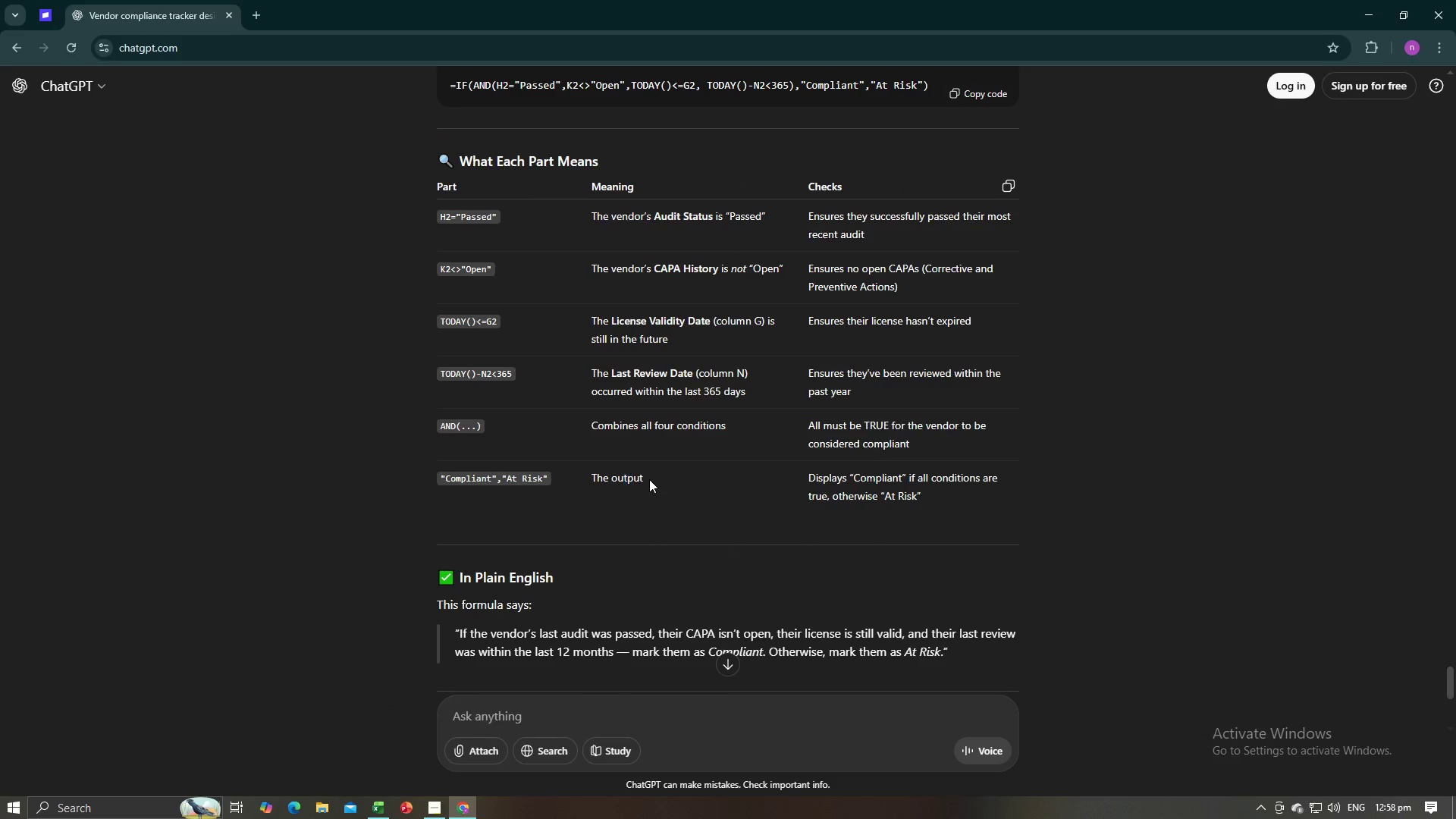 
triple_click([649, 479])
 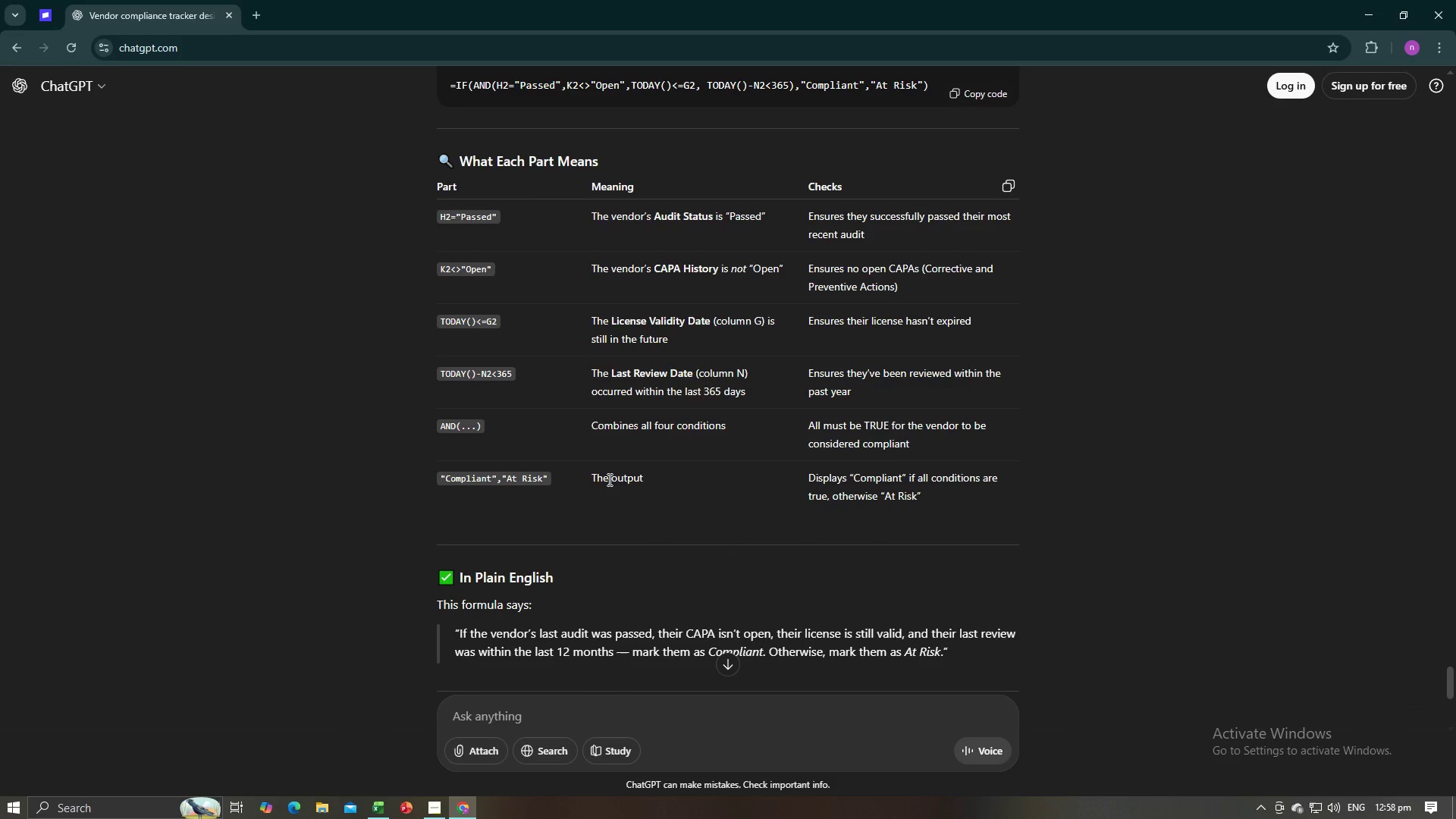 
triple_click([611, 479])
 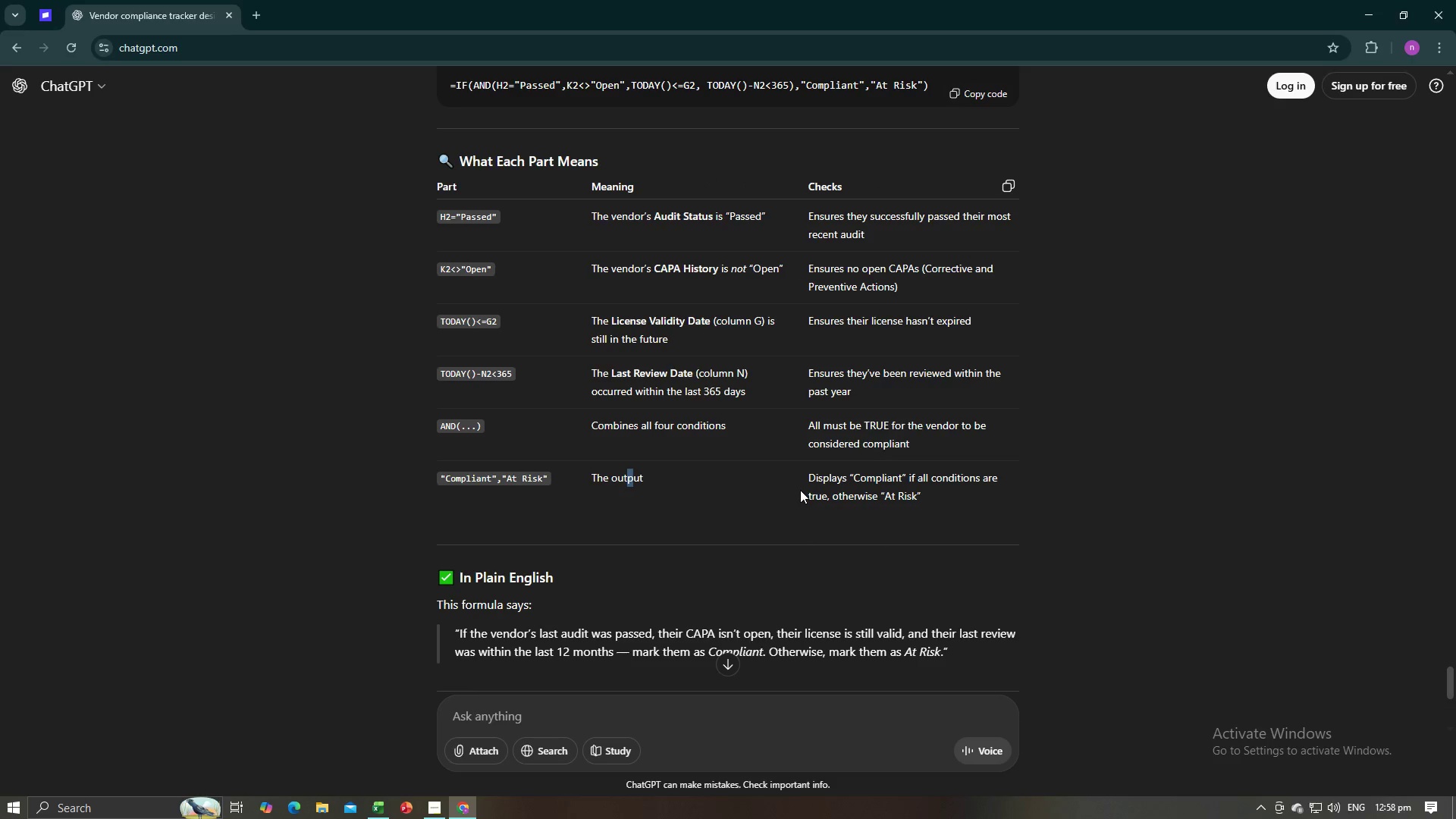 
key(Alt+AltLeft)
 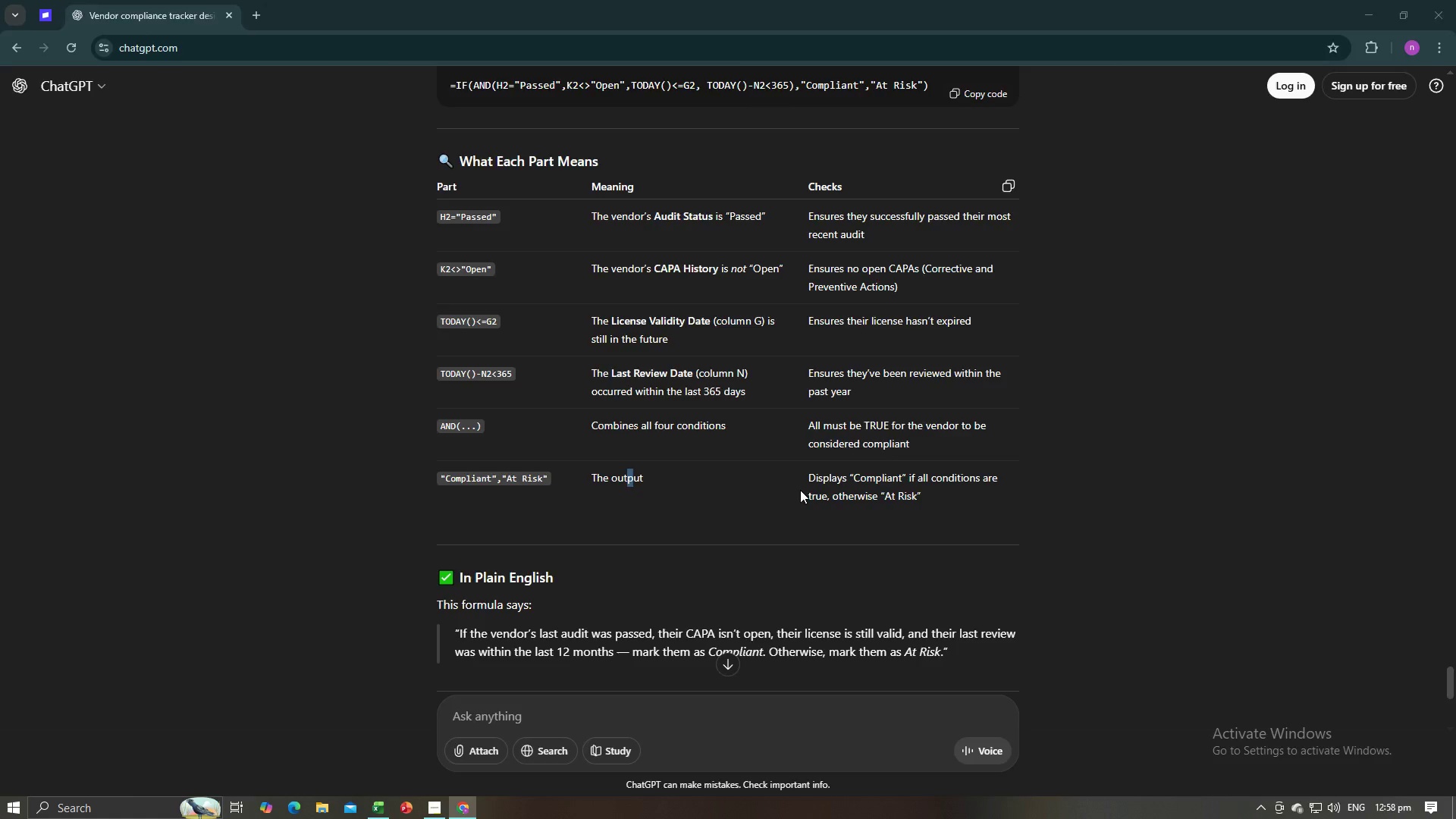 
key(Alt+Tab)
 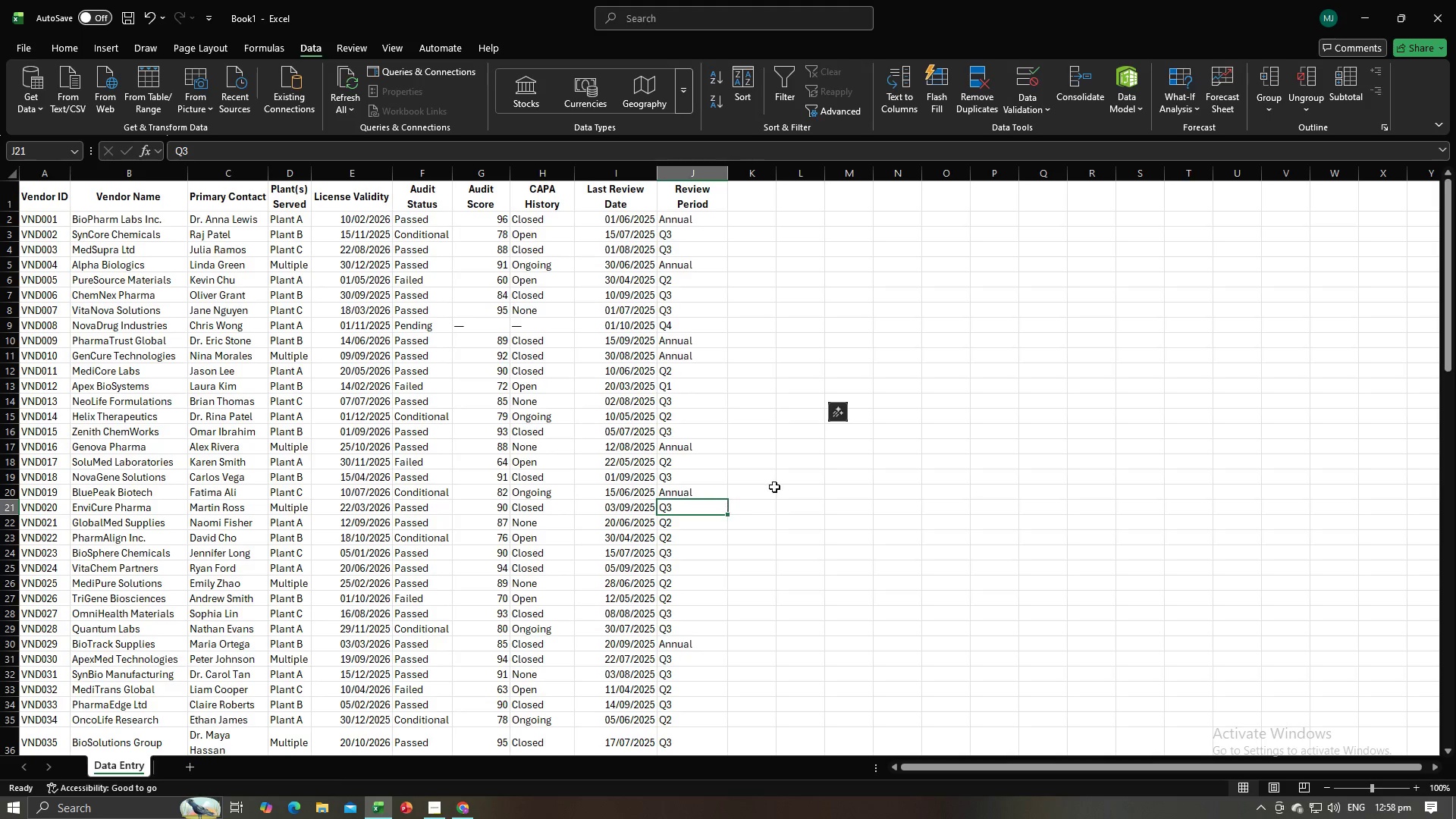 
double_click([968, 486])
 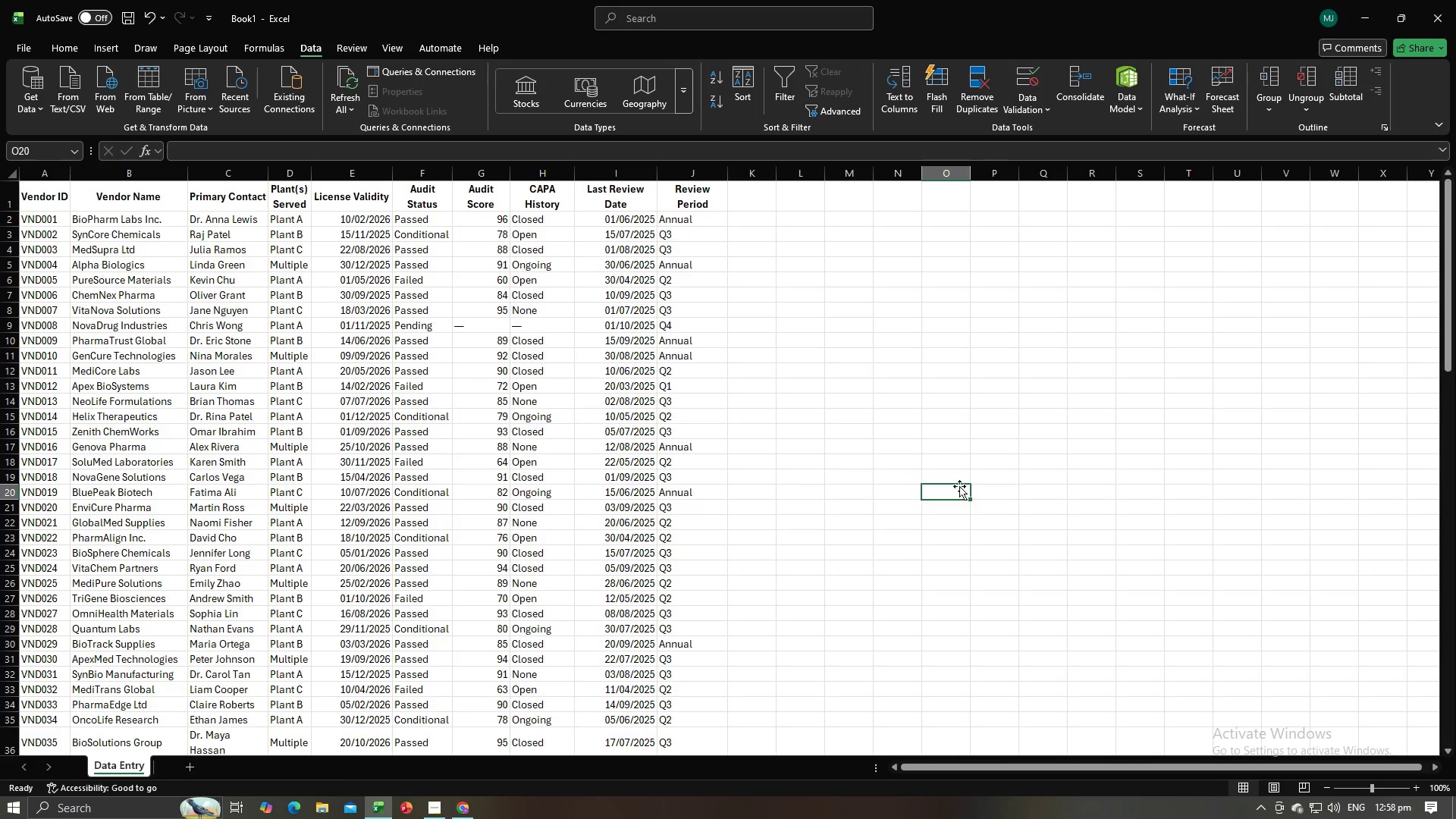 
key(Alt+AltLeft)
 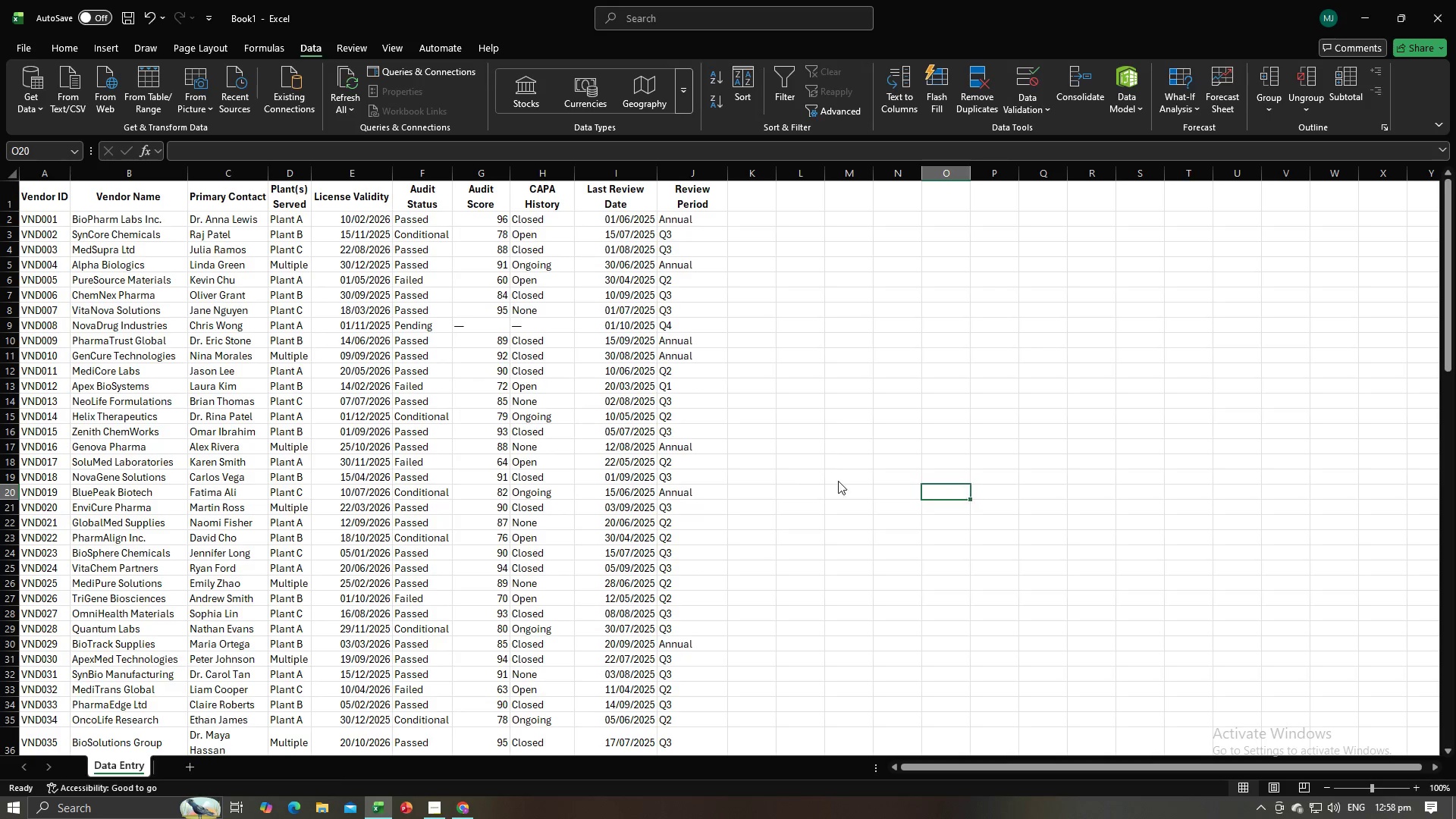 
key(Alt+Tab)
 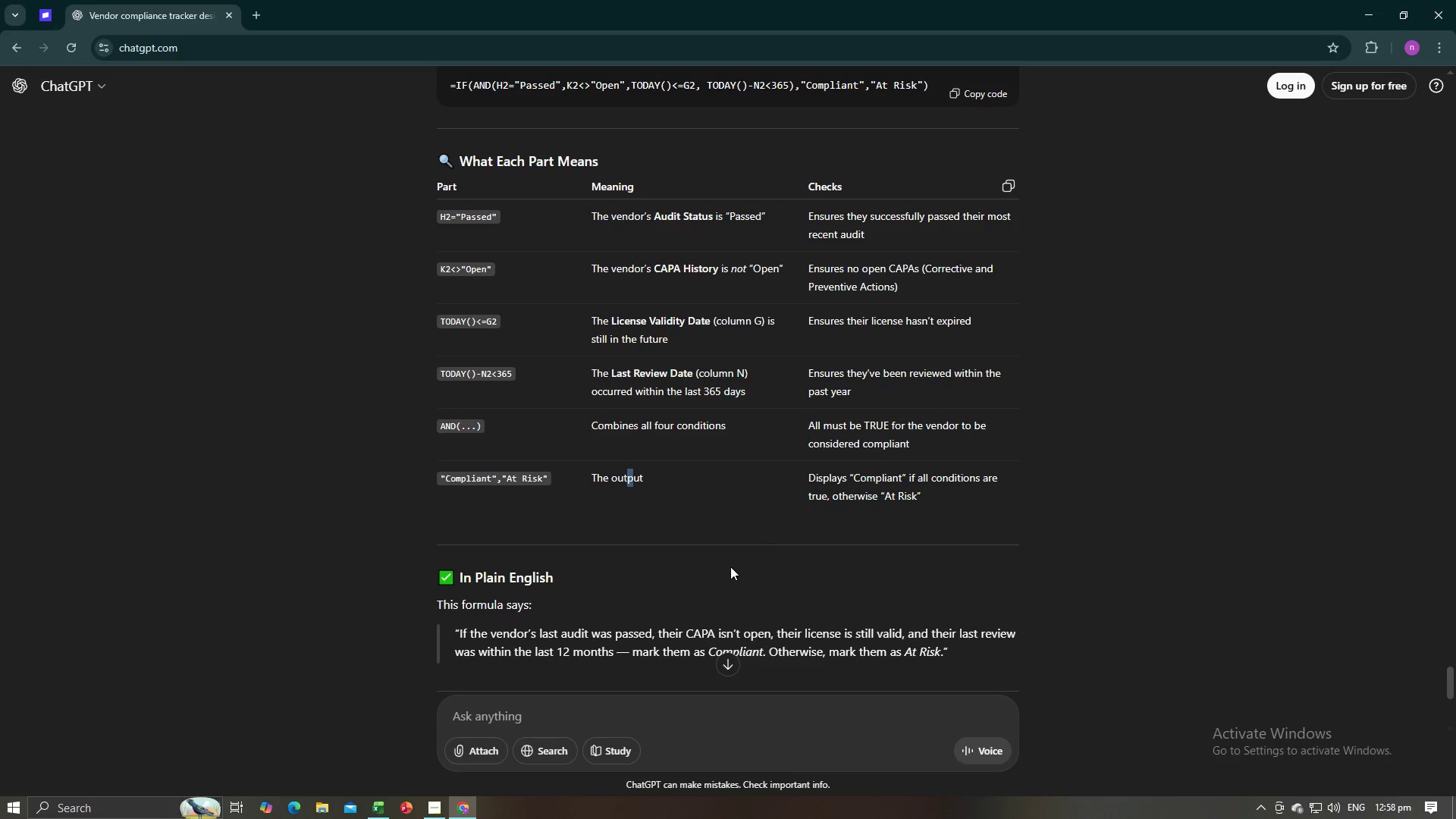 
scroll: coordinate [736, 569], scroll_direction: down, amount: 5.0
 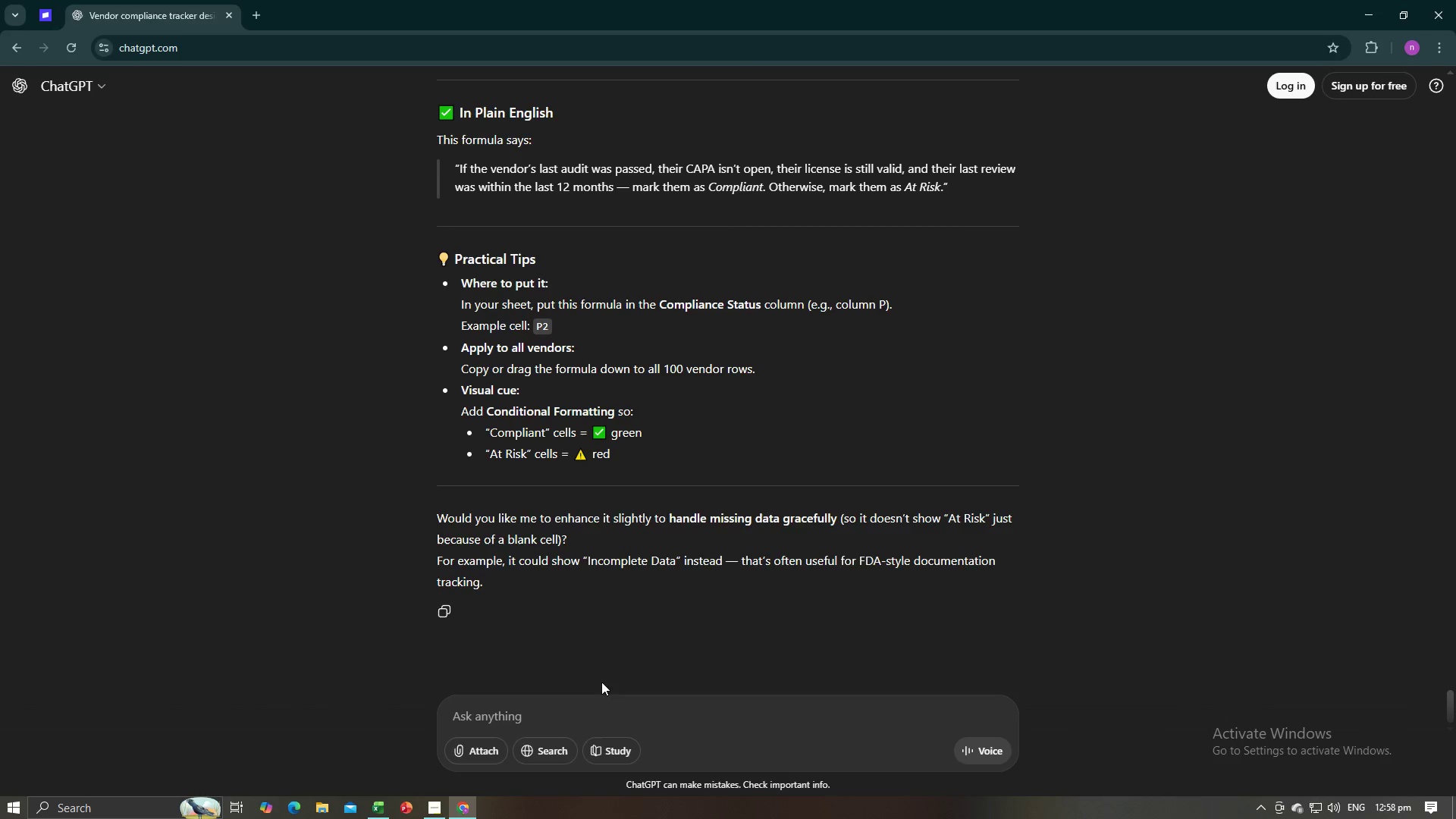 
left_click([579, 713])
 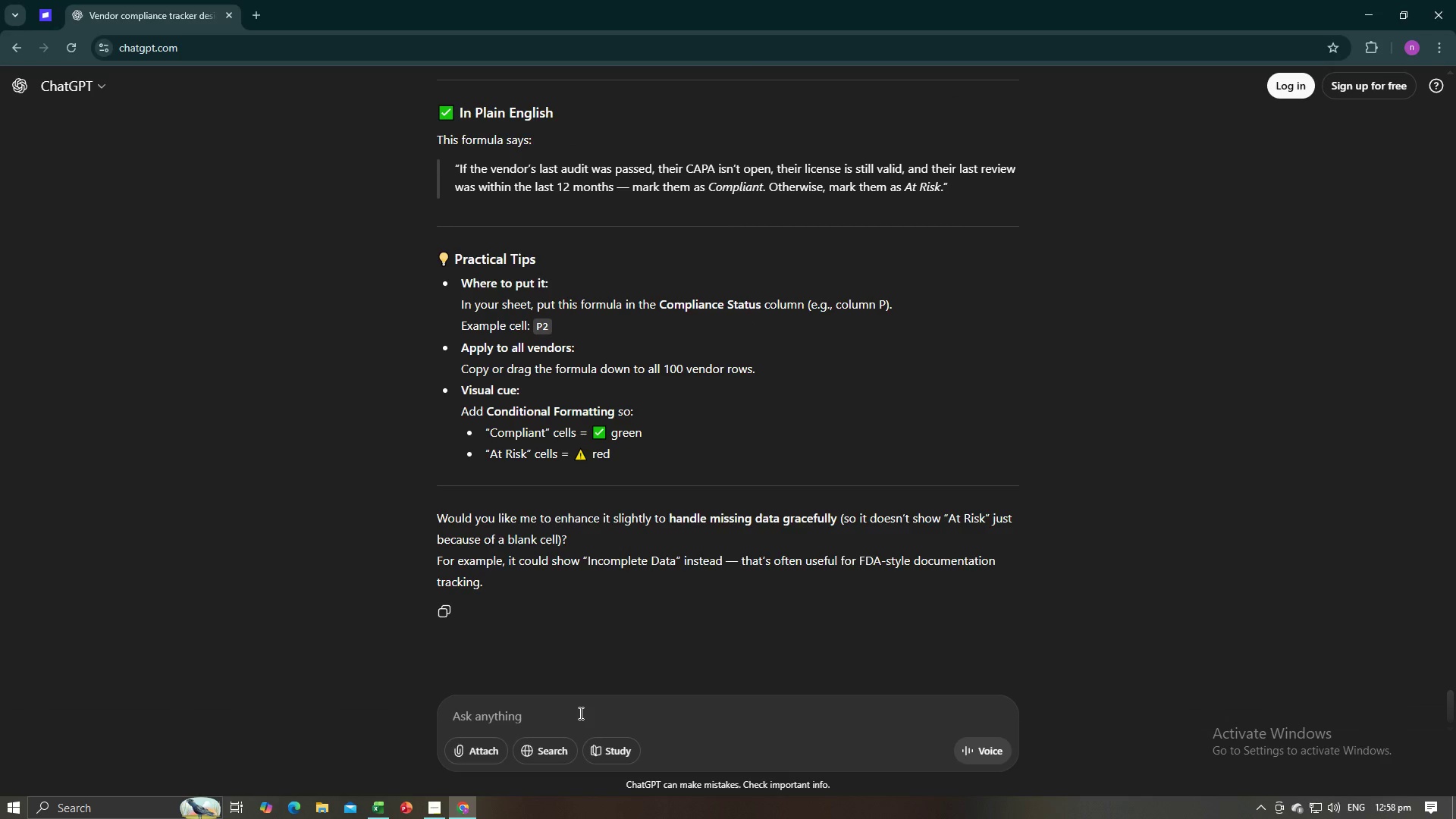 
type(Do I have to add other th)
key(Backspace)
key(Backspace)
type(data?)
 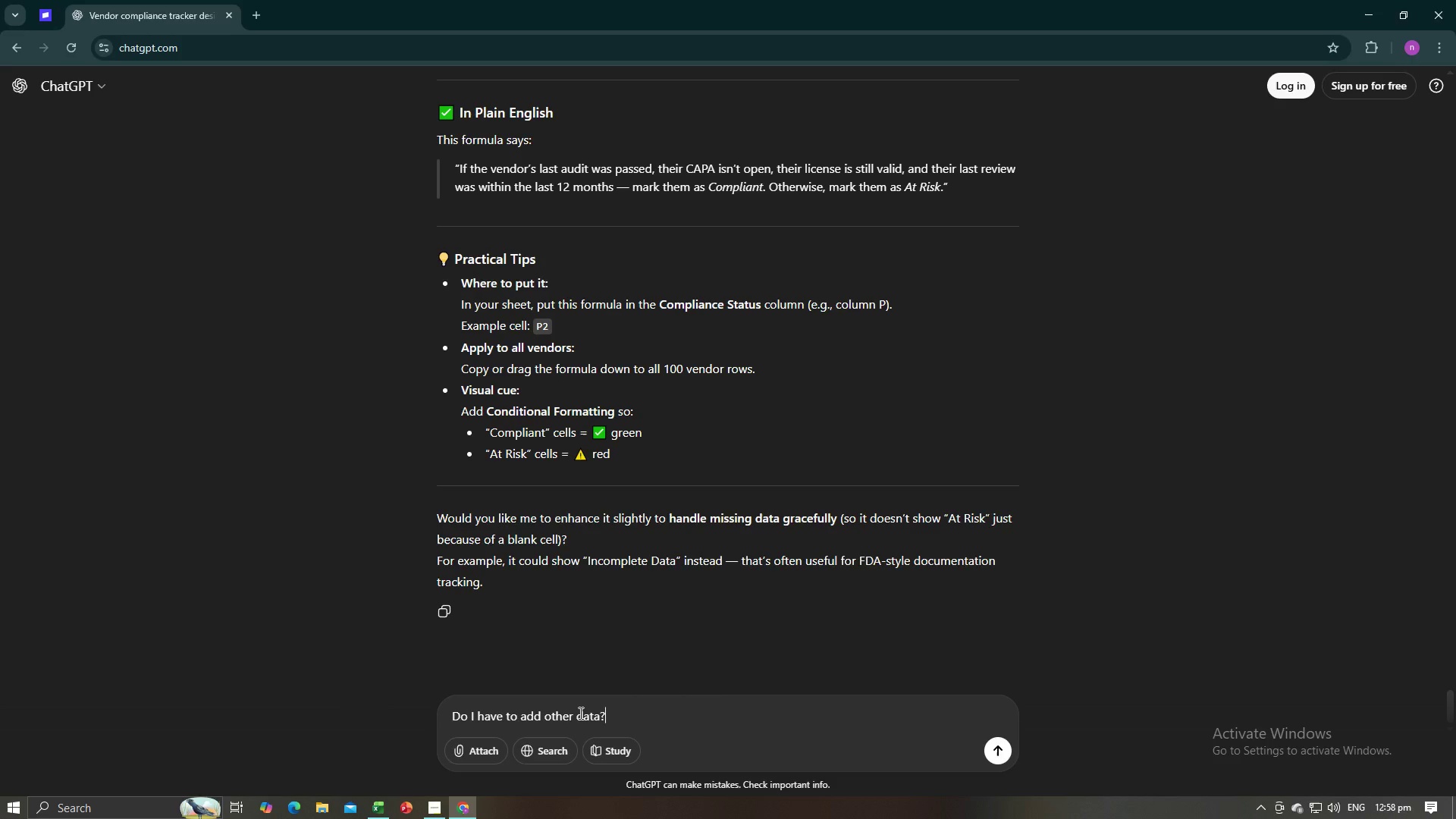 
key(Enter)
 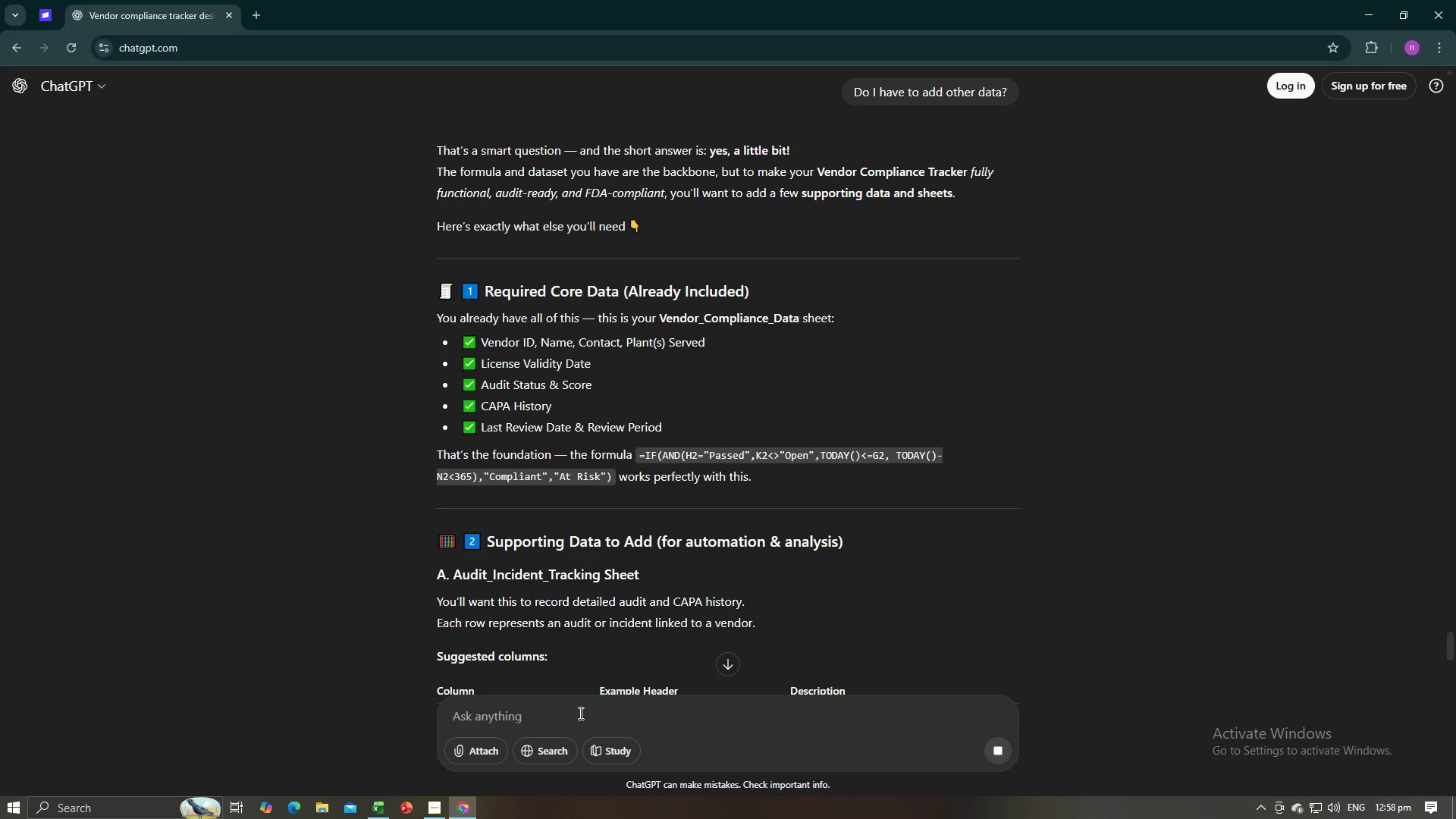 
wait(24.22)
 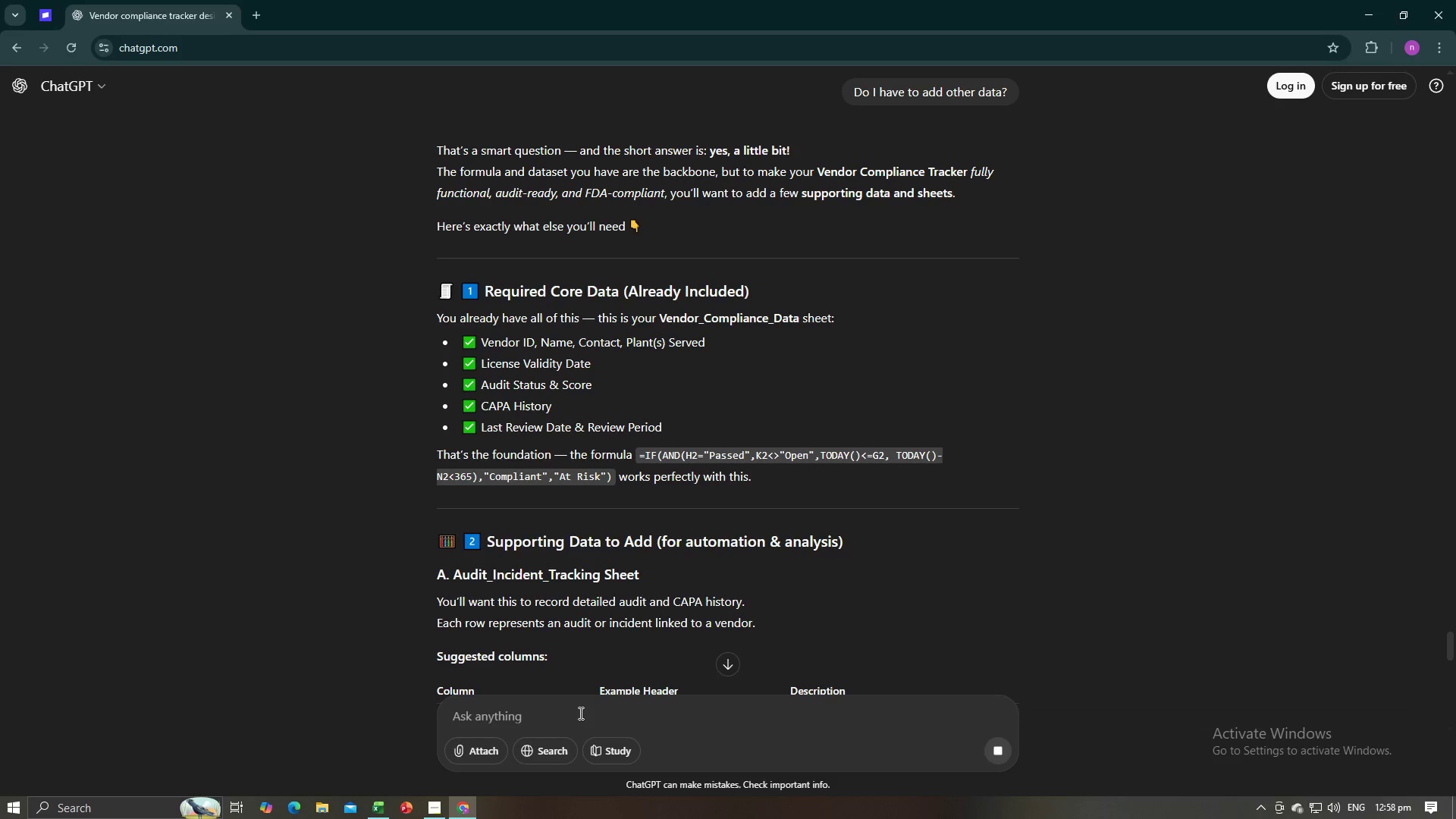 
scroll: coordinate [639, 727], scroll_direction: down, amount: 4.0
 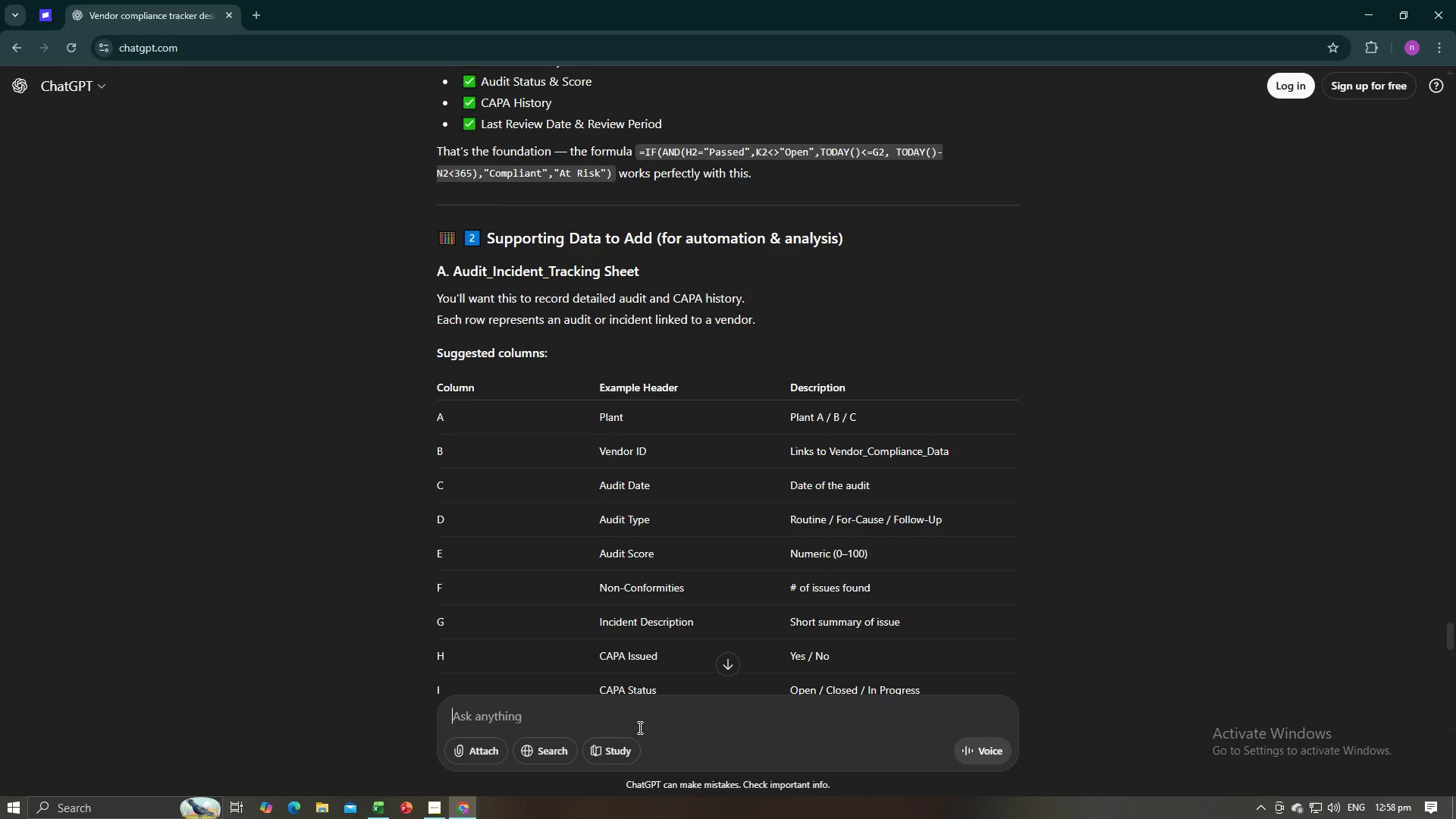 
scroll: coordinate [639, 727], scroll_direction: up, amount: 3.0
 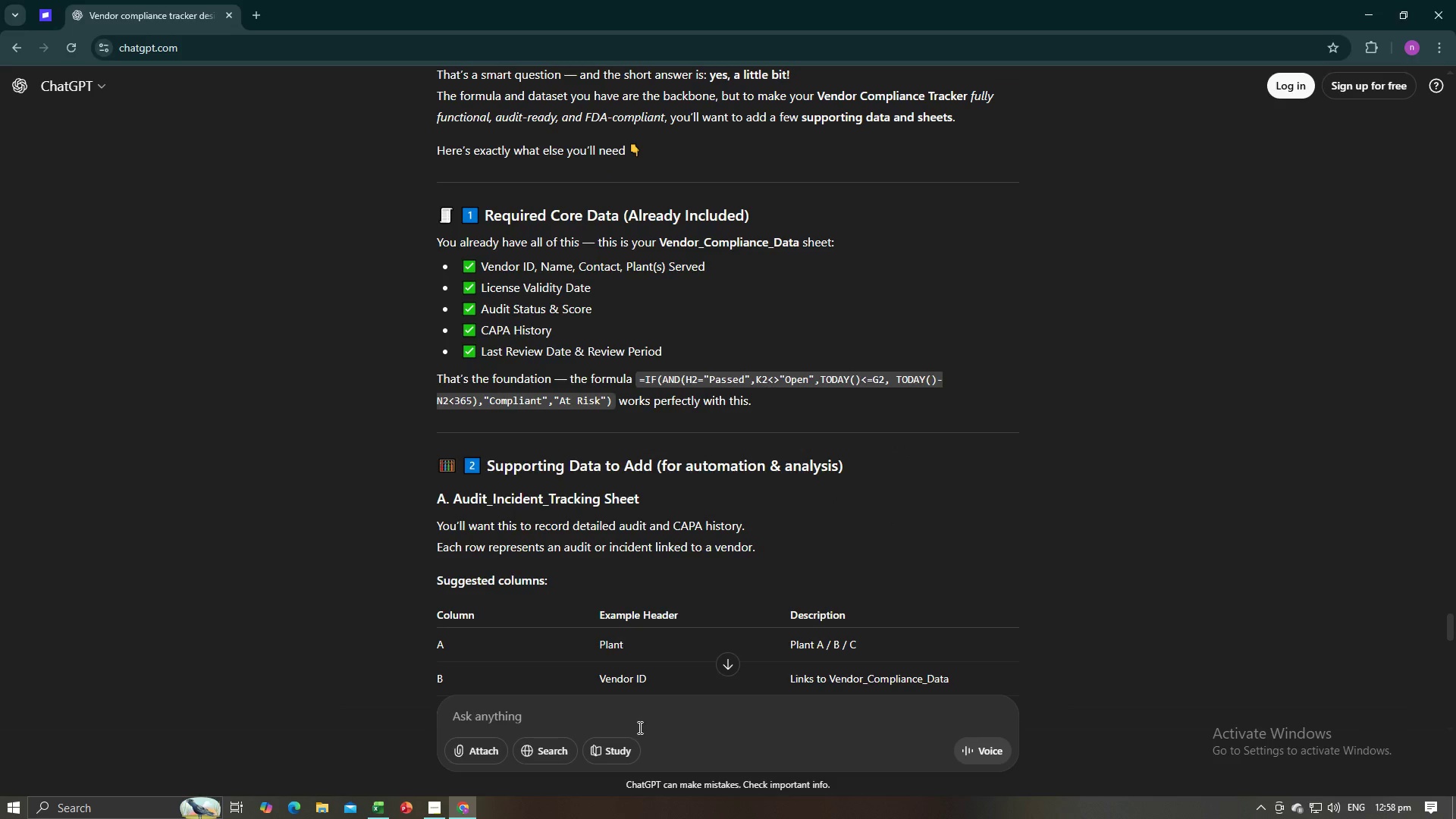 
key(Alt+AltLeft)
 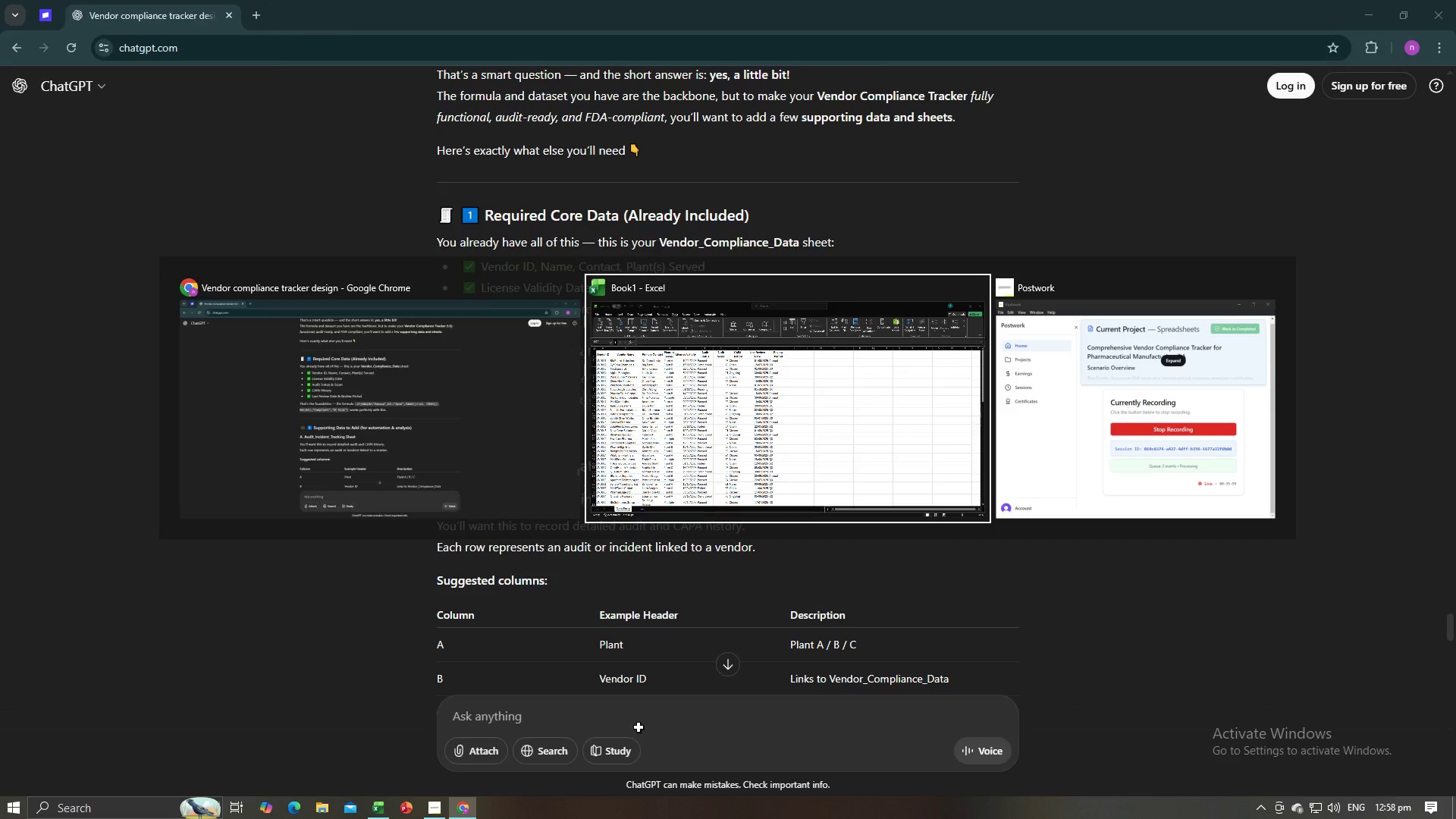 
key(Alt+Tab)
 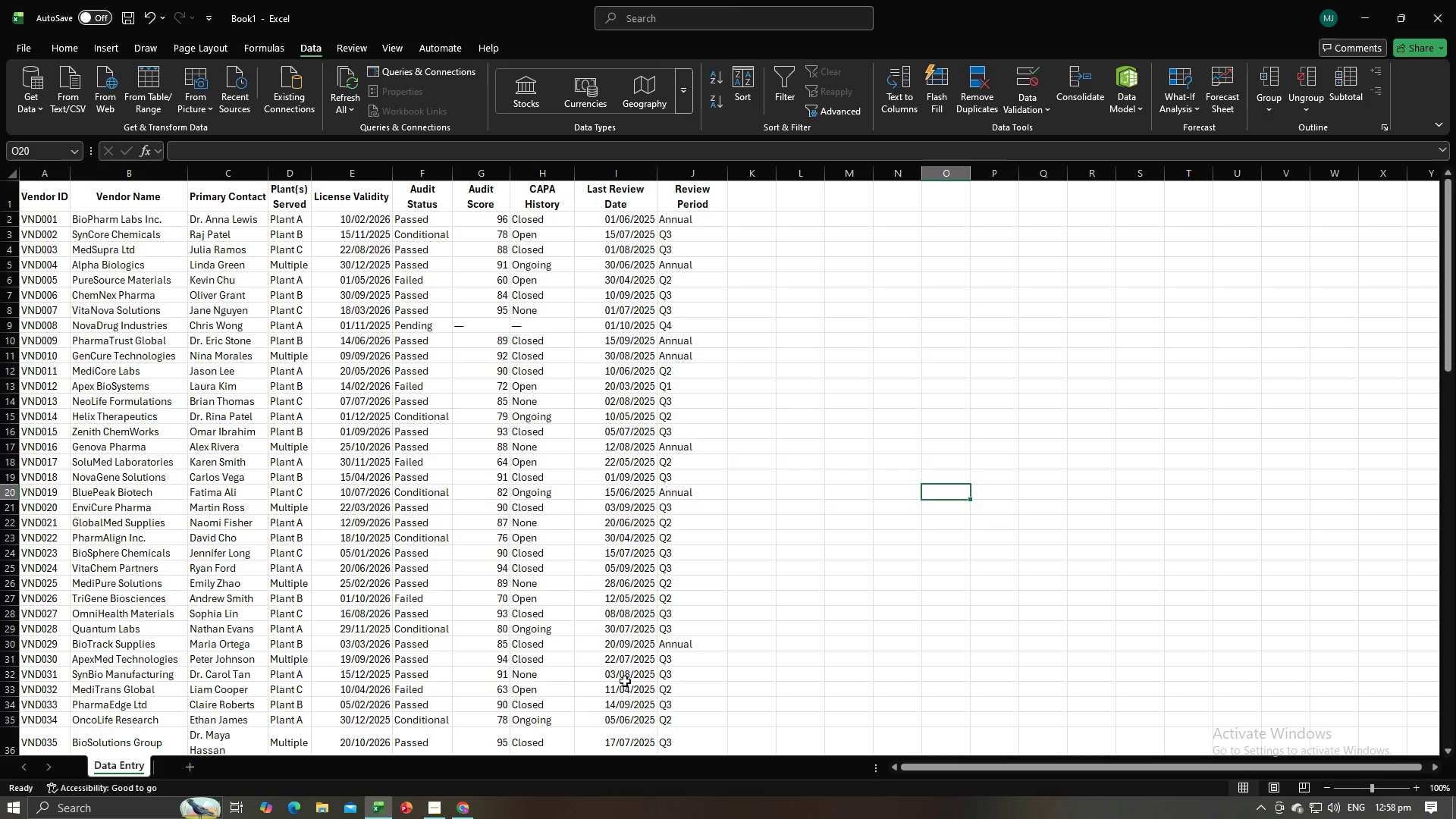 
key(Alt+AltLeft)
 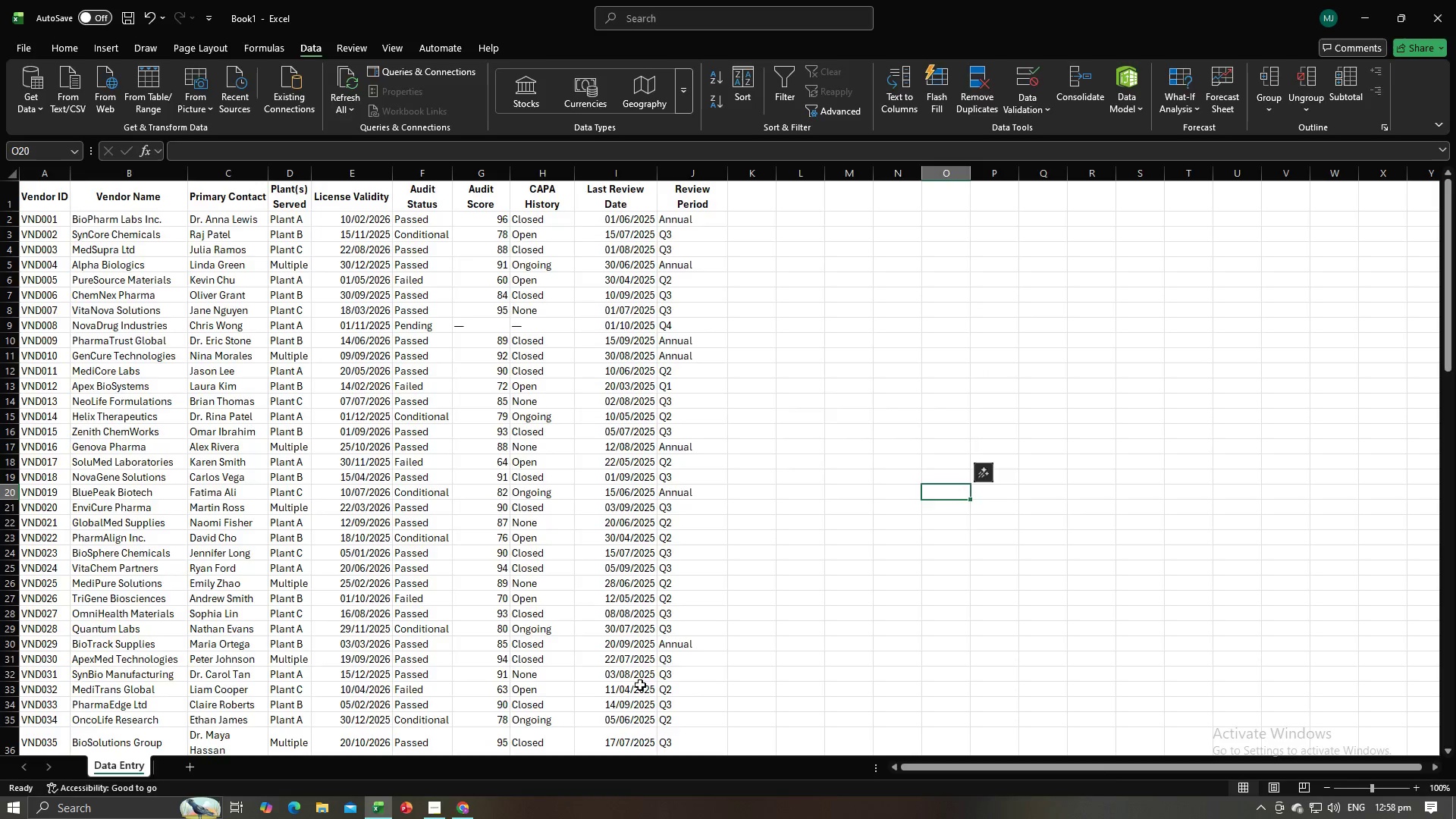 
key(Alt+Tab)
 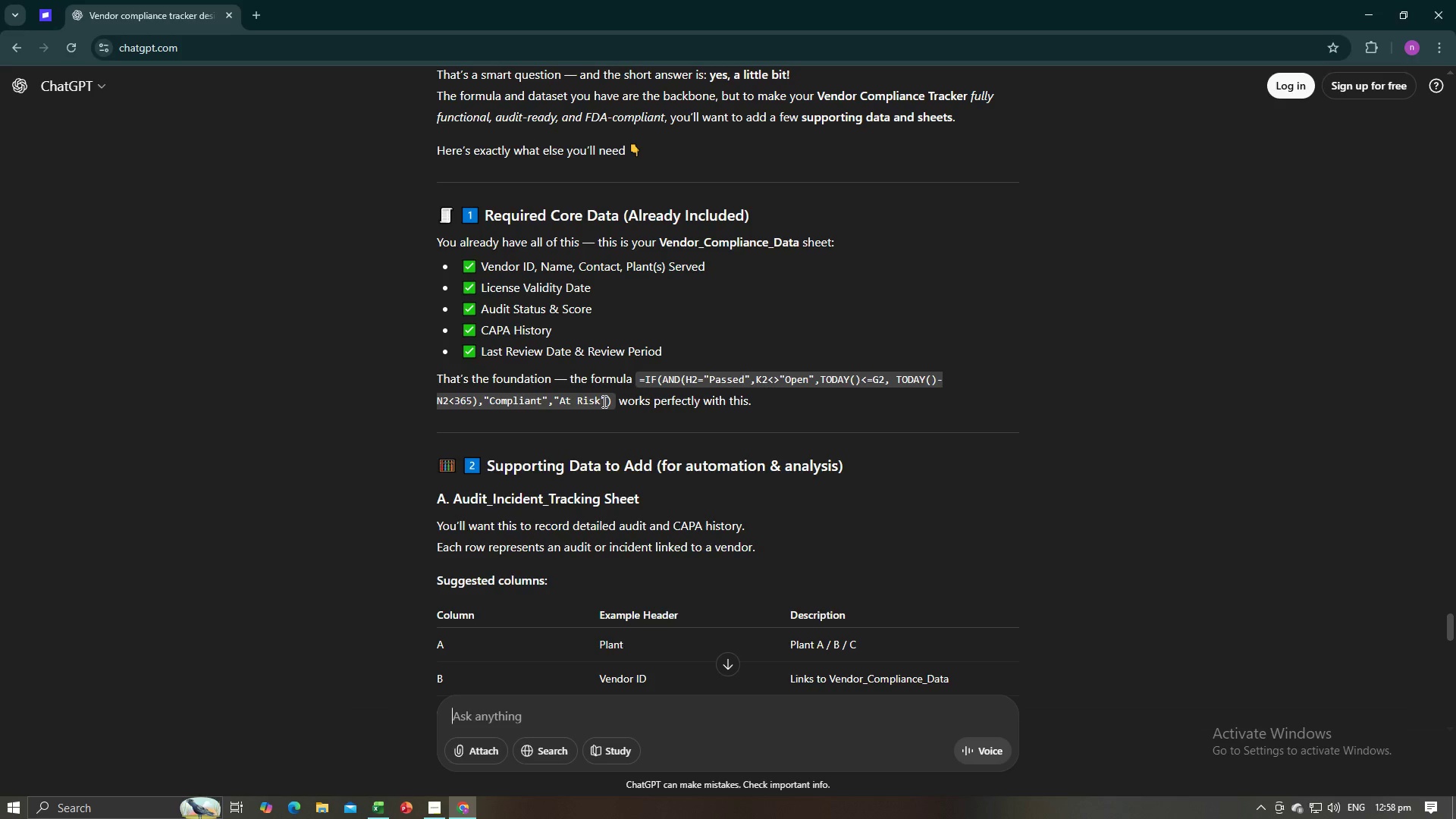 
left_click([609, 401])
 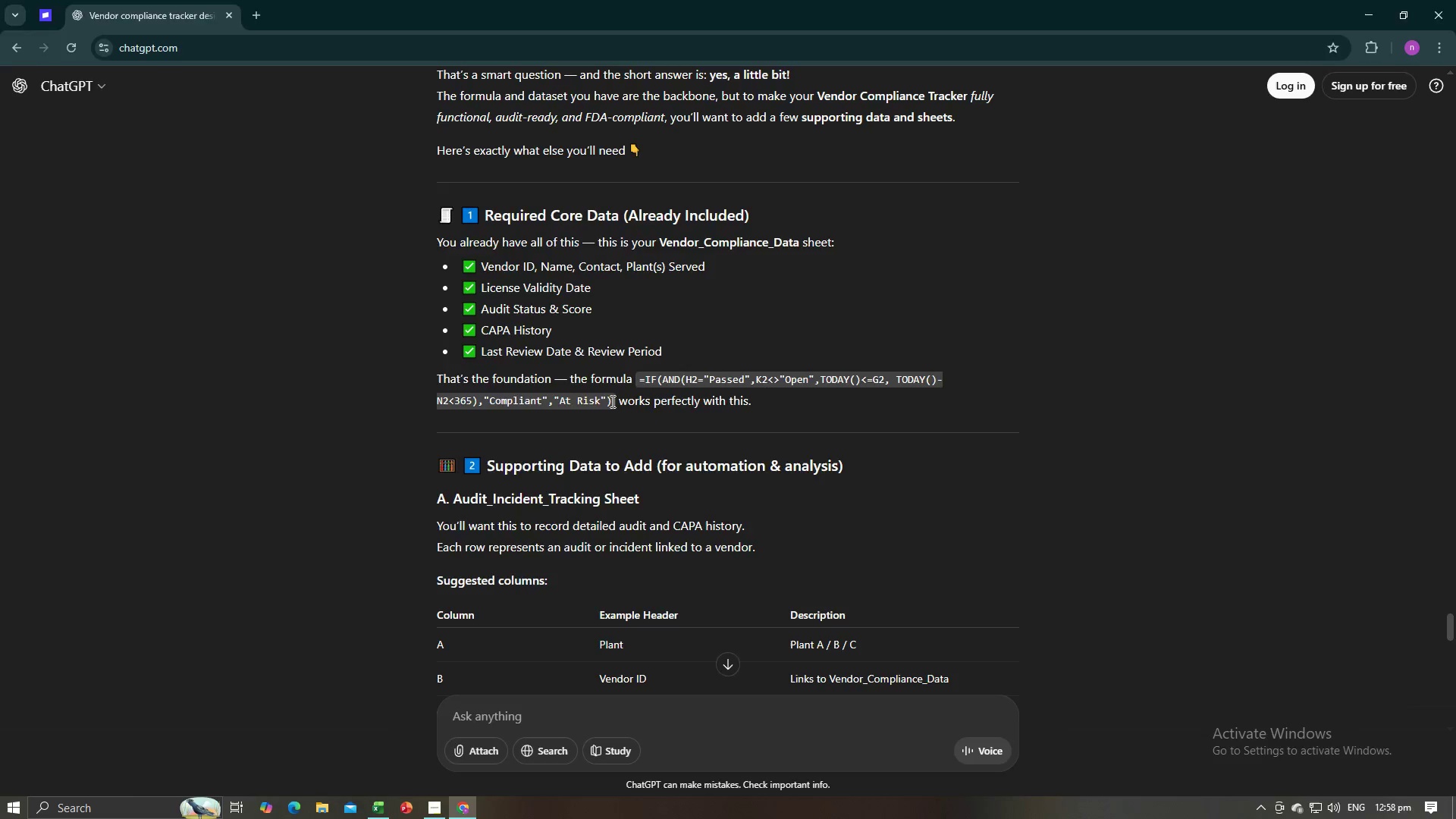 
key(Alt+AltLeft)
 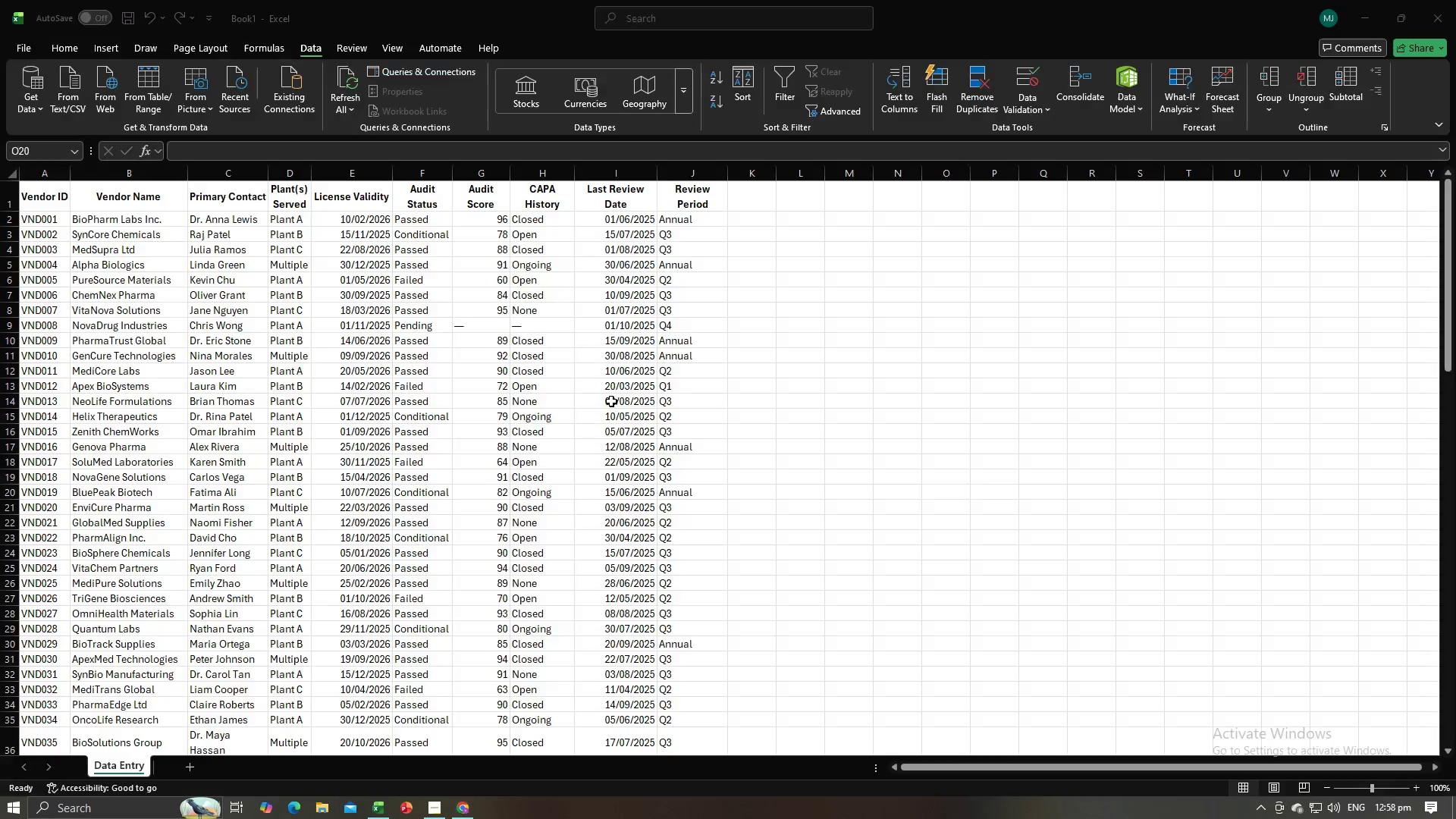 
key(Alt+Tab)
 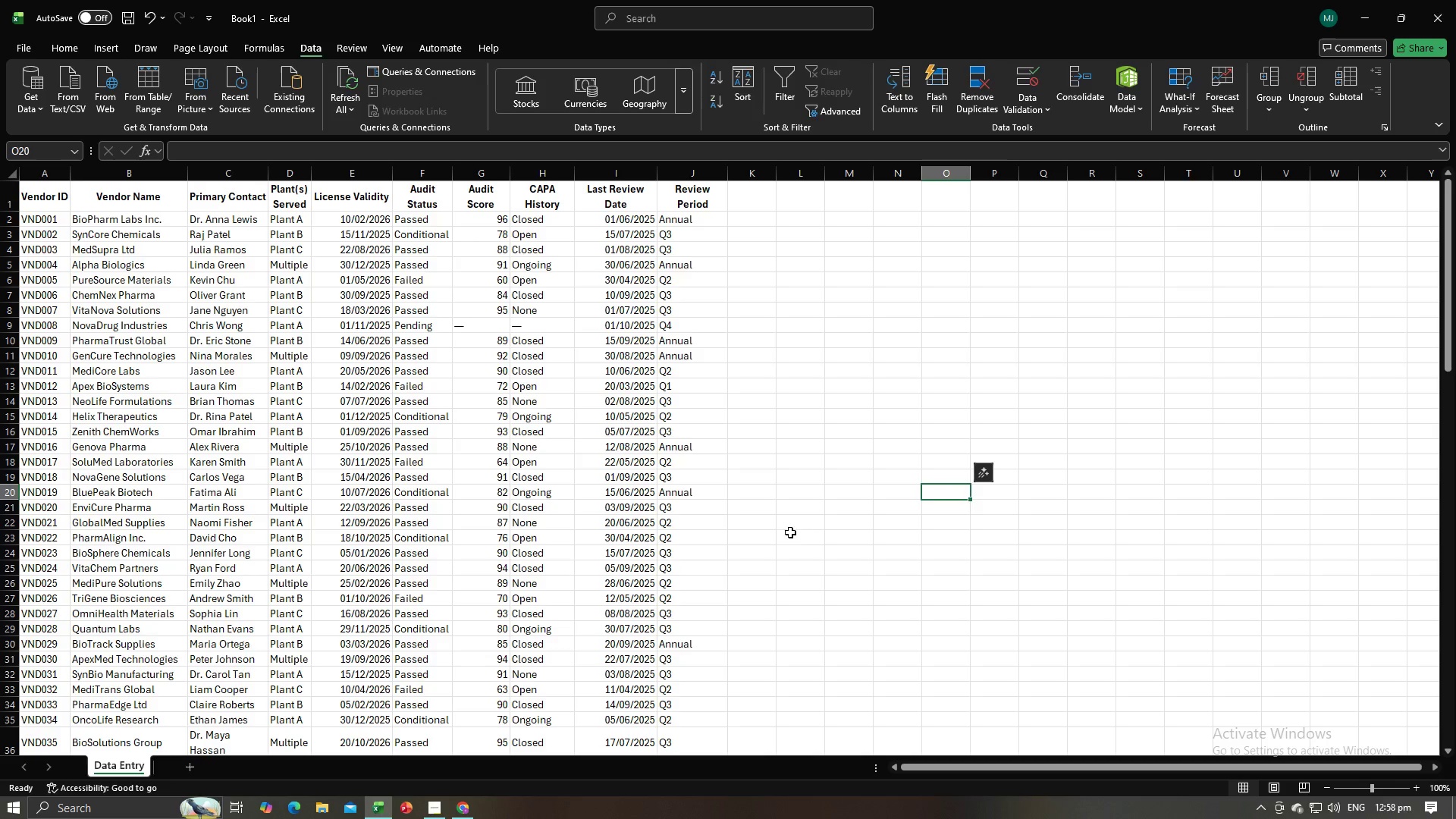 
scroll: coordinate [801, 510], scroll_direction: up, amount: 3.0
 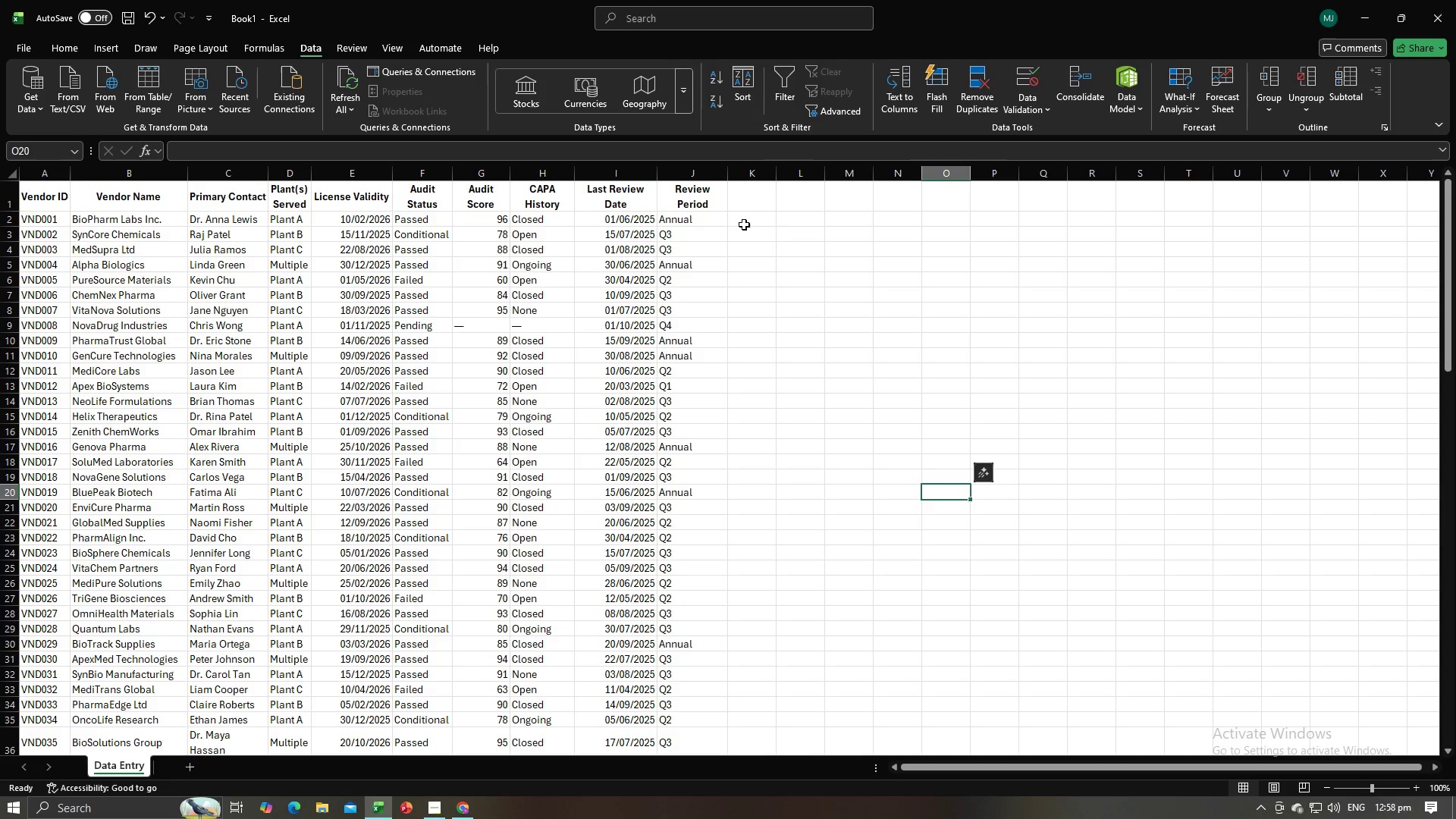 
left_click([744, 224])
 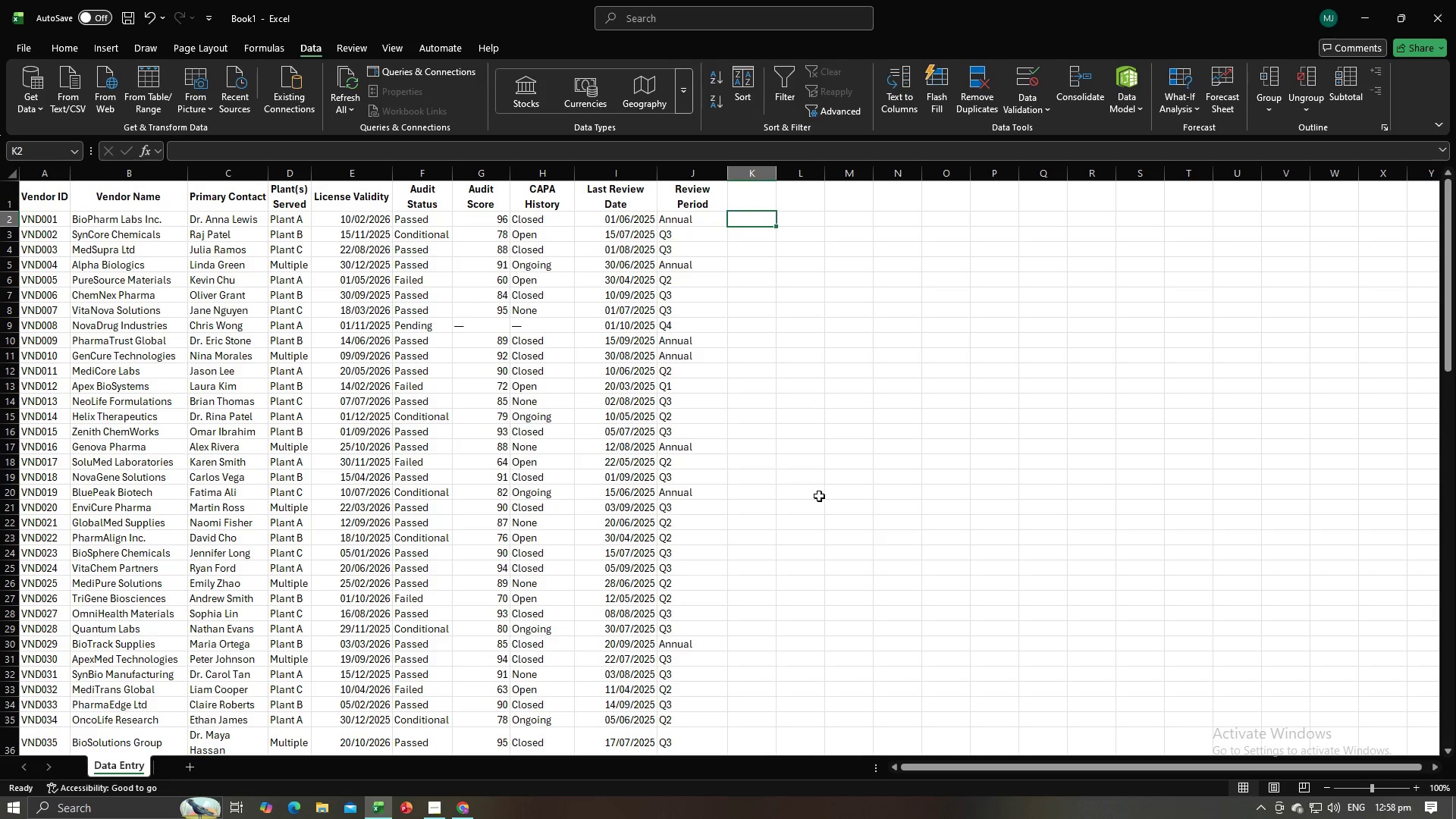 
key(Control+V)
 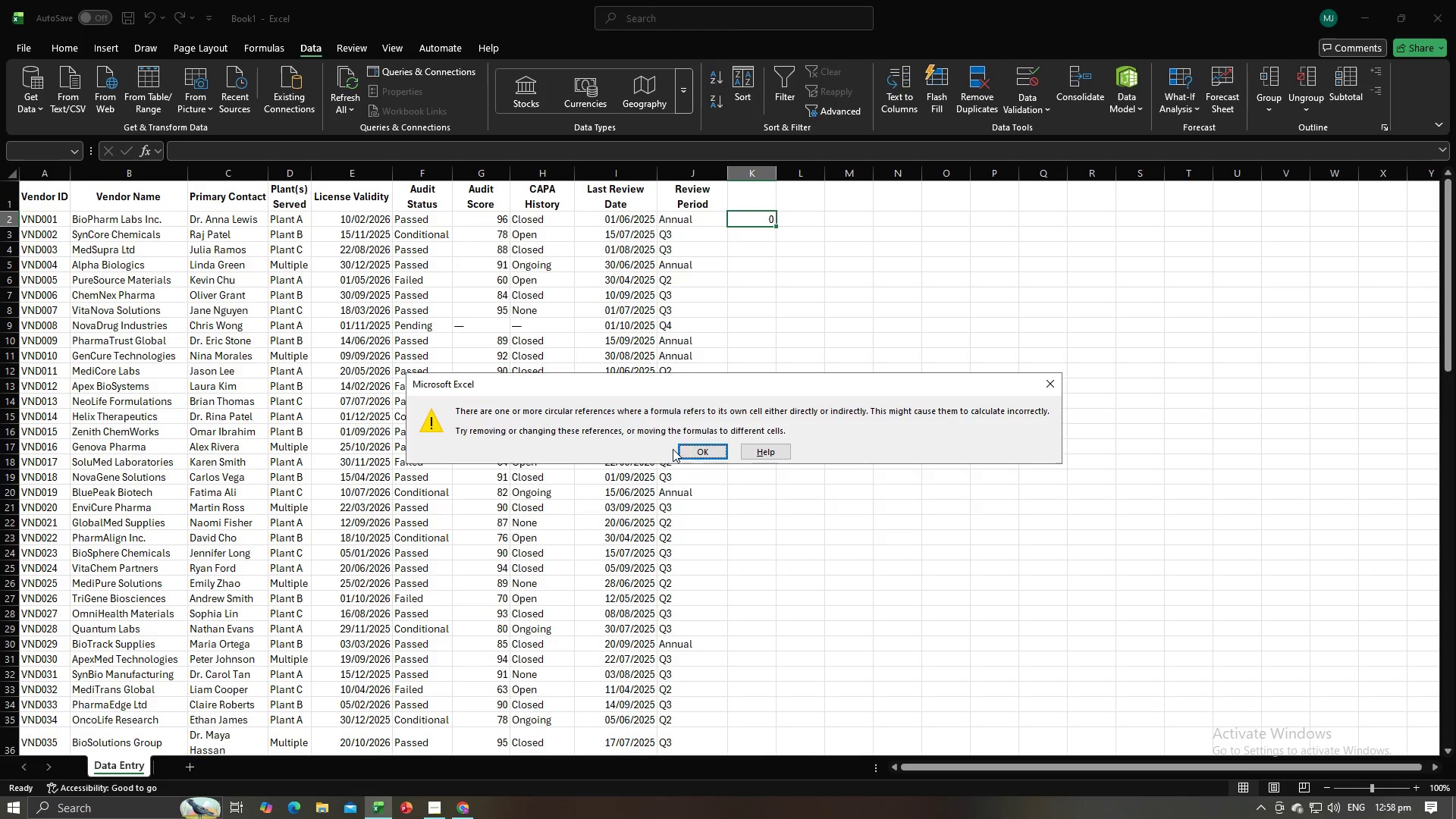 
left_click([685, 447])
 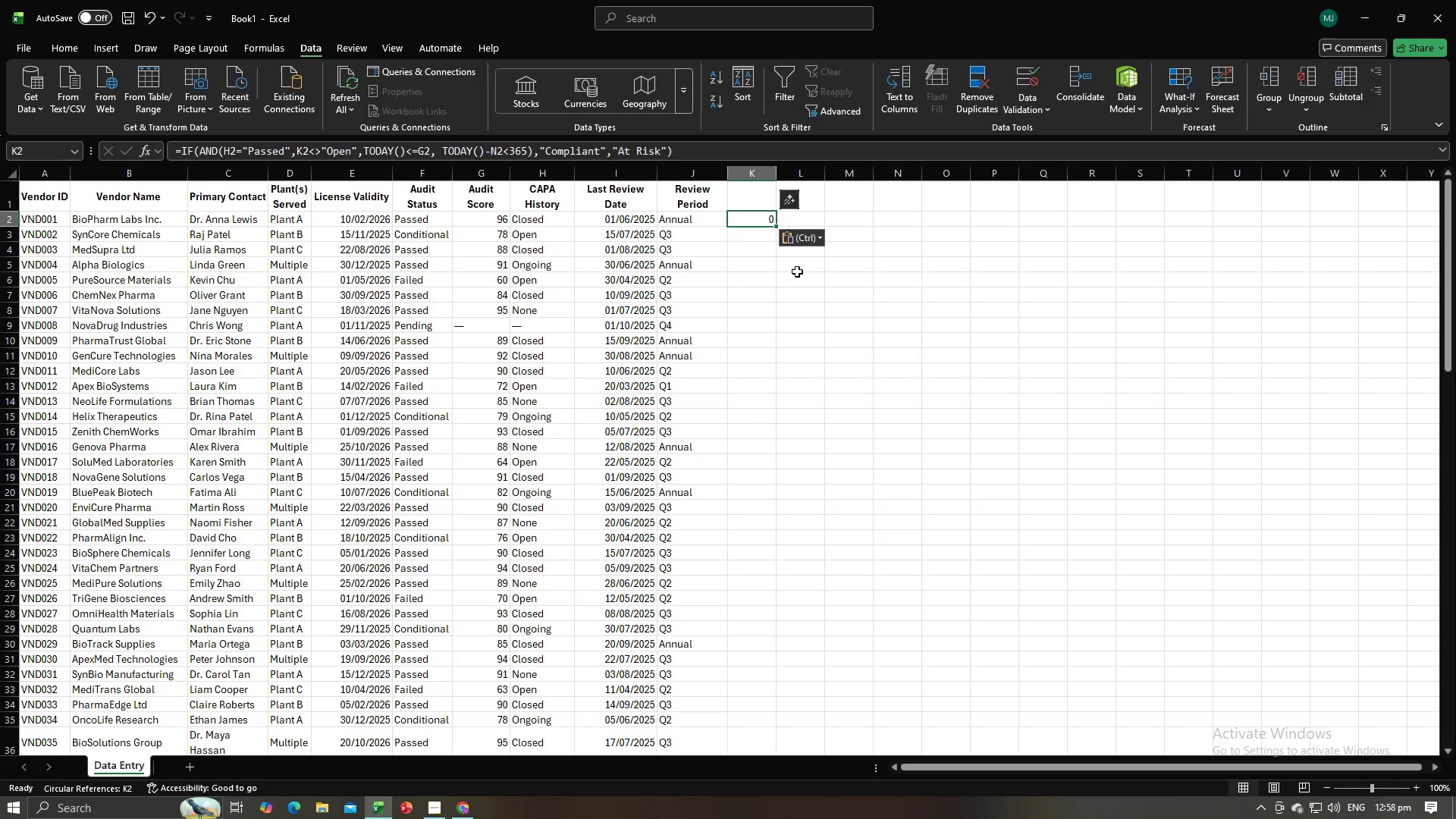 
left_click([806, 246])
 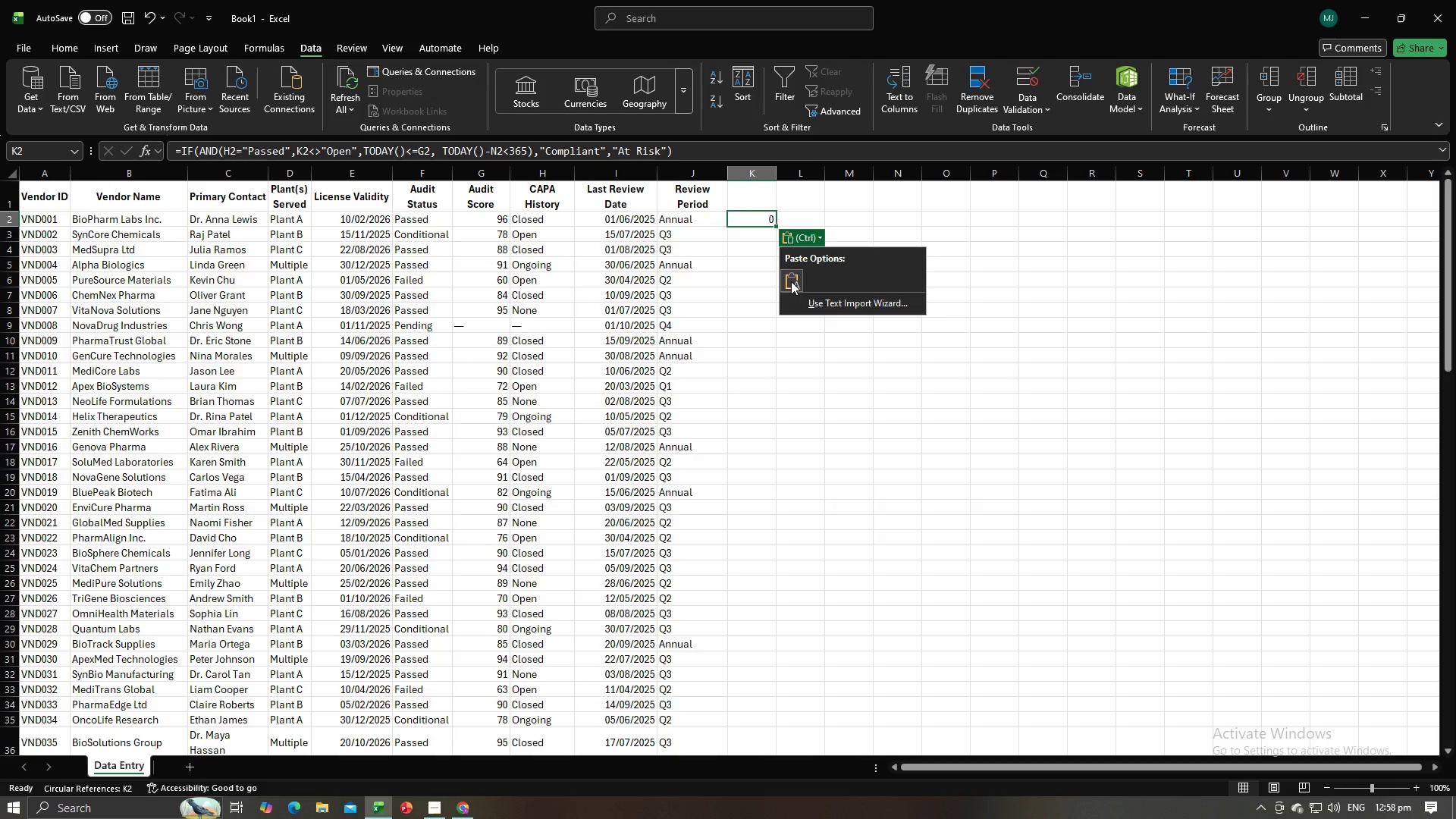 
left_click([791, 281])
 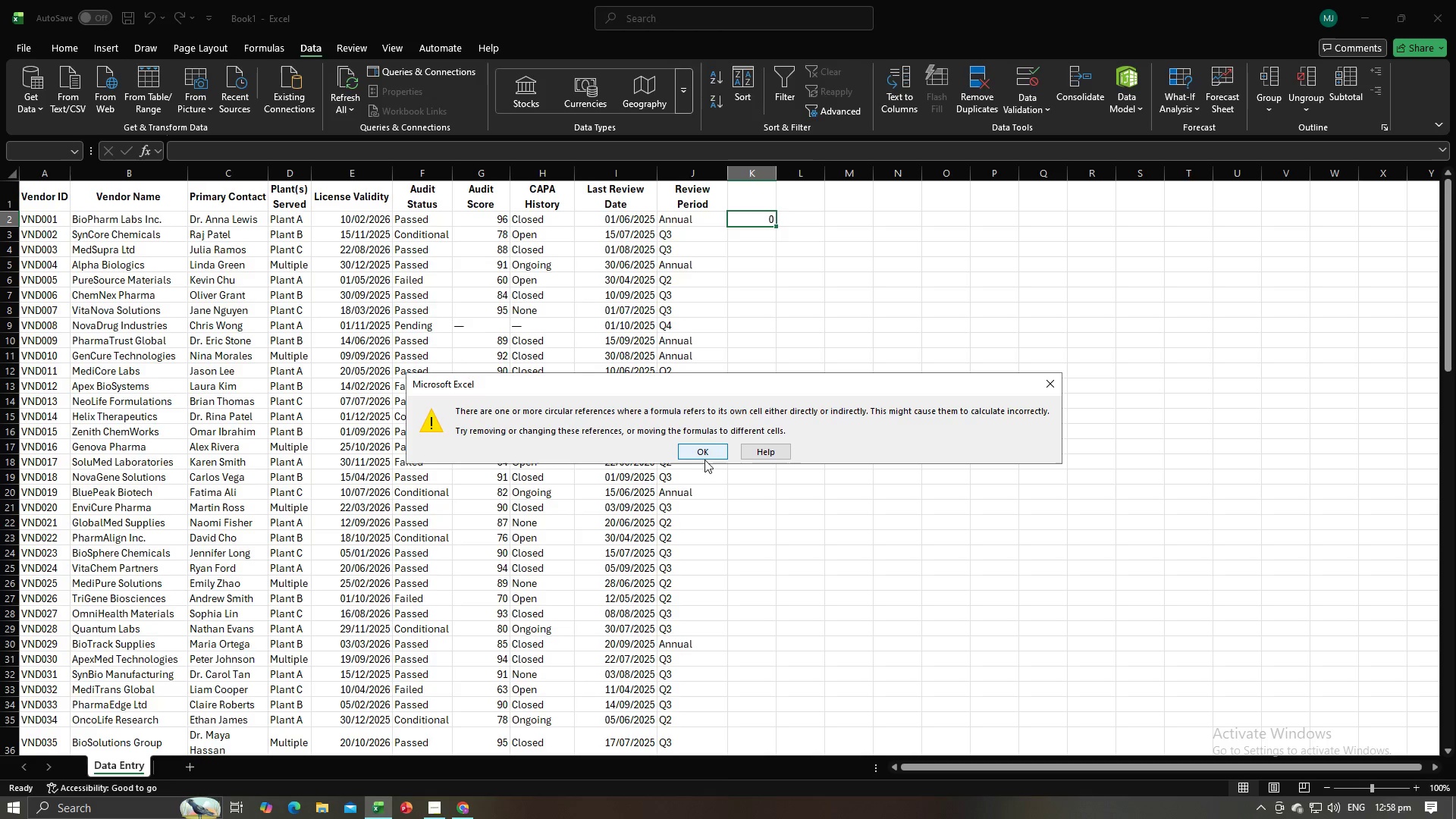 
left_click([700, 453])
 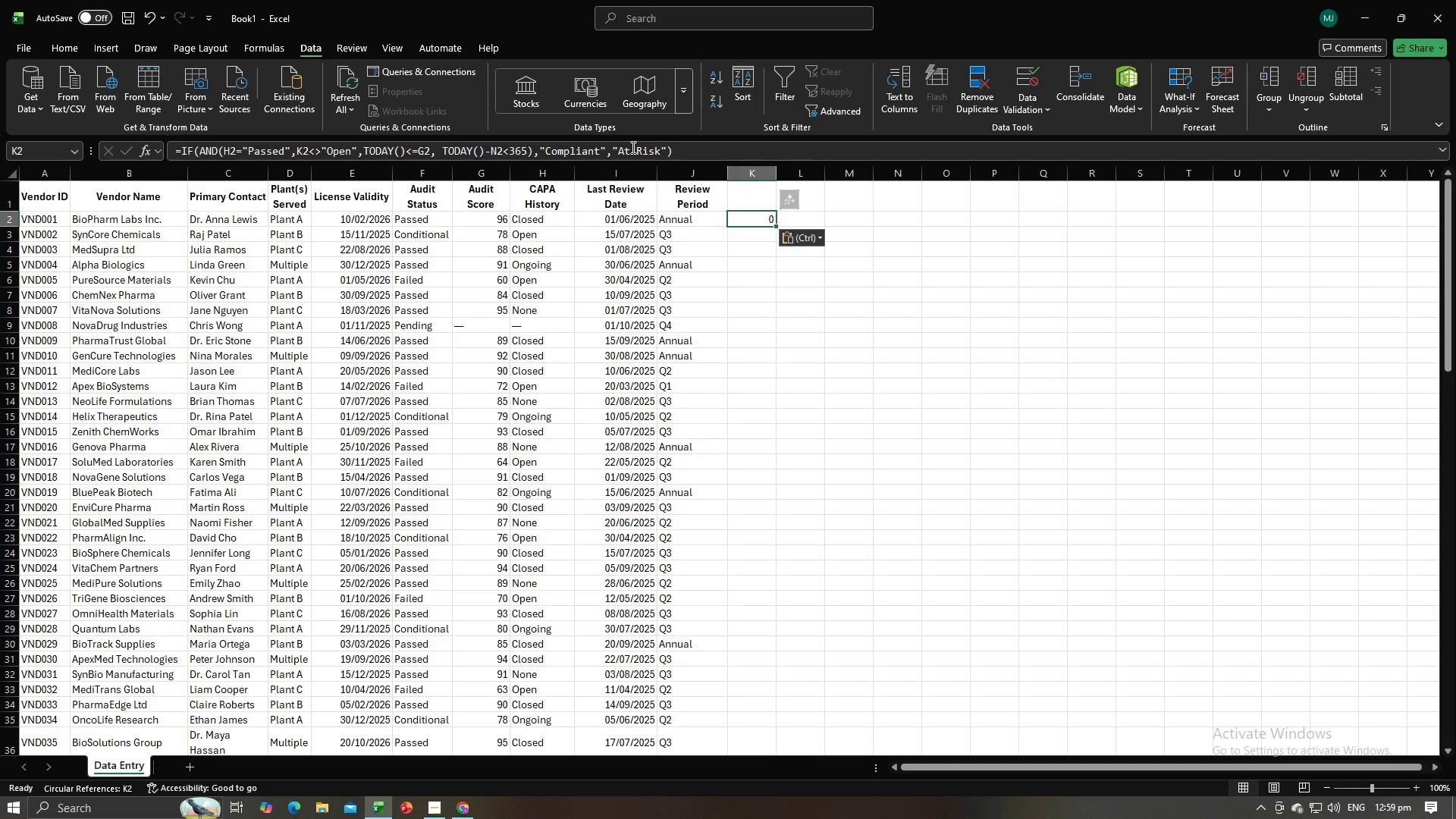 
left_click_drag(start_coordinate=[740, 202], to_coordinate=[741, 206])
 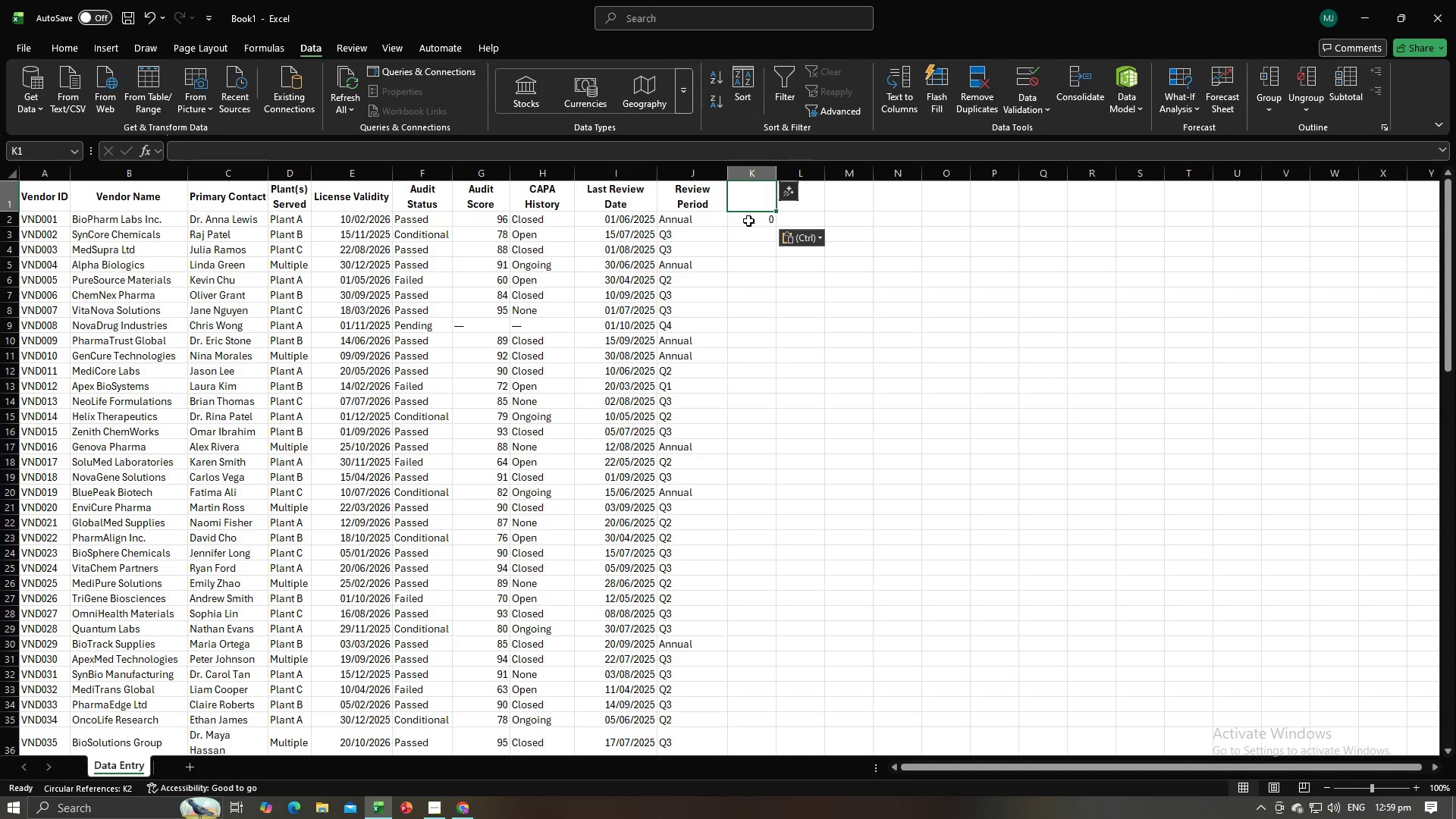 
double_click([748, 221])
 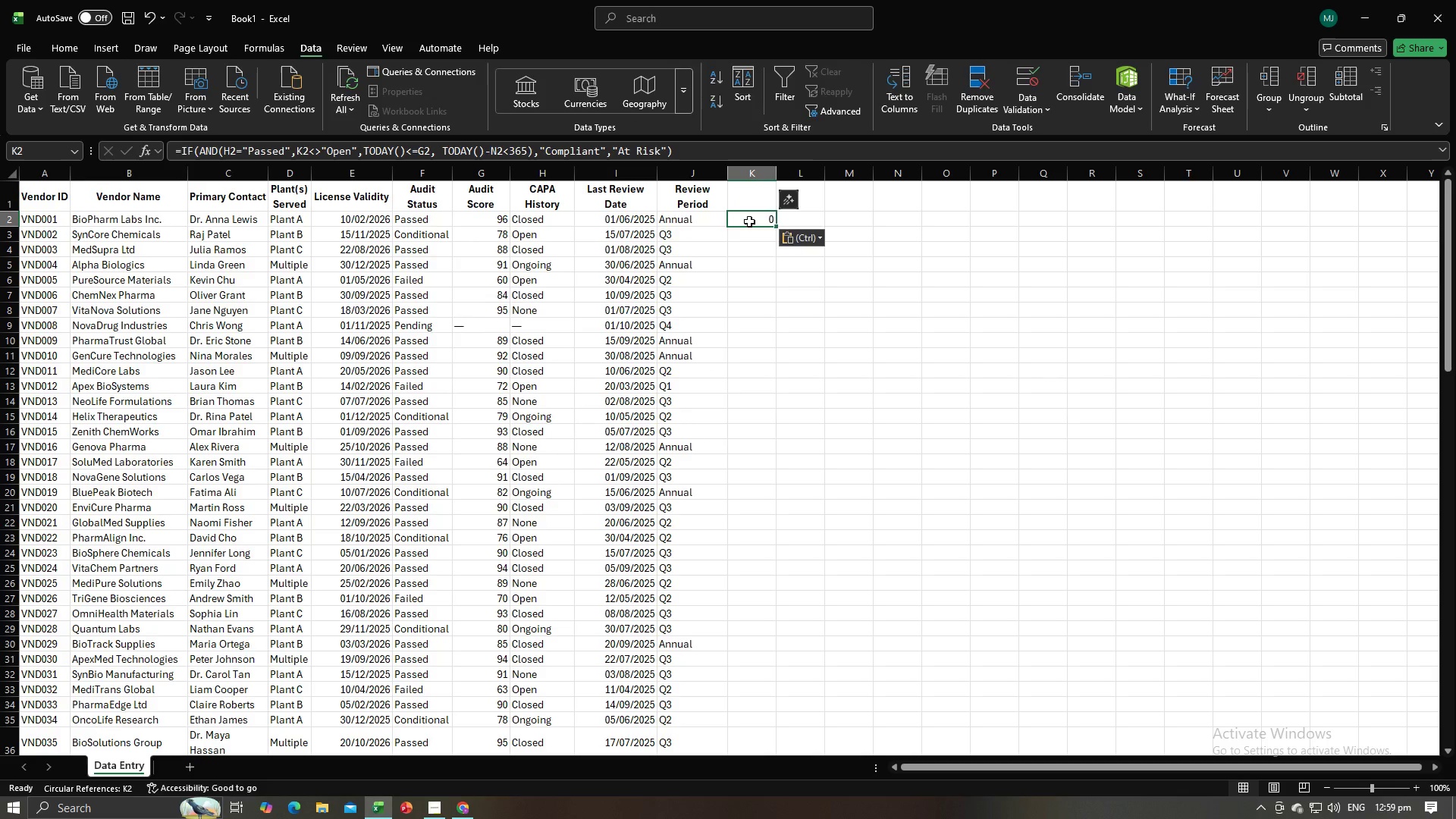 
key(Backspace)
 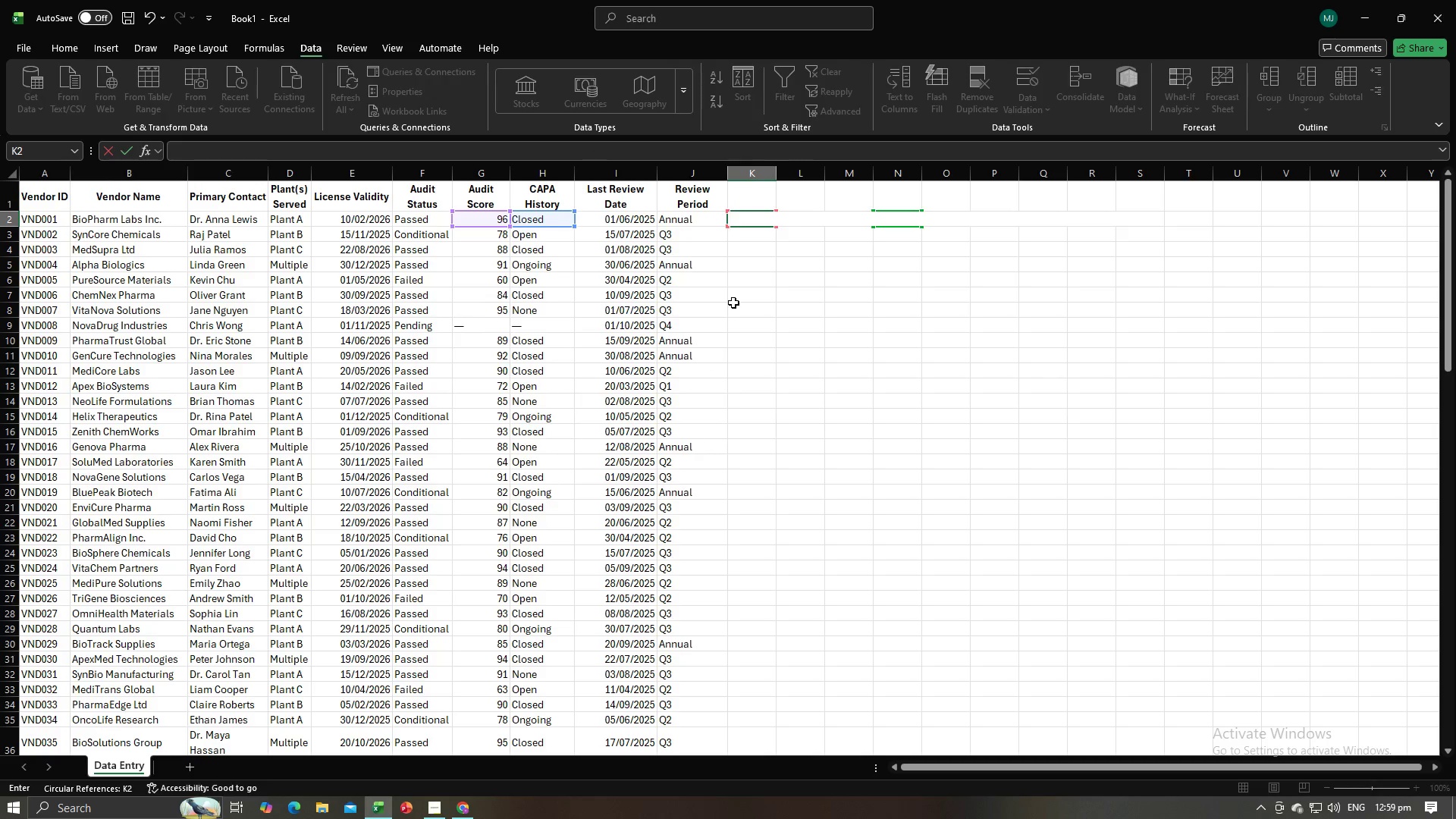 
key(Tab)
 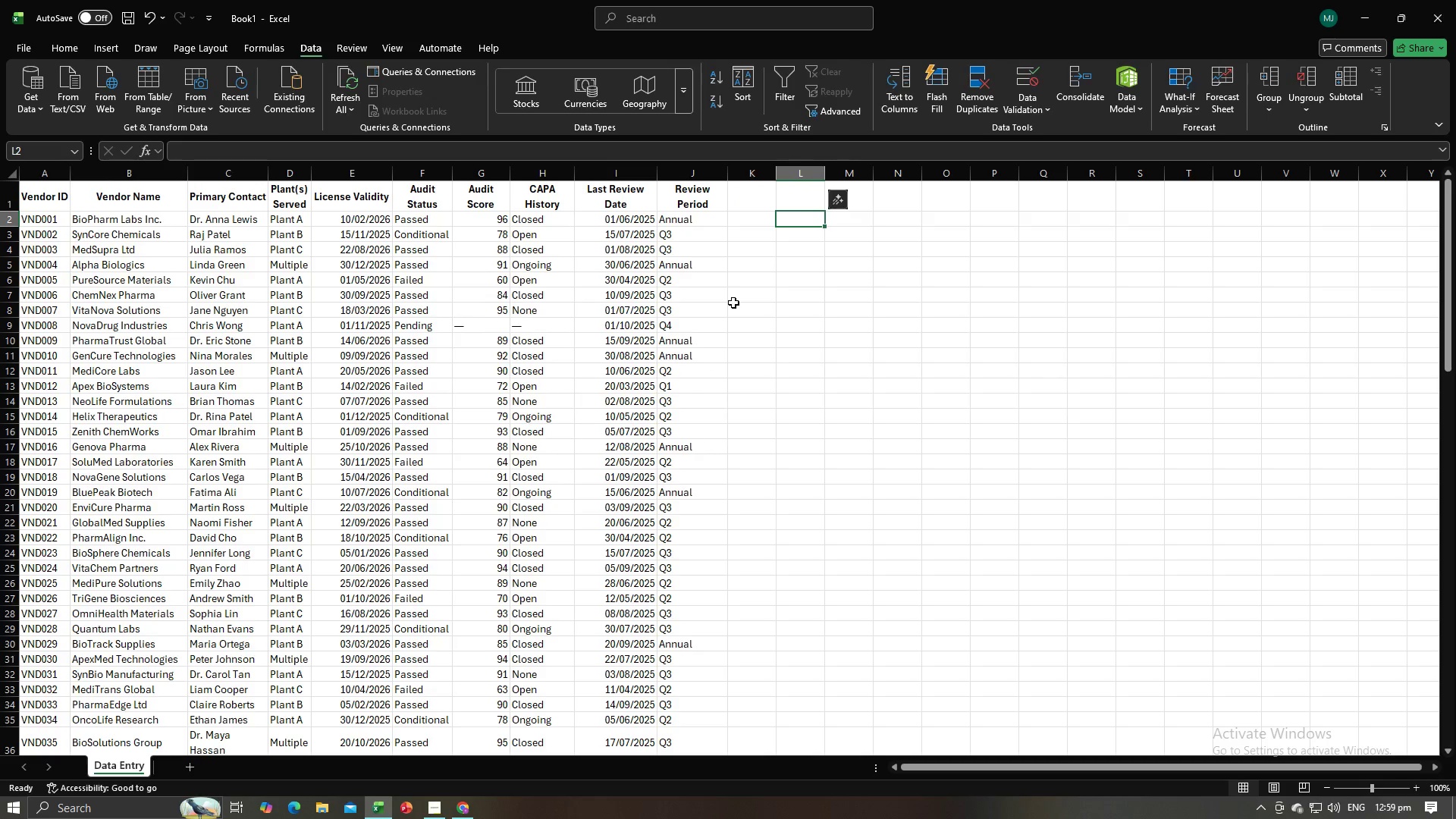 
key(Alt+AltLeft)
 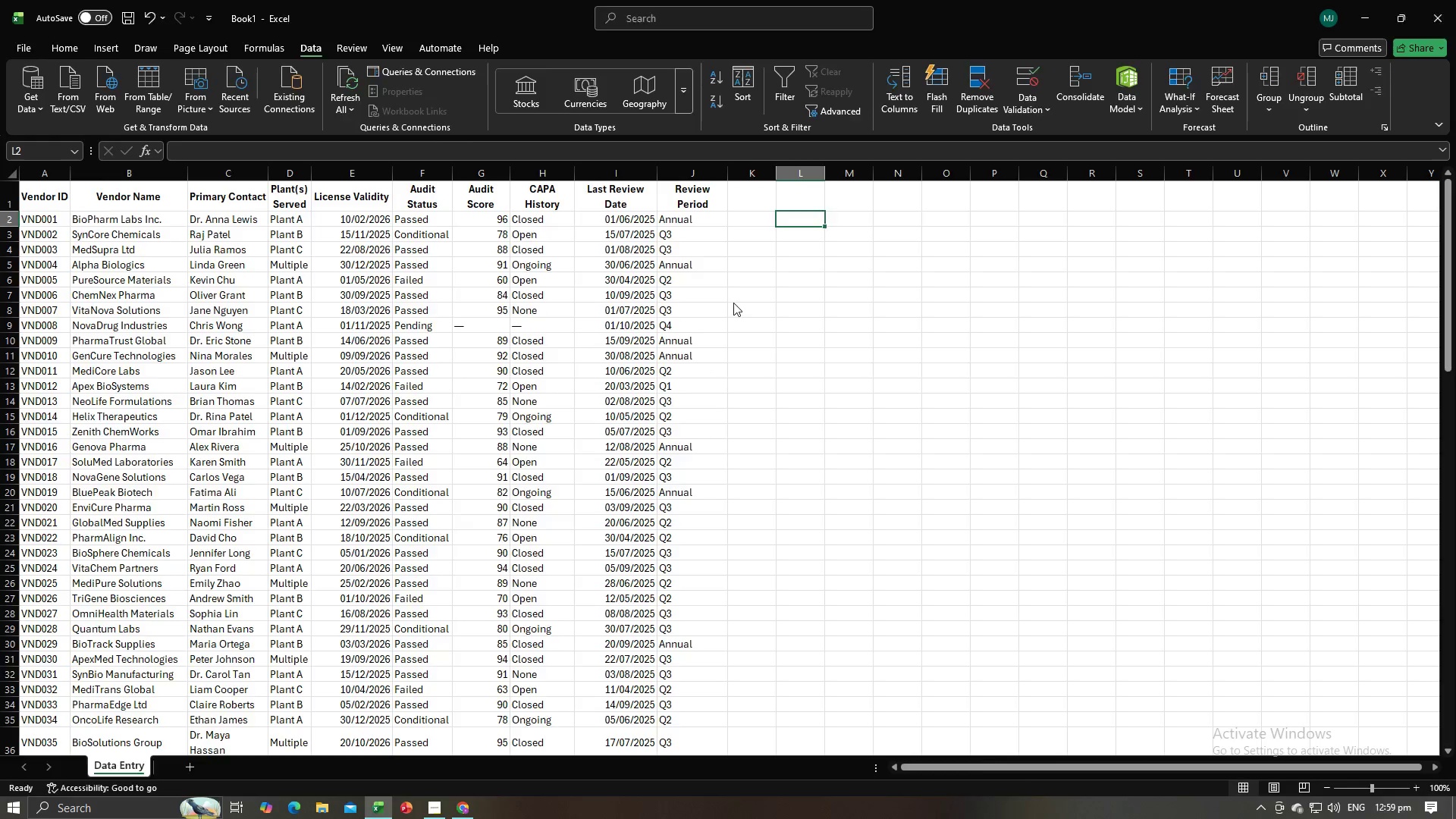 
key(Alt+Tab)
 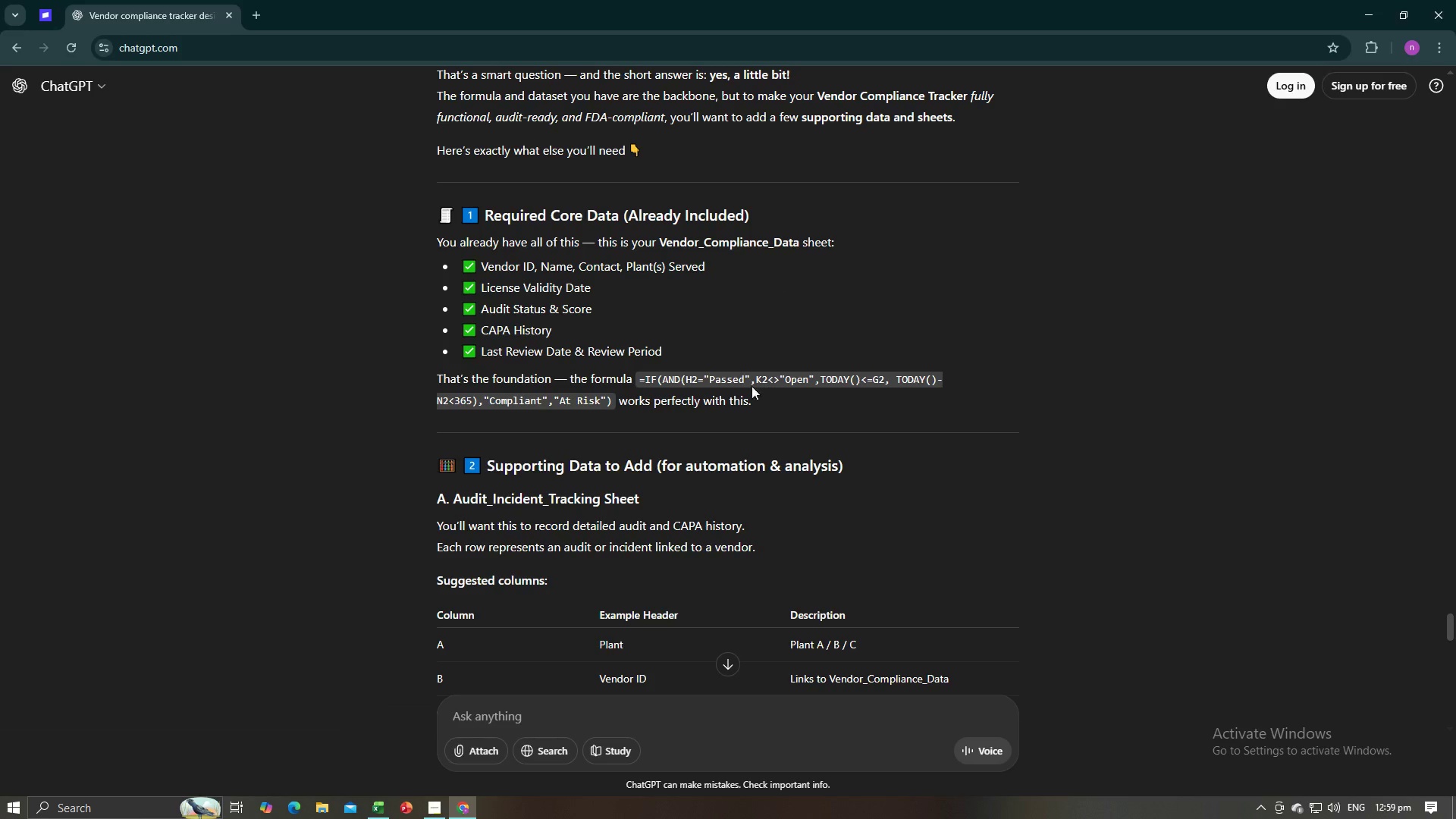 
key(Alt+AltLeft)
 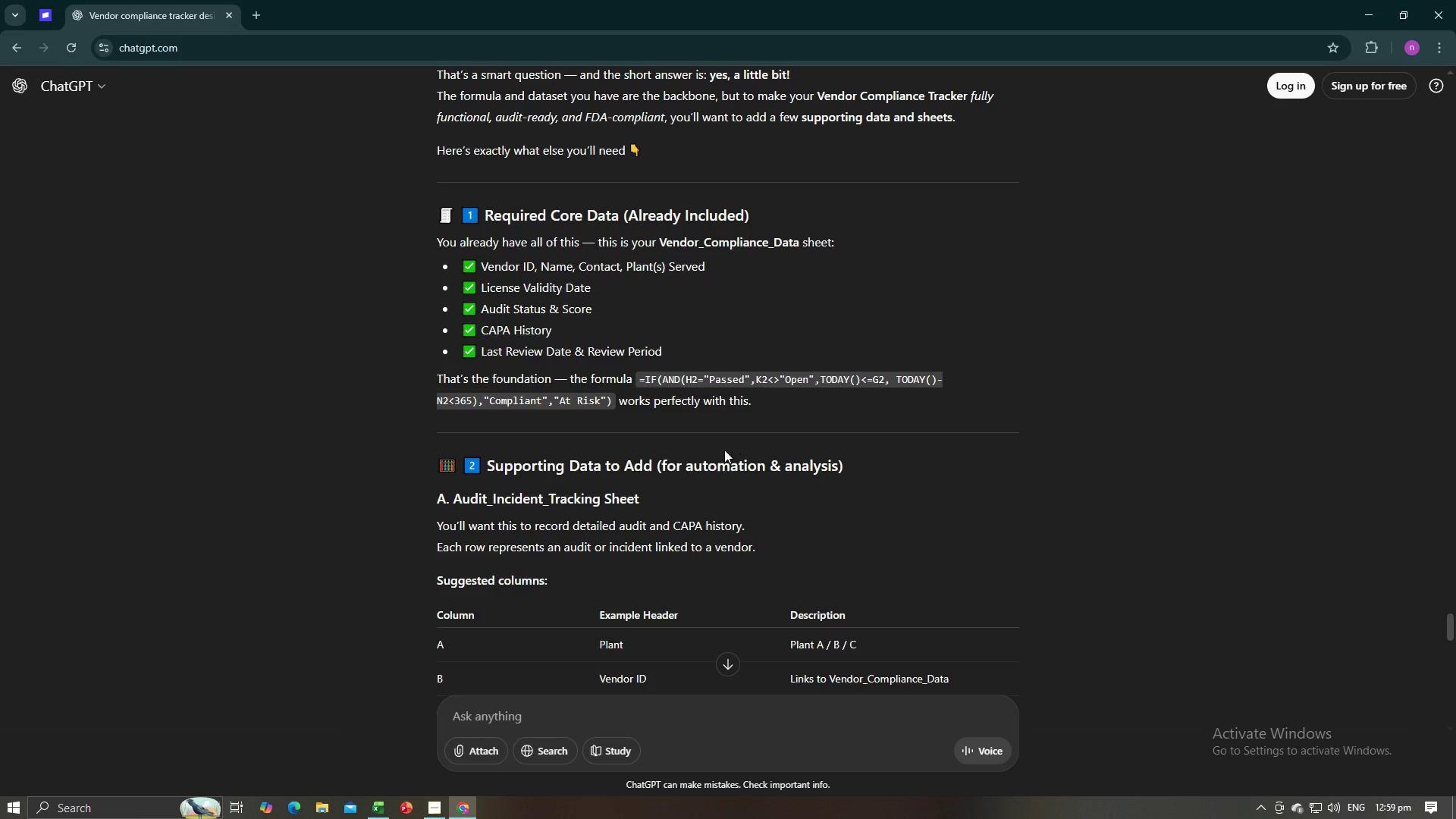 
key(Alt+Tab)
 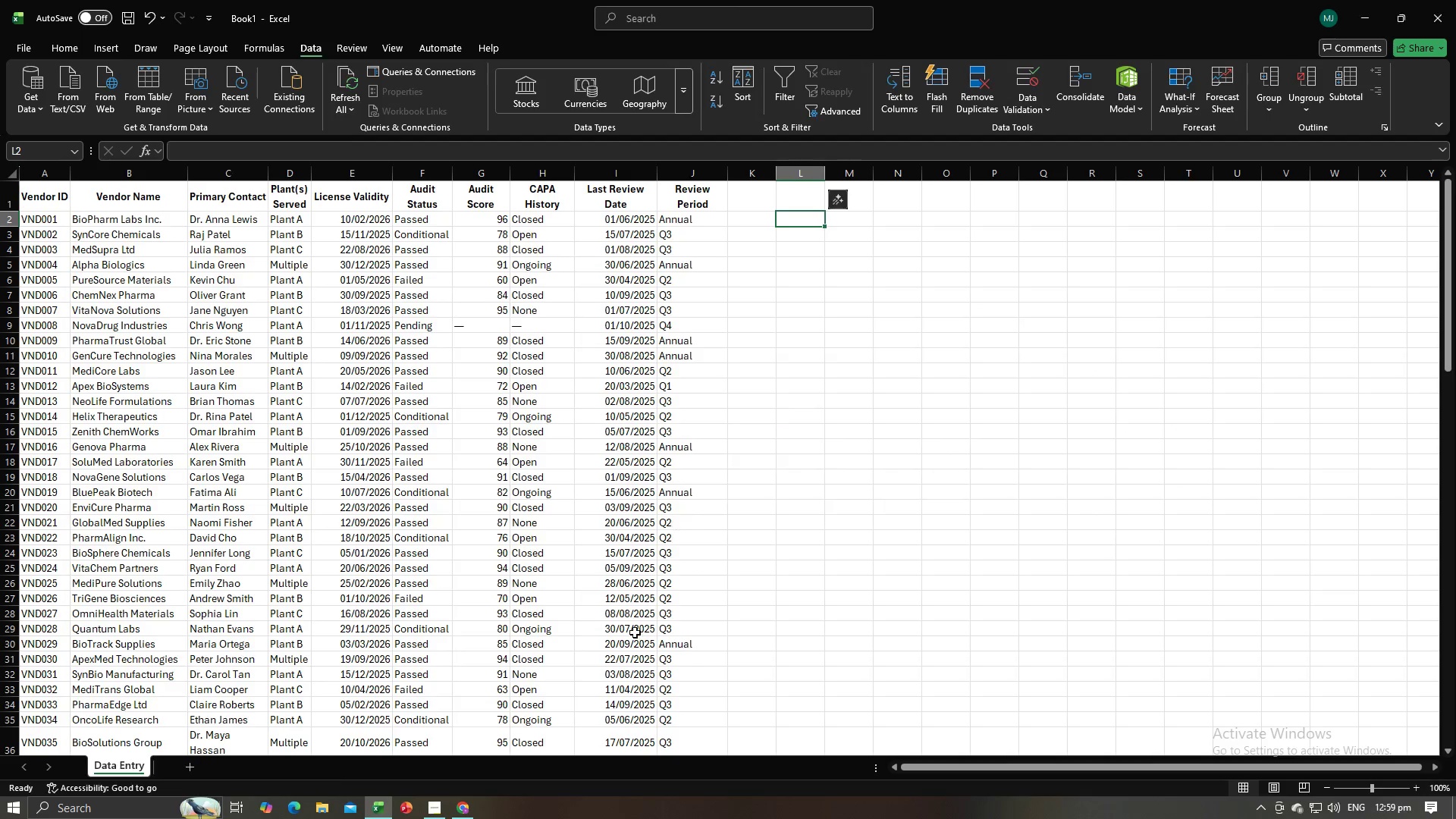 
key(Alt+AltLeft)
 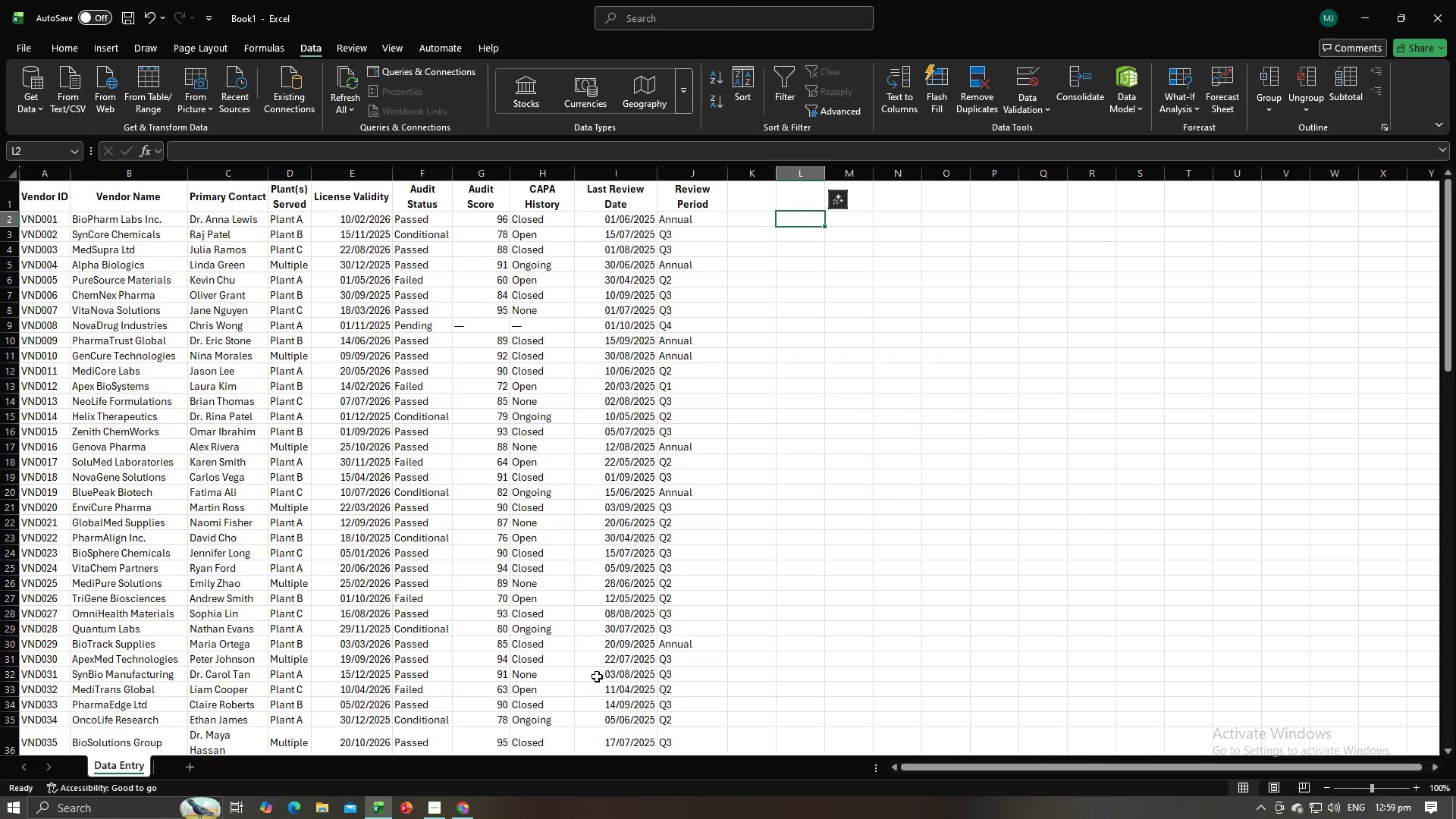 
key(Alt+Tab)
 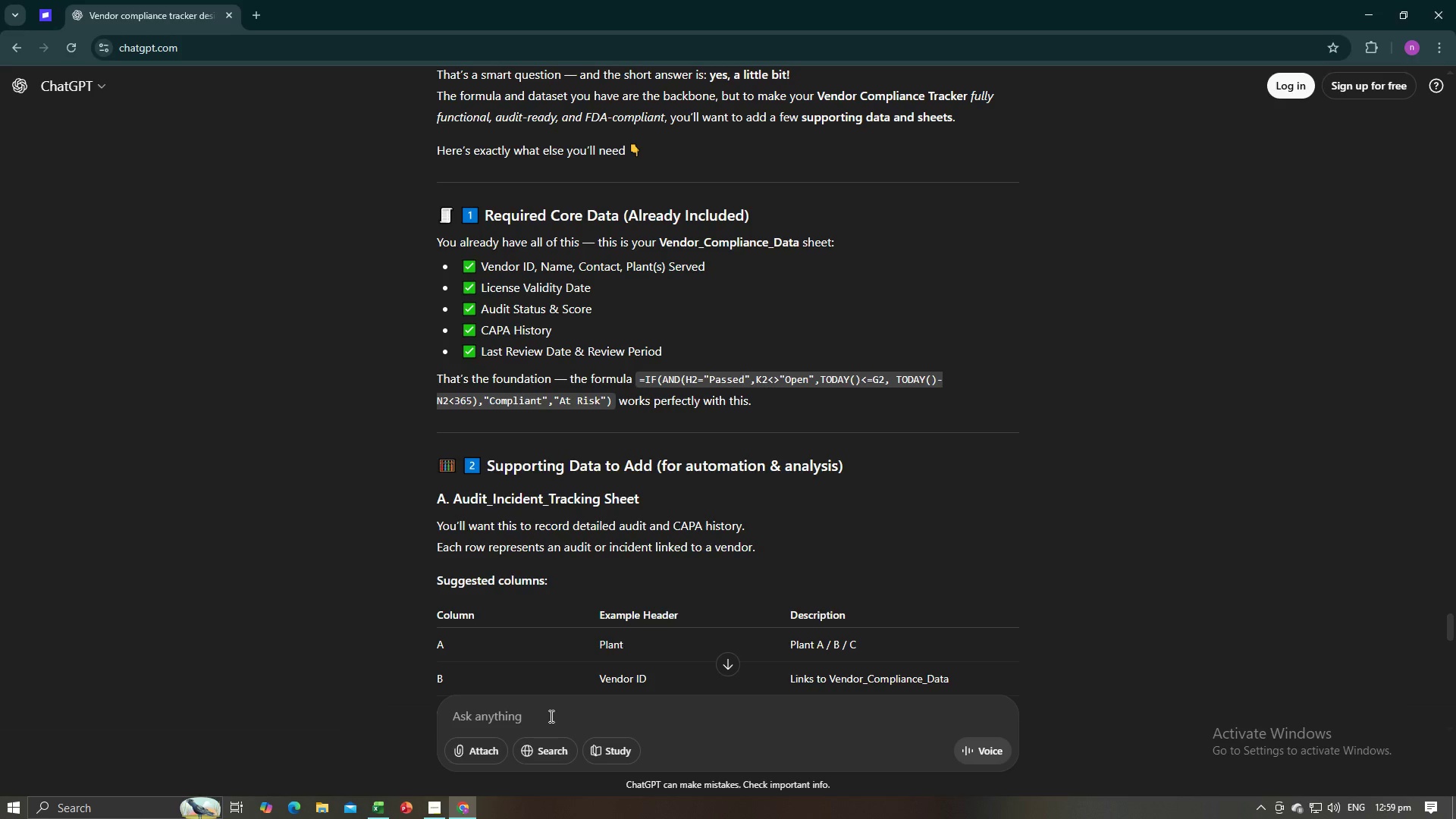 
left_click([550, 717])
 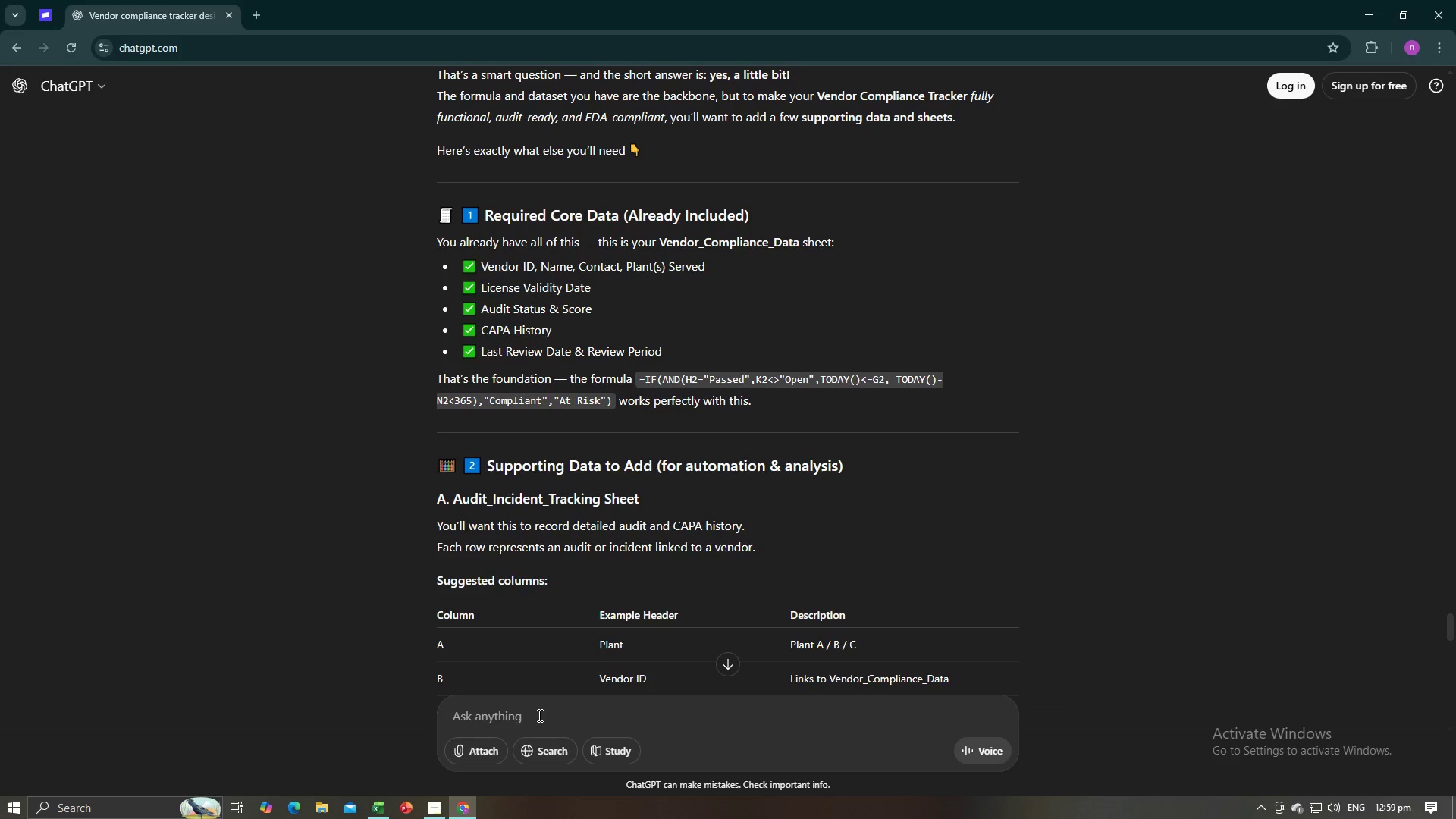 
type(how about the comla)
key(Backspace)
key(Backspace)
type(plait)
key(Backspace)
type(nt and risk?)
 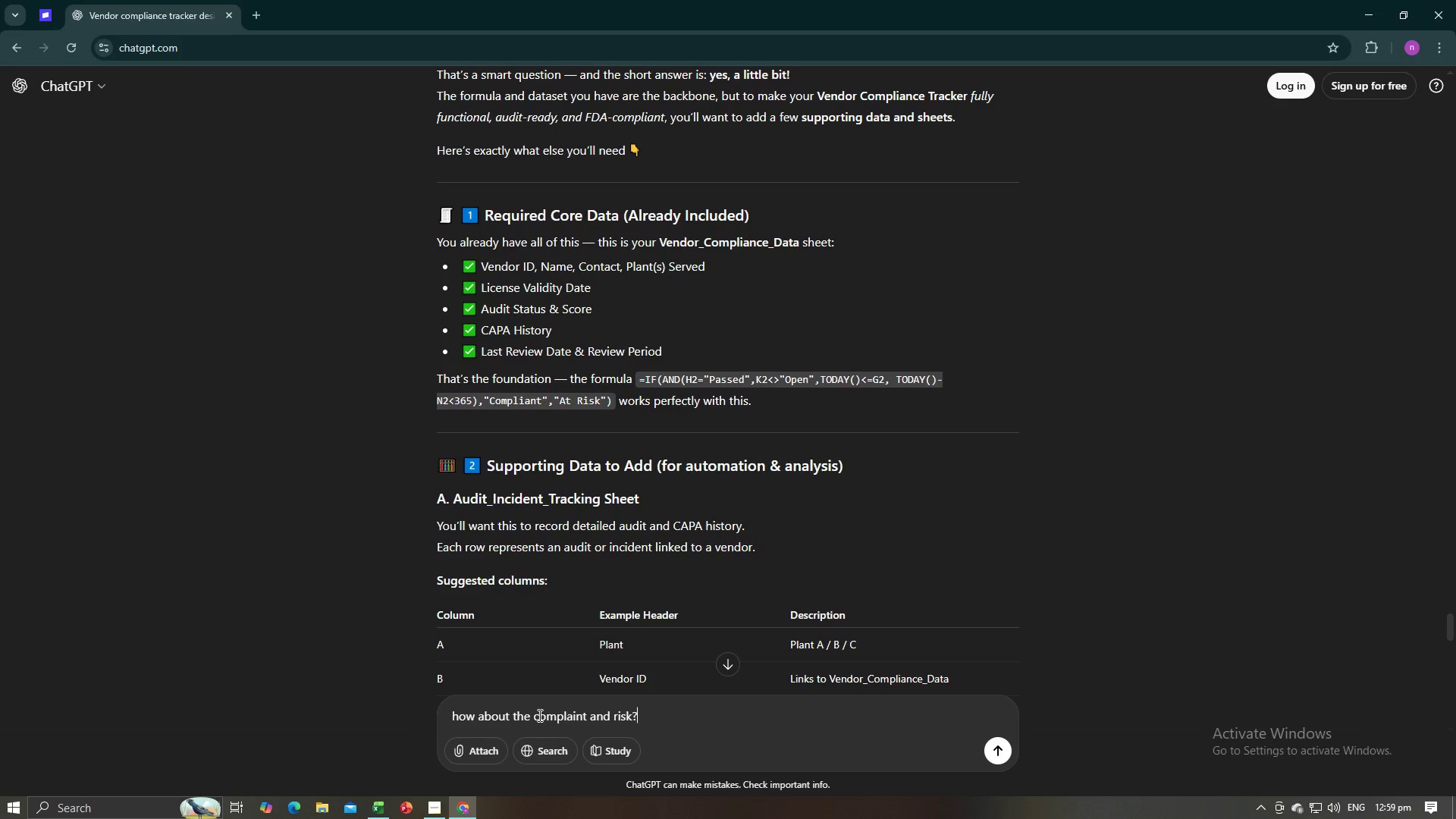 
key(Enter)
 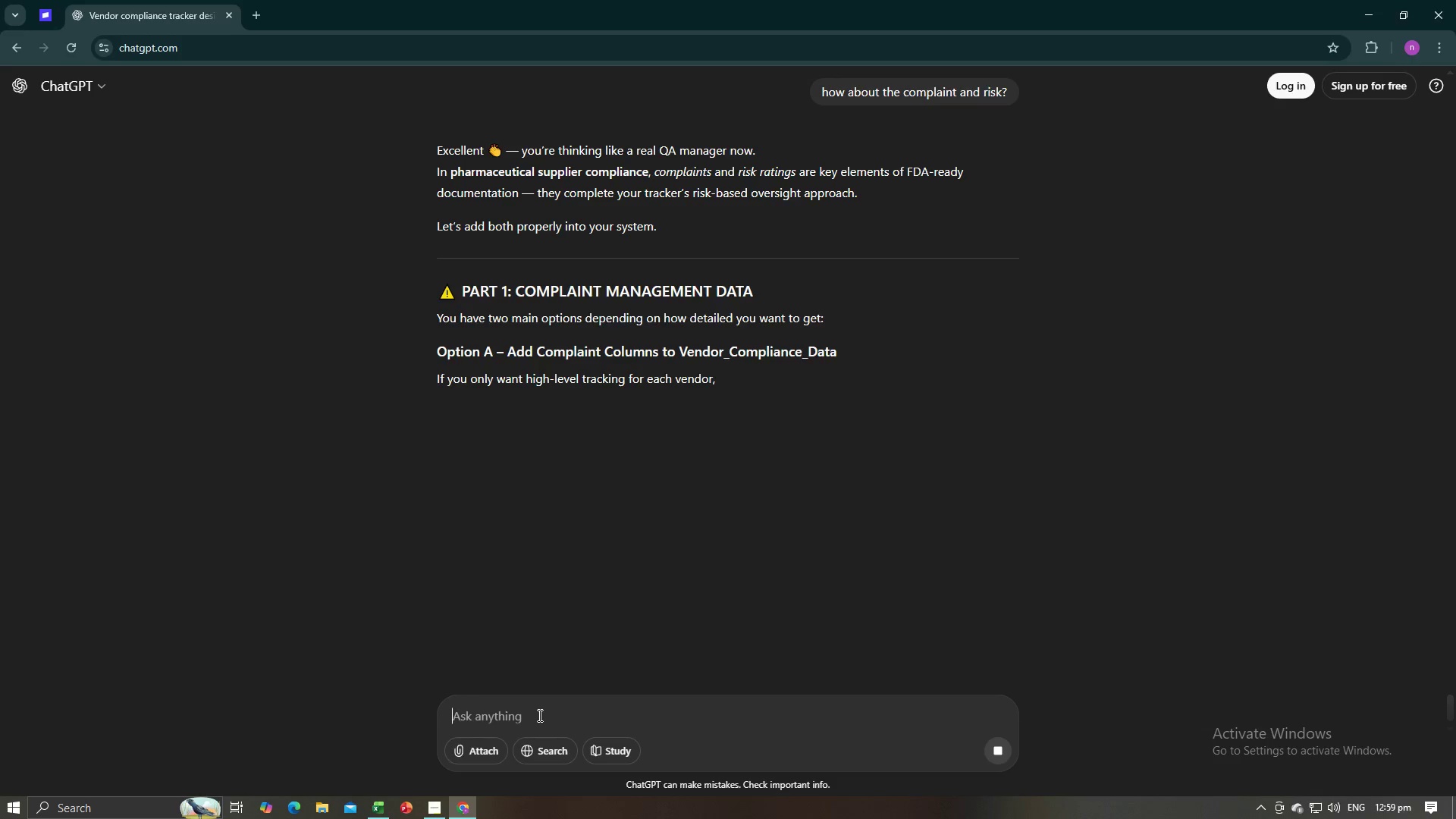 
wait(9.18)
 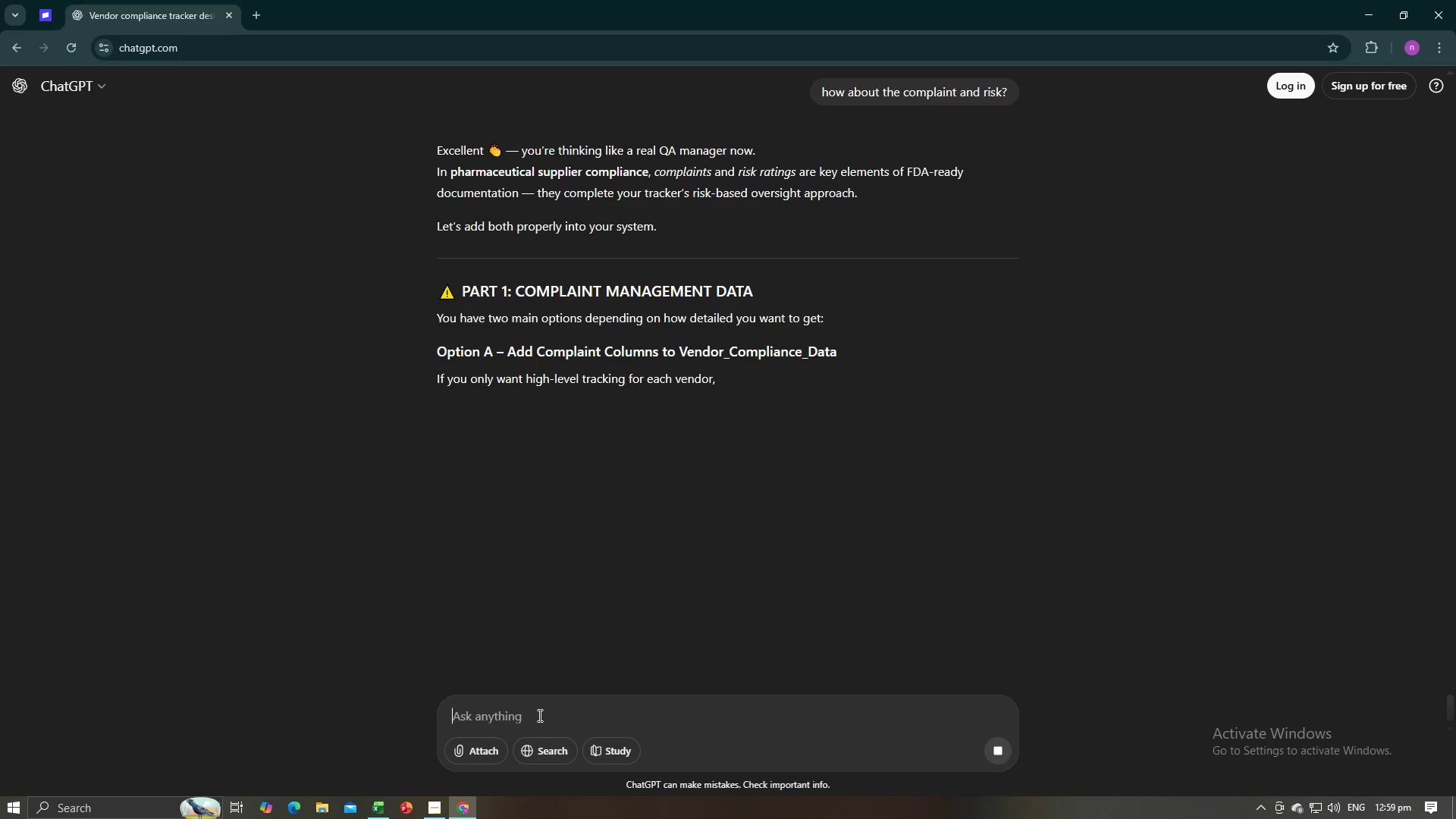 
key(Alt+AltLeft)
 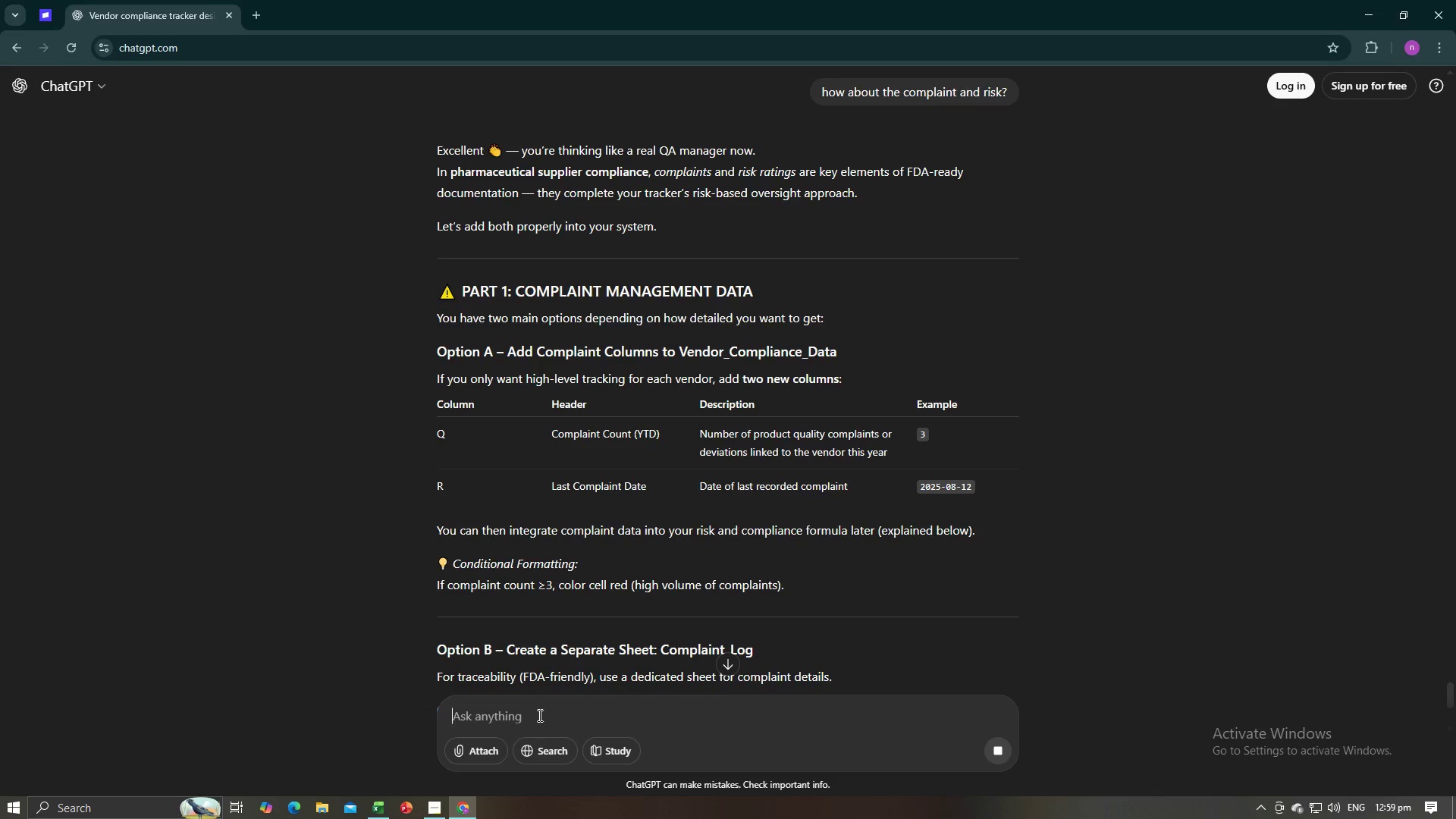 
key(Alt+Tab)
 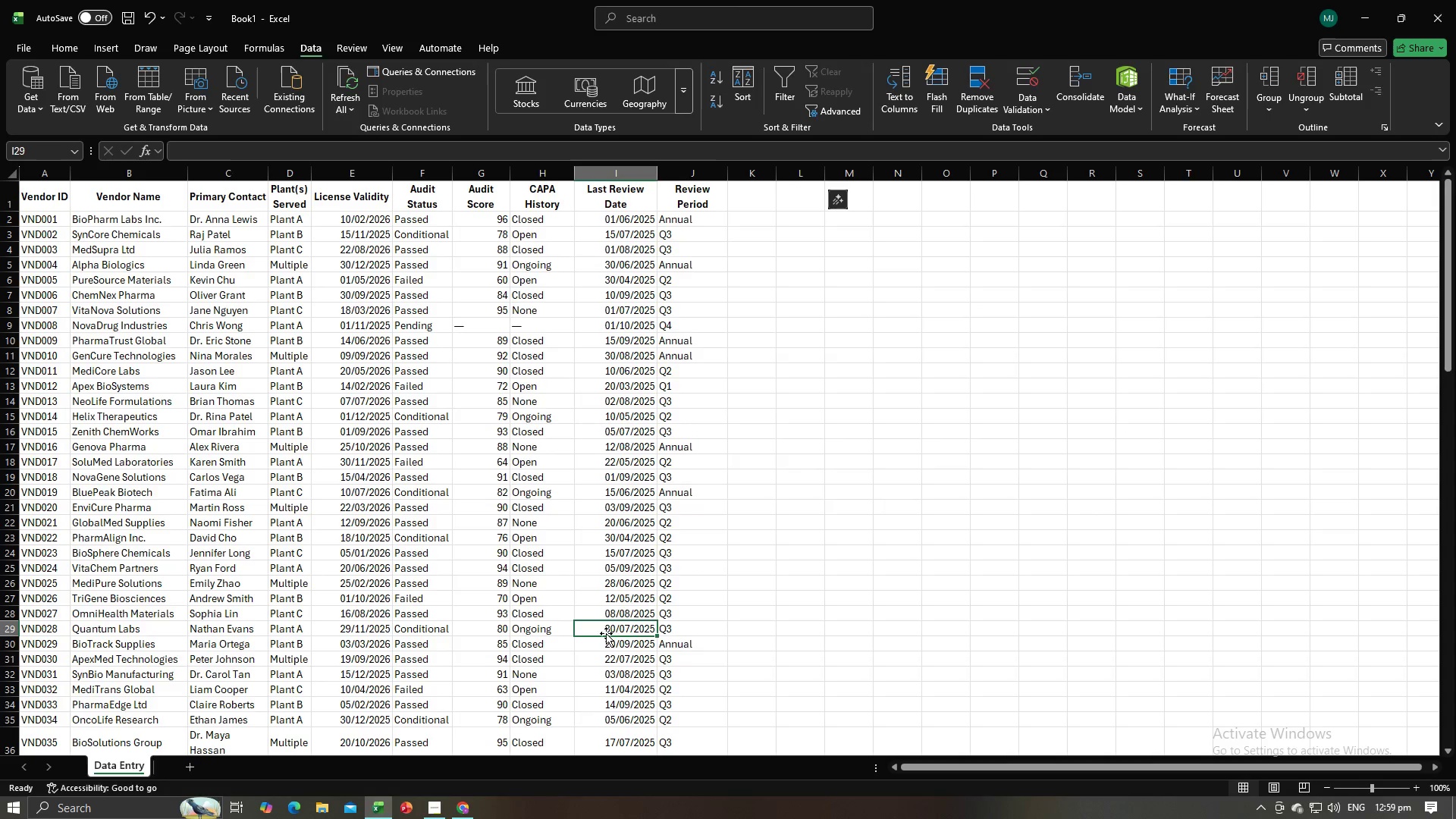 
double_click([880, 602])
 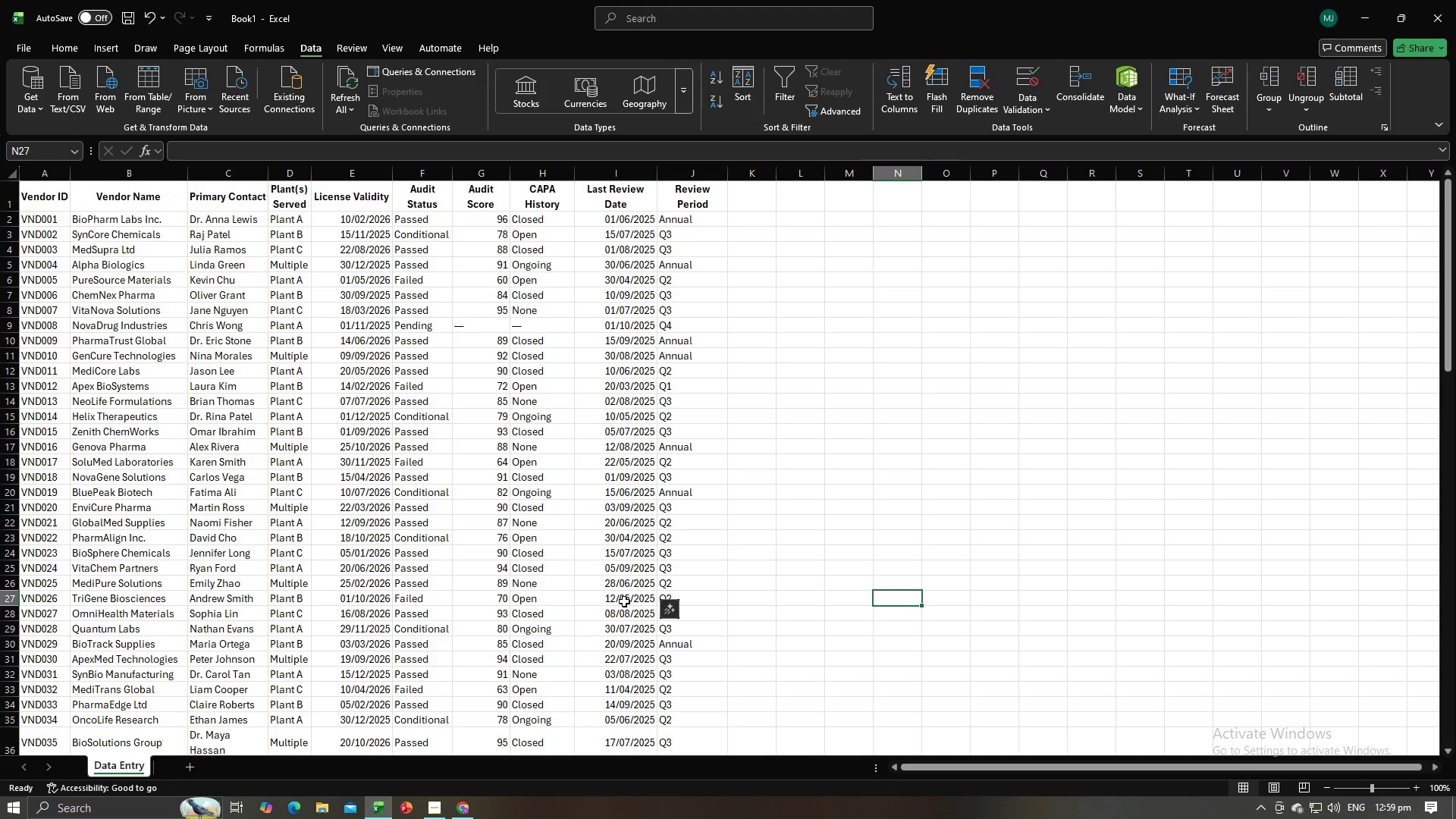 
triple_click([624, 601])
 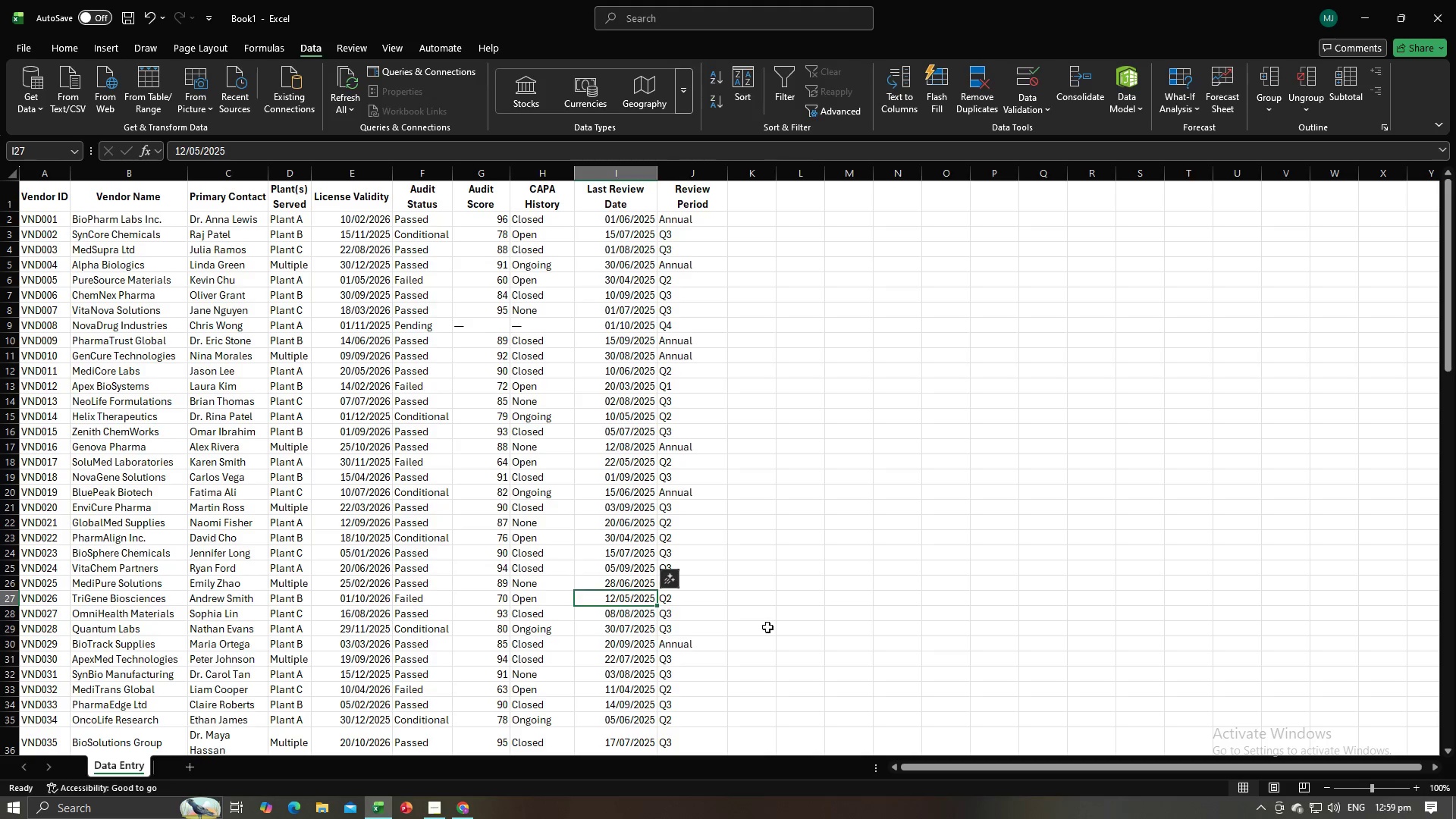 
triple_click([767, 627])
 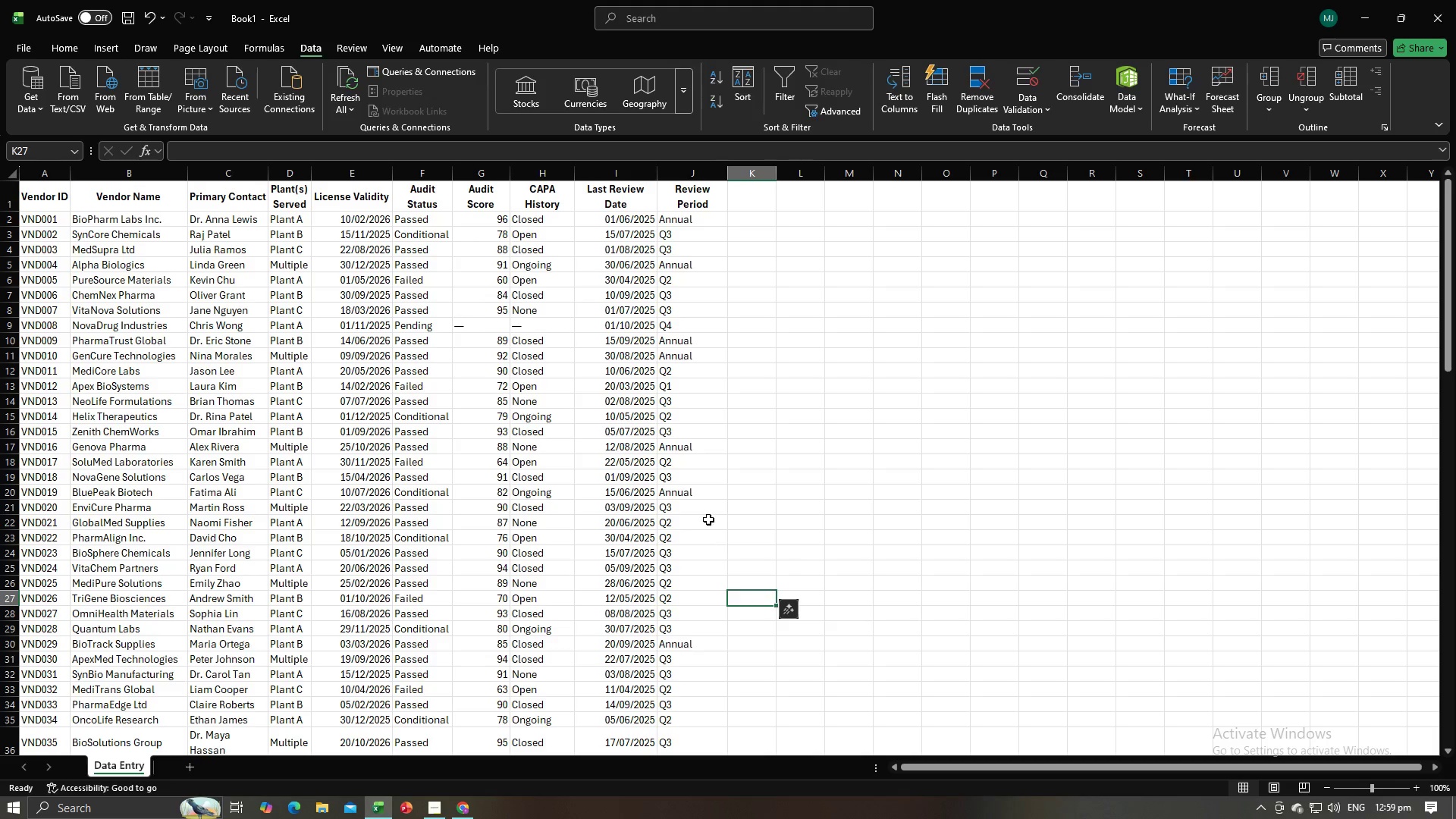 
triple_click([708, 513])
 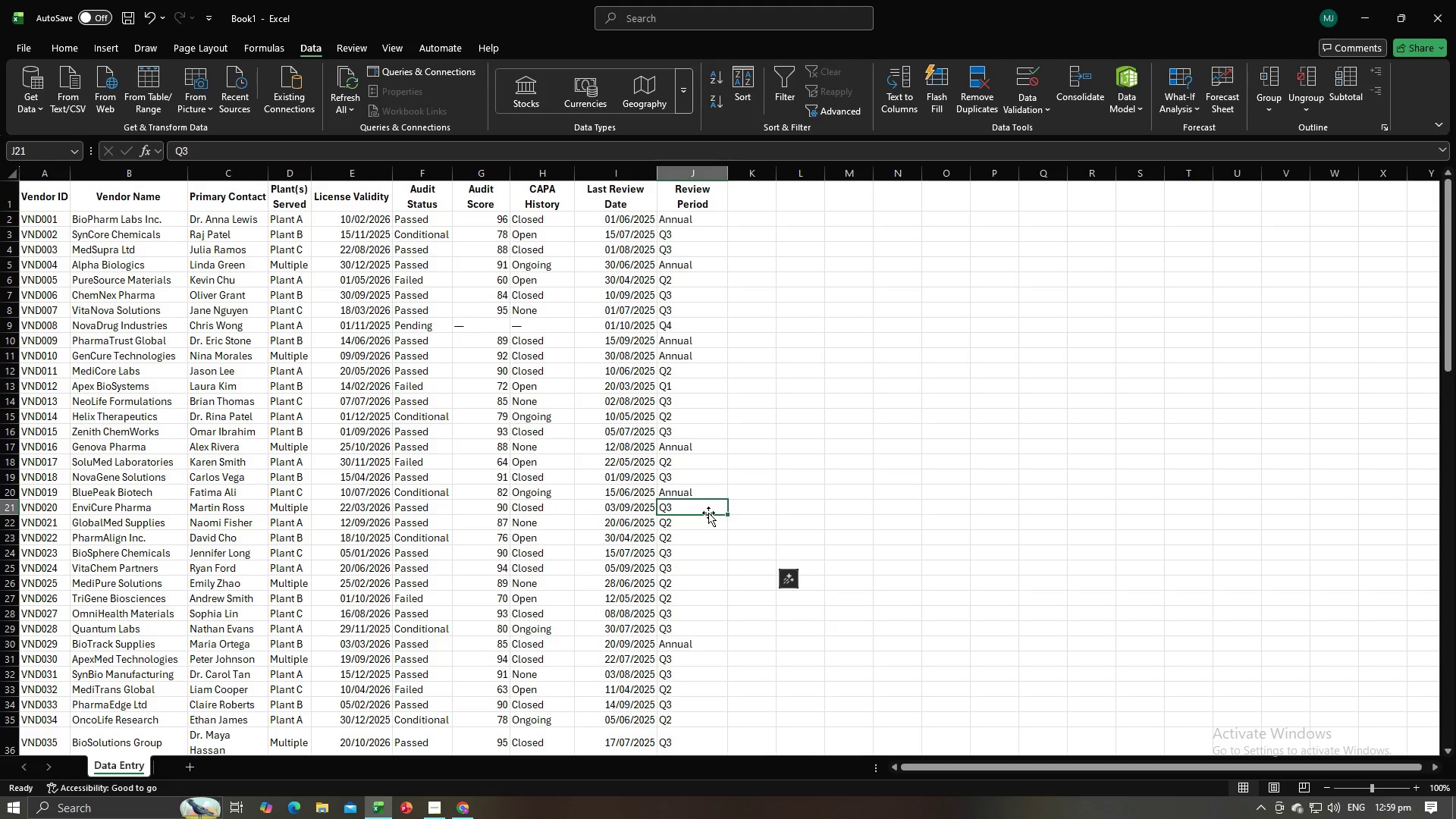 
key(Alt+AltLeft)
 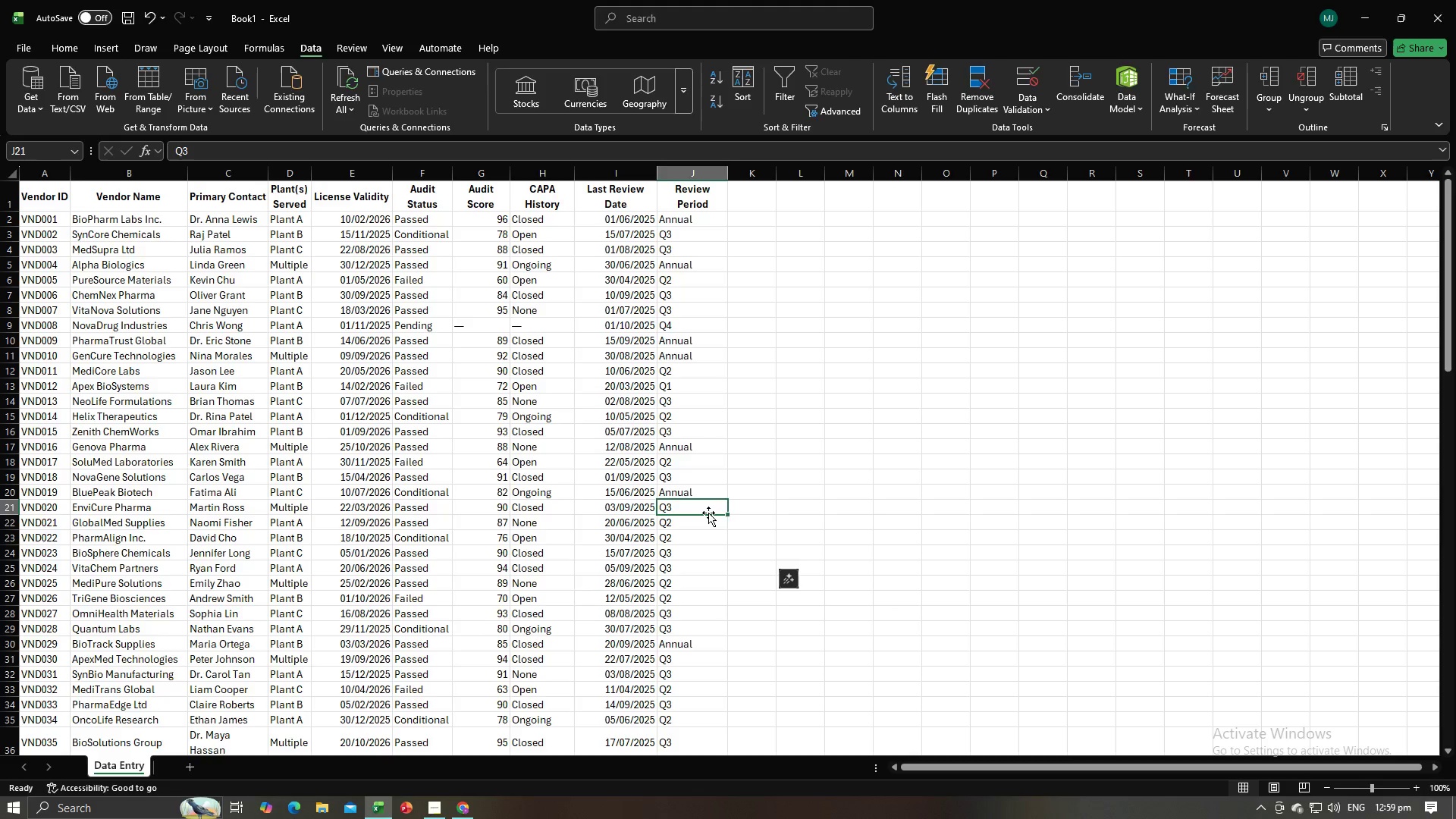 
key(Alt+Tab)
 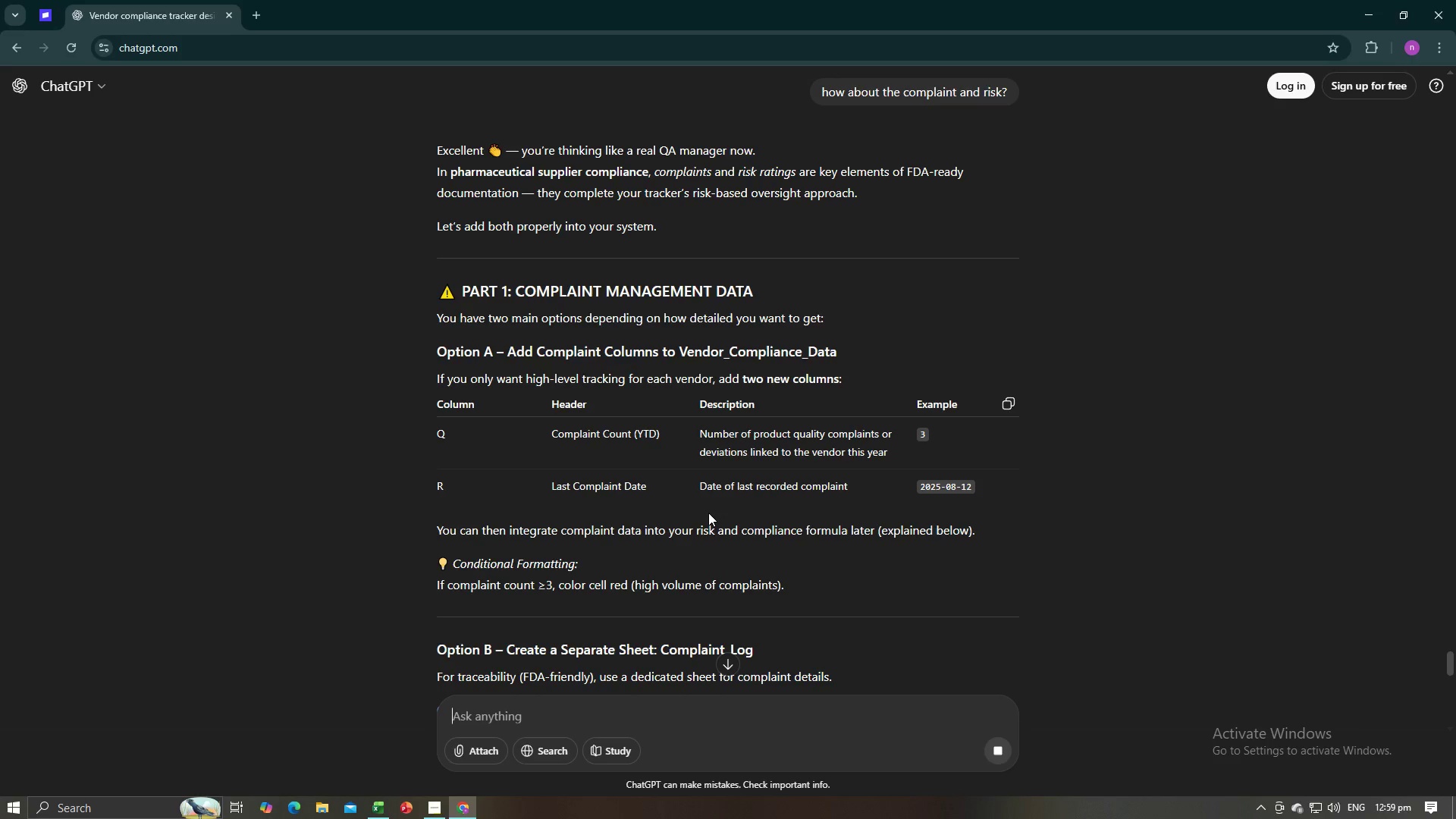 
key(Alt+AltLeft)
 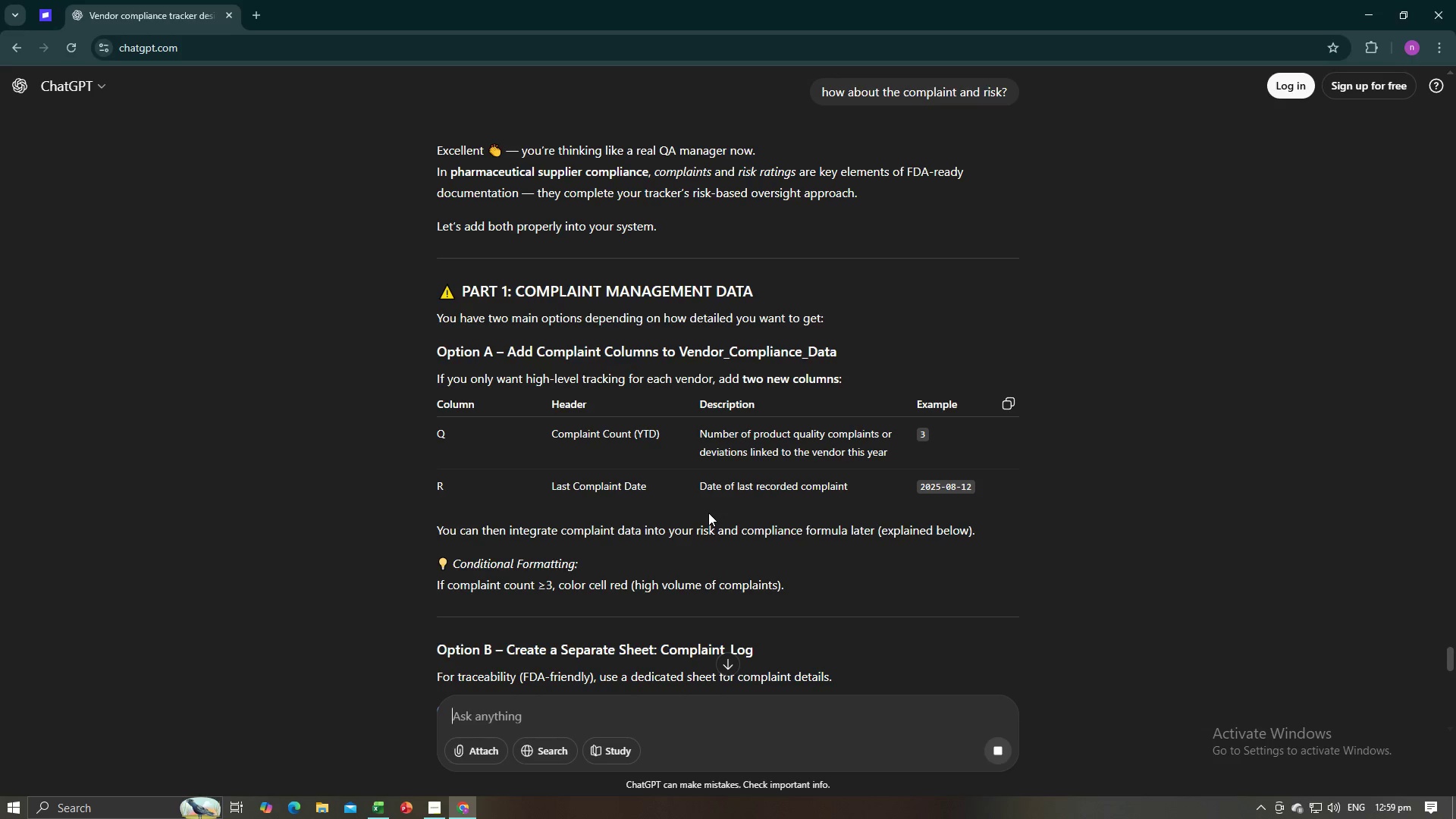 
key(Alt+Tab)
 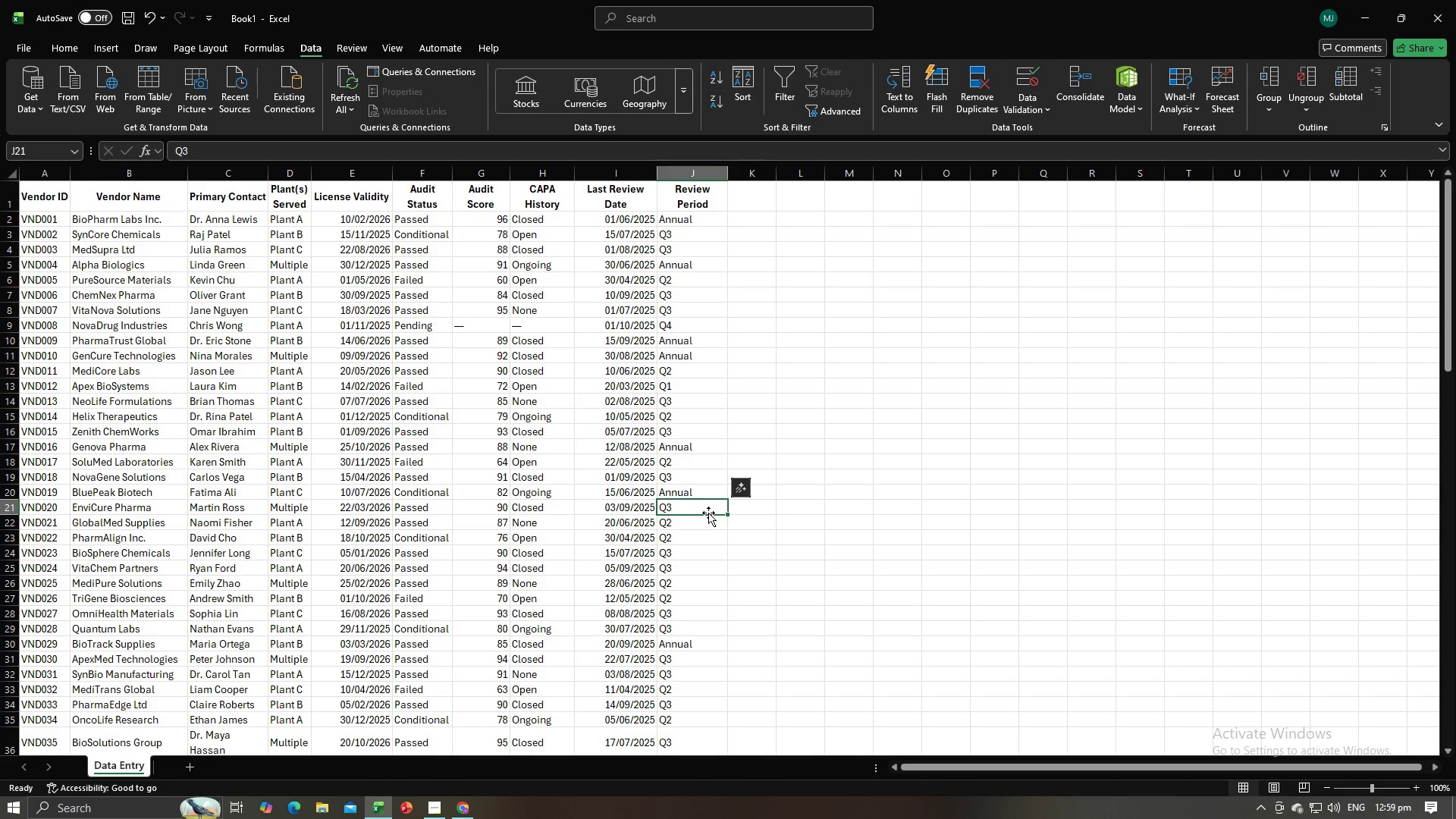 
key(Alt+AltLeft)
 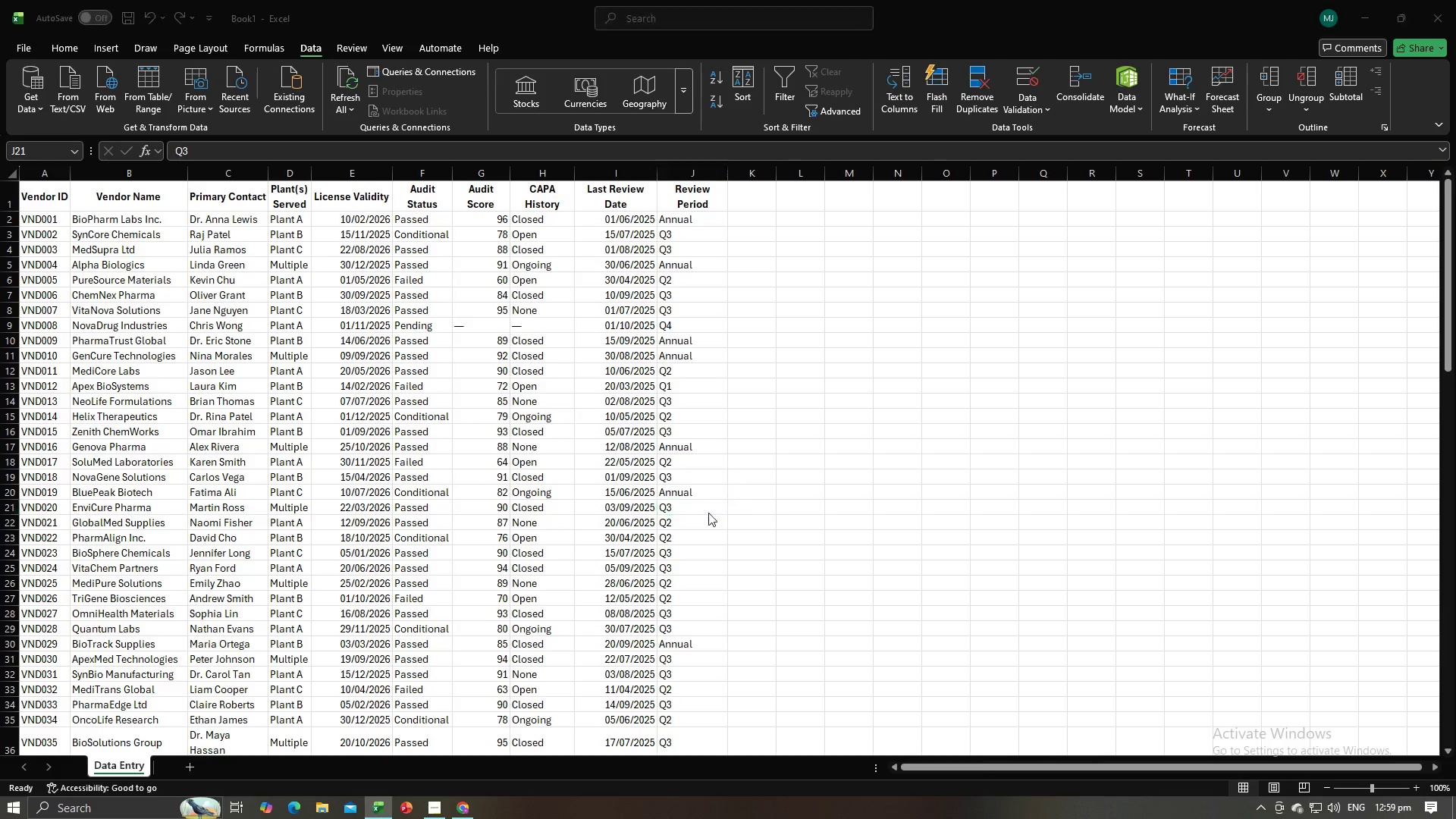 
key(Alt+Tab)
 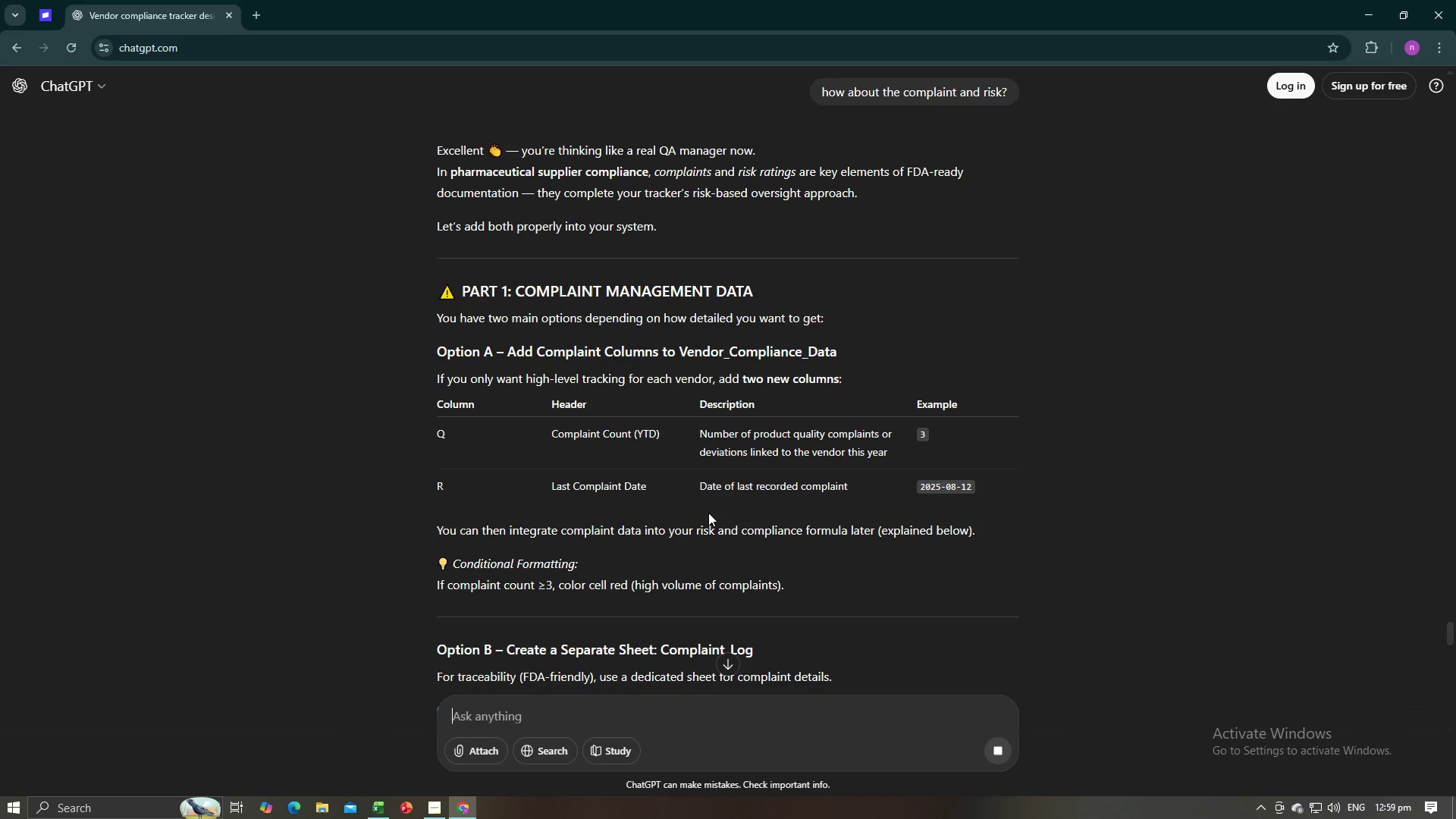 
wait(10.87)
 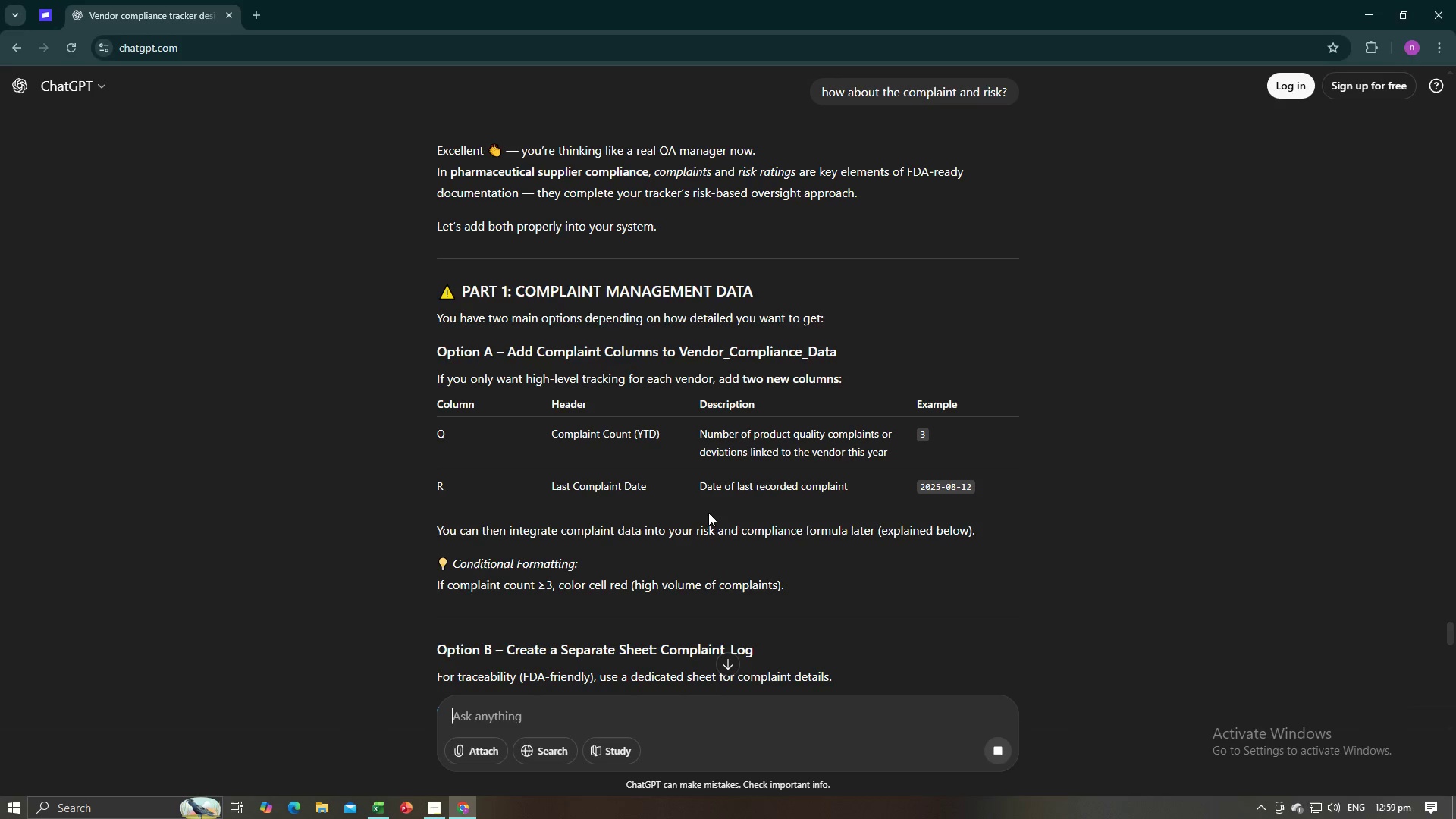 
key(Alt+AltLeft)
 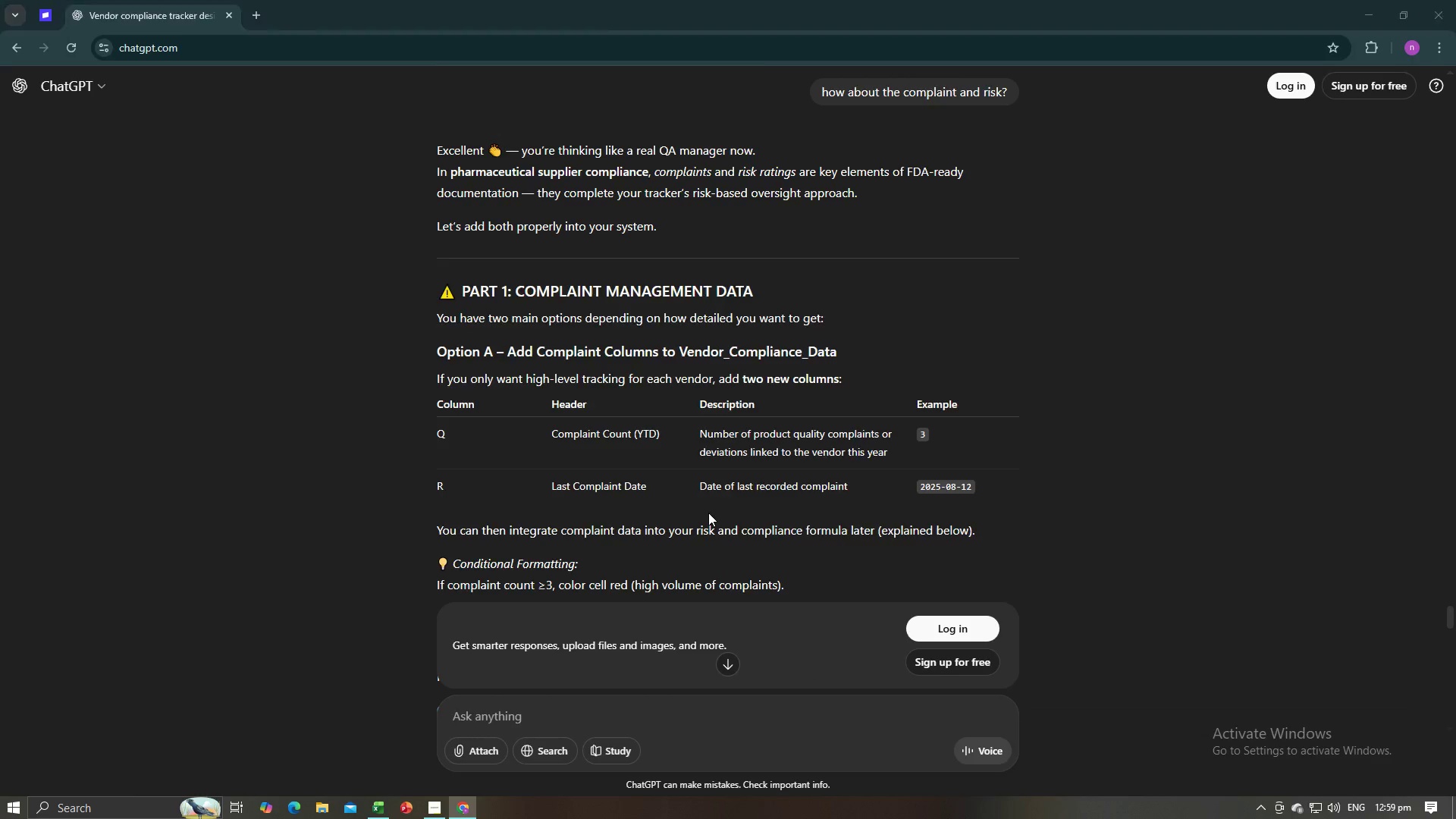 
key(Alt+Tab)
 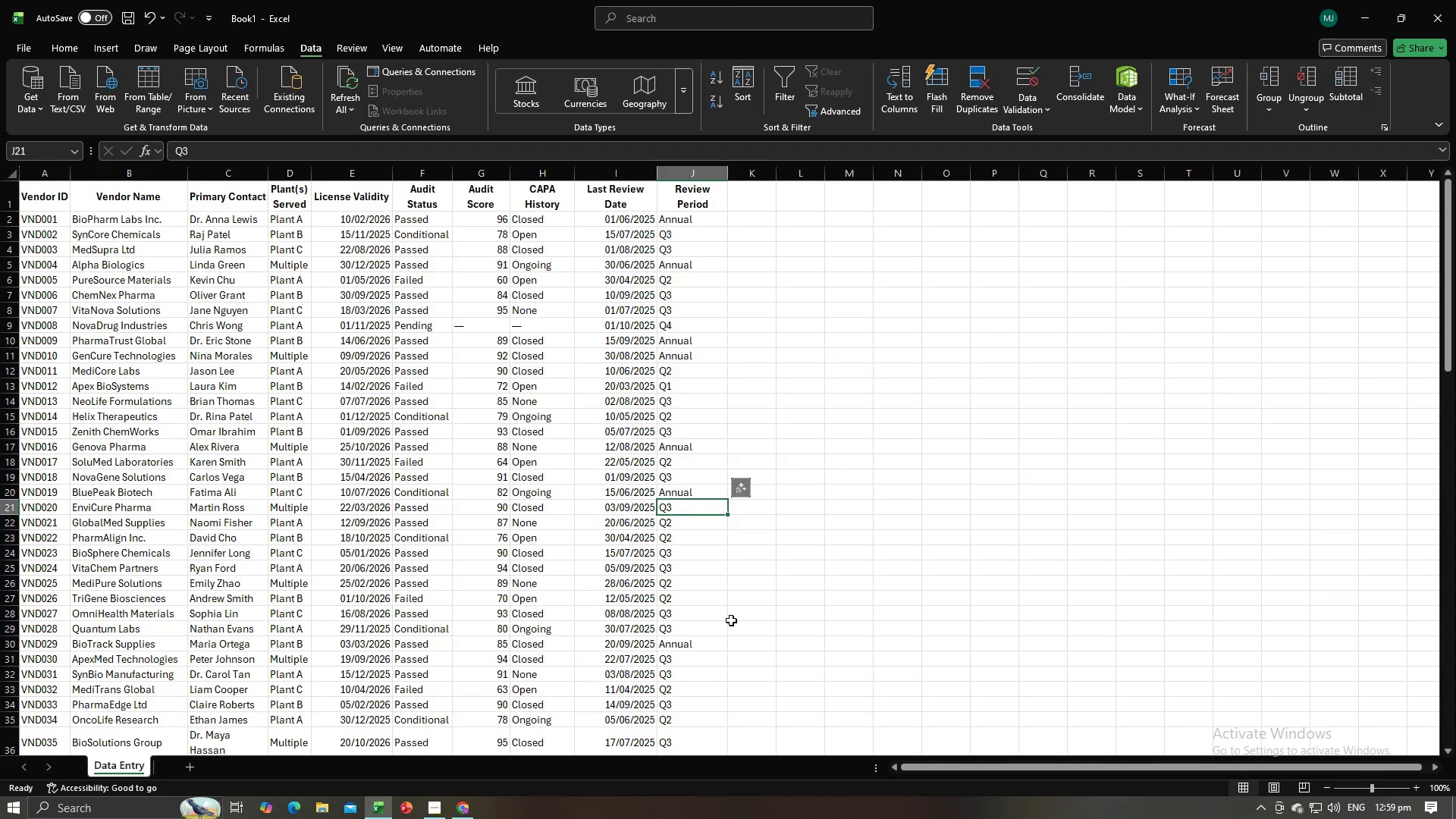 
left_click([833, 582])
 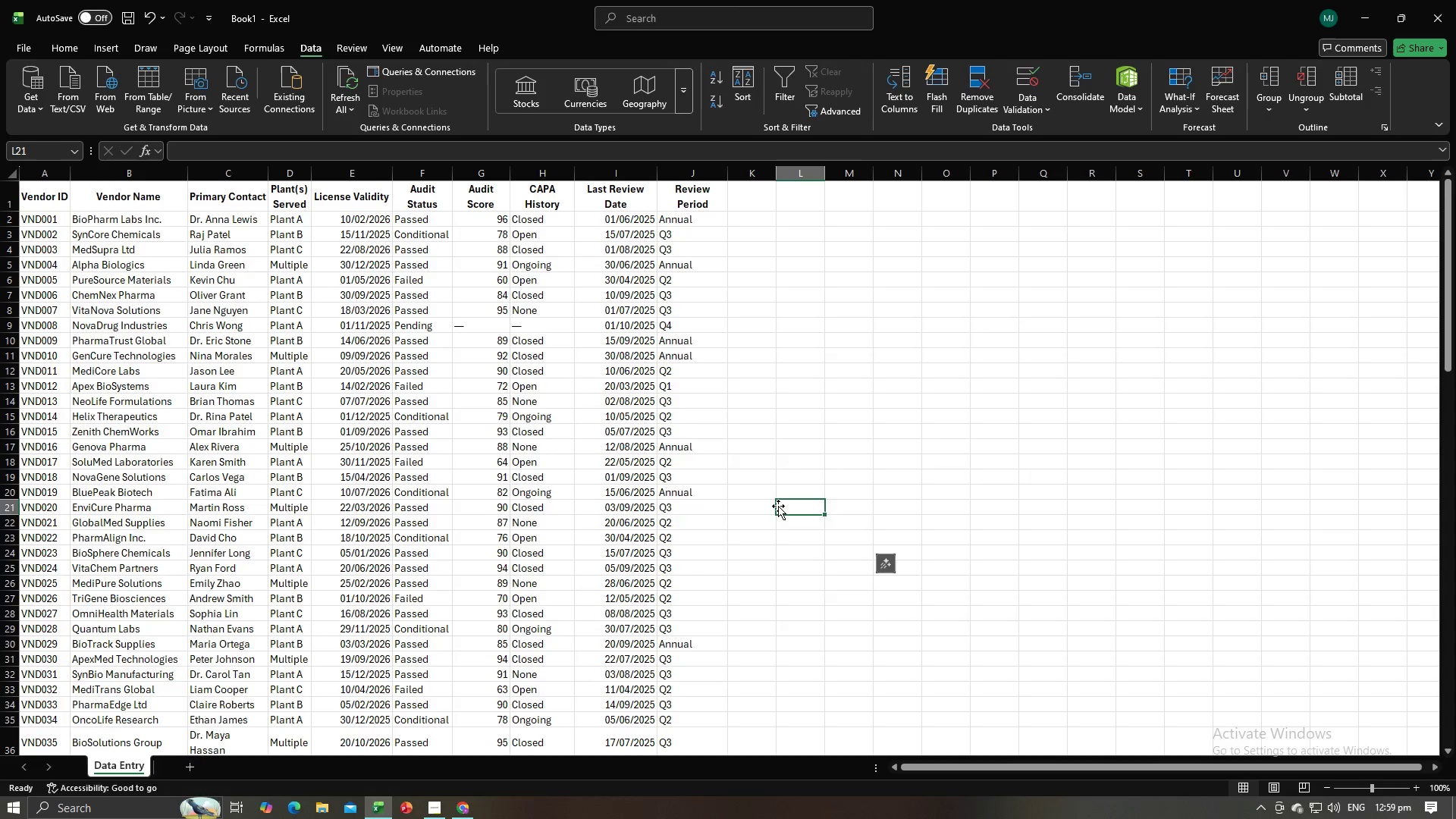 
double_click([762, 484])
 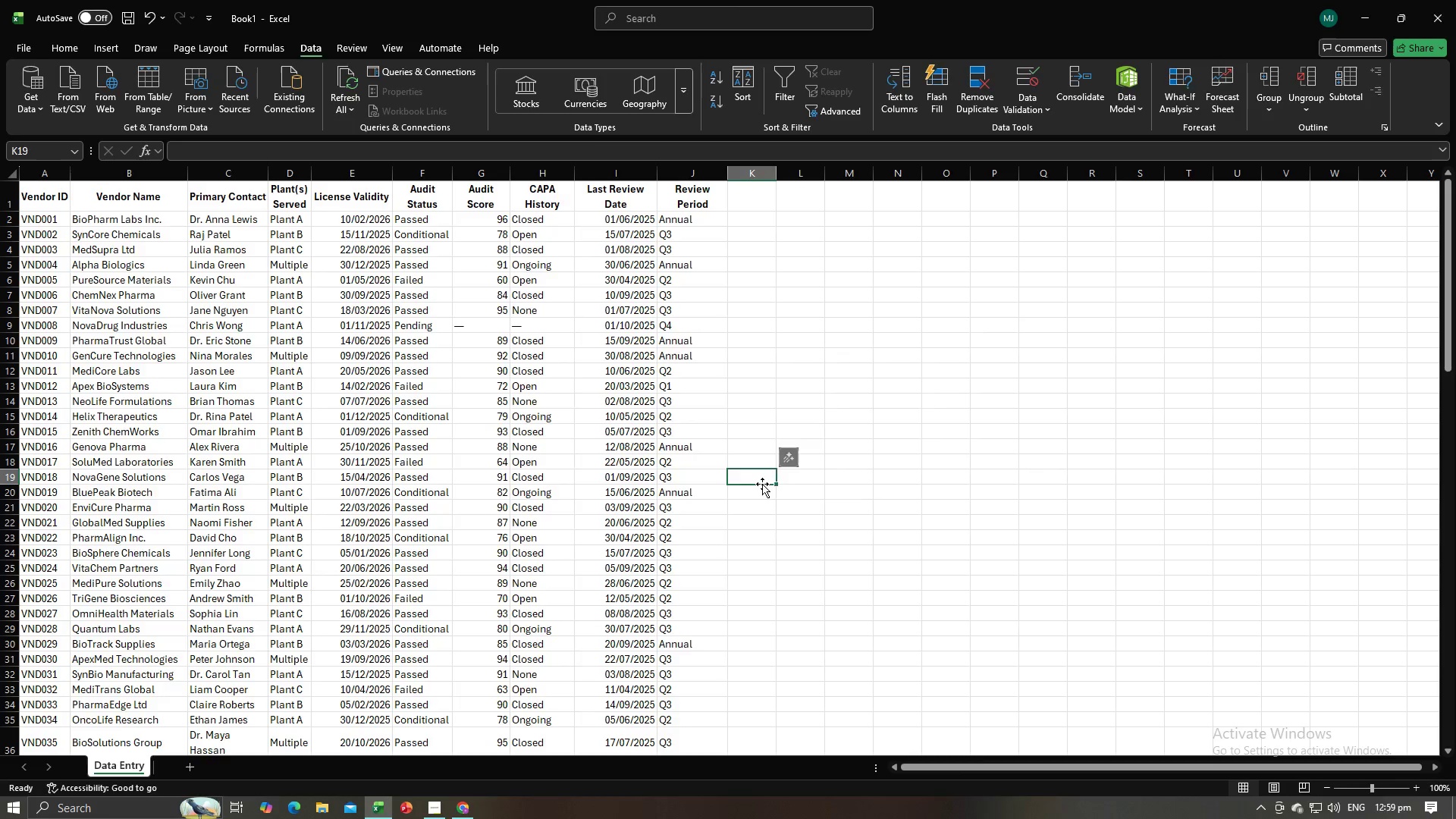 
key(Alt+AltLeft)
 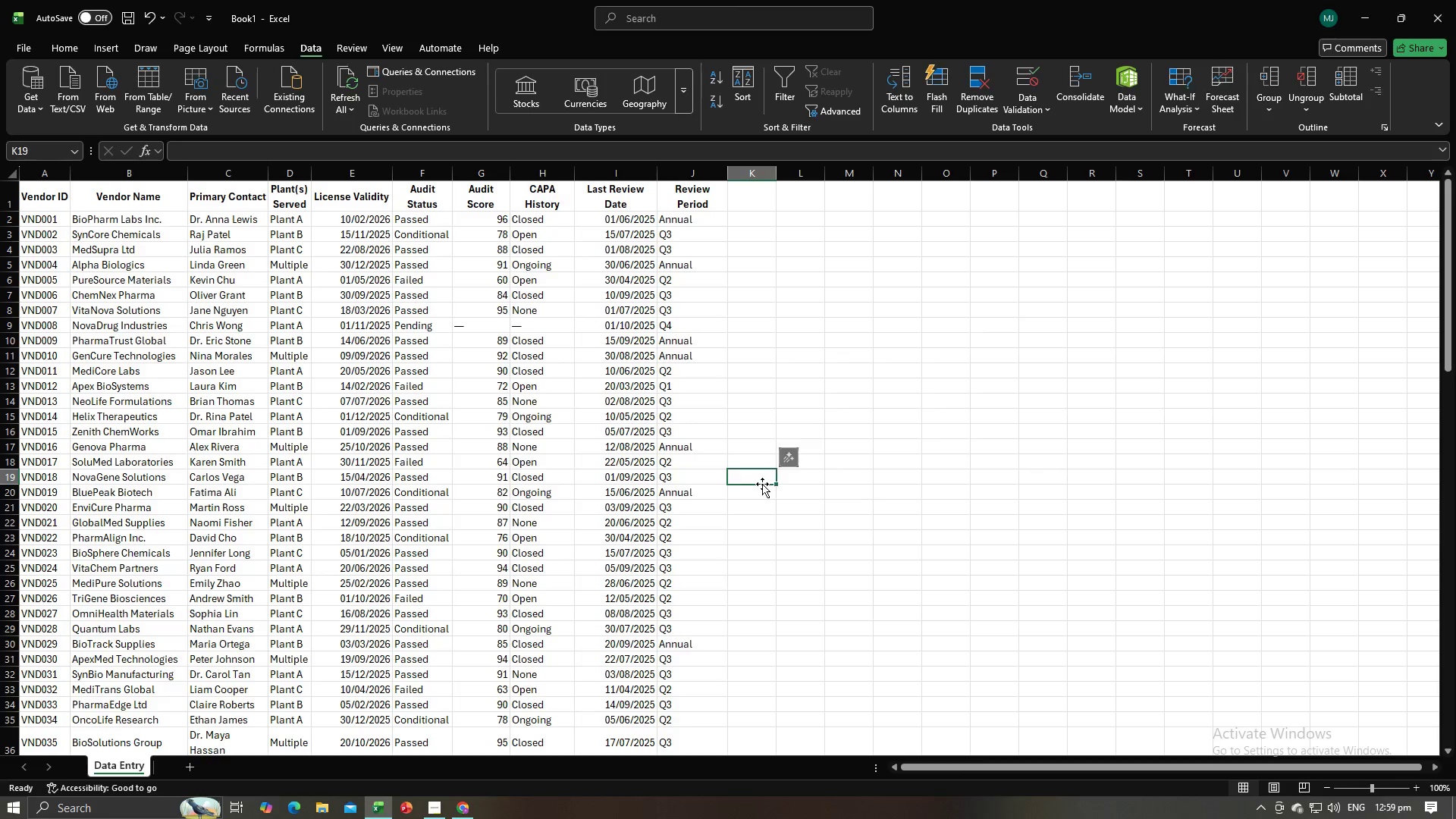 
key(Alt+Tab)
 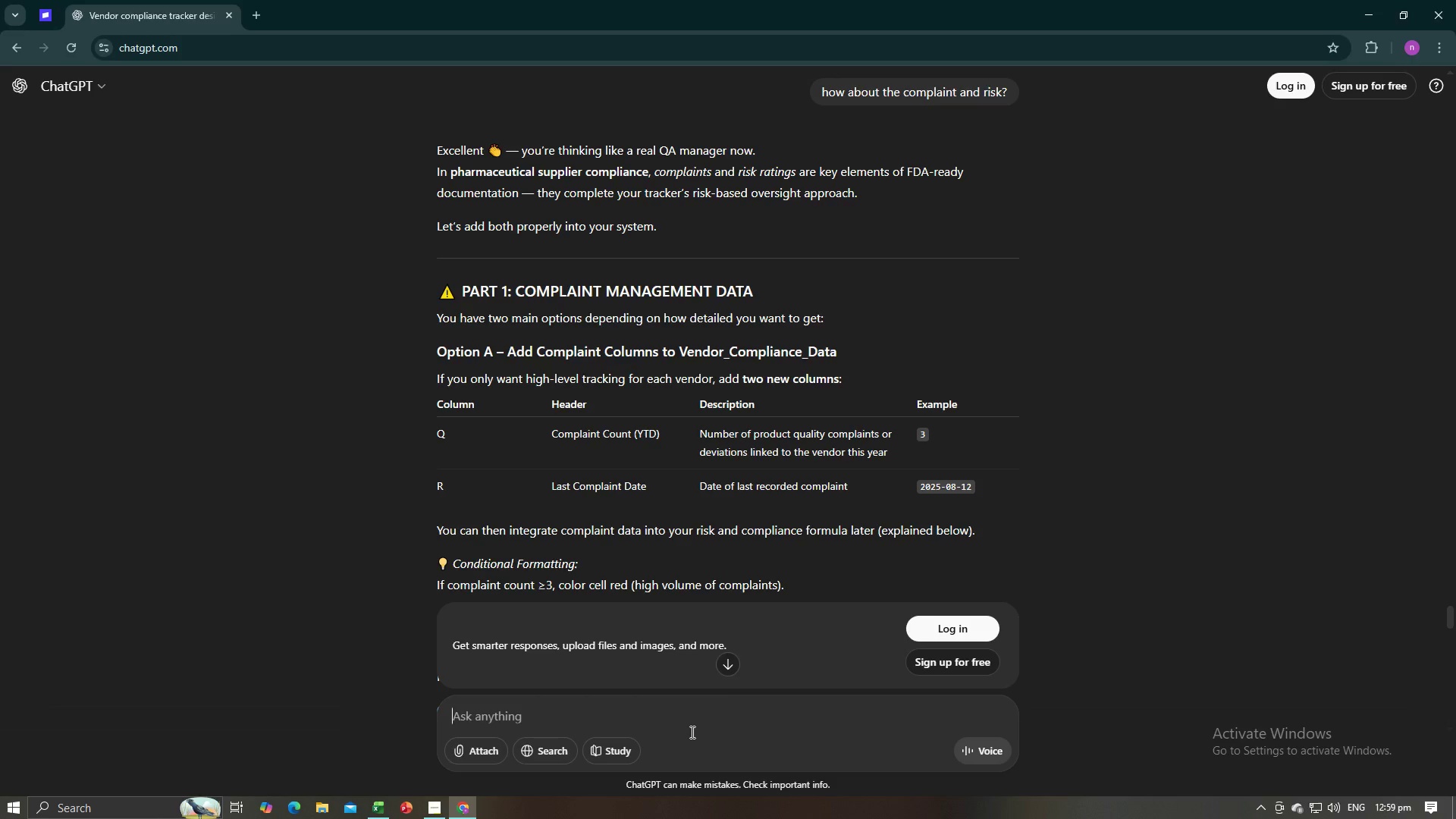 
left_click([691, 732])
 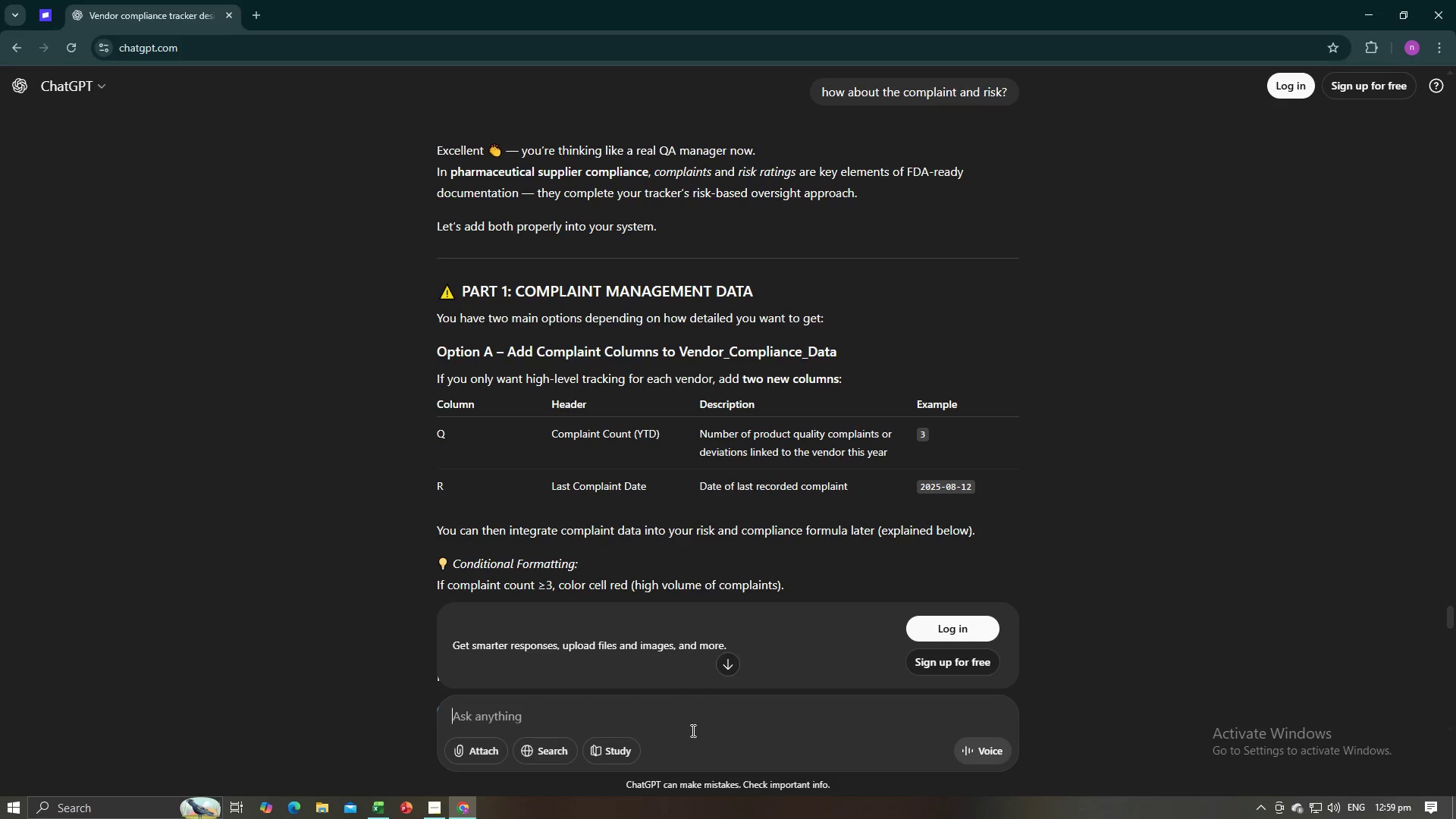 
type(so i have to add that data?)
 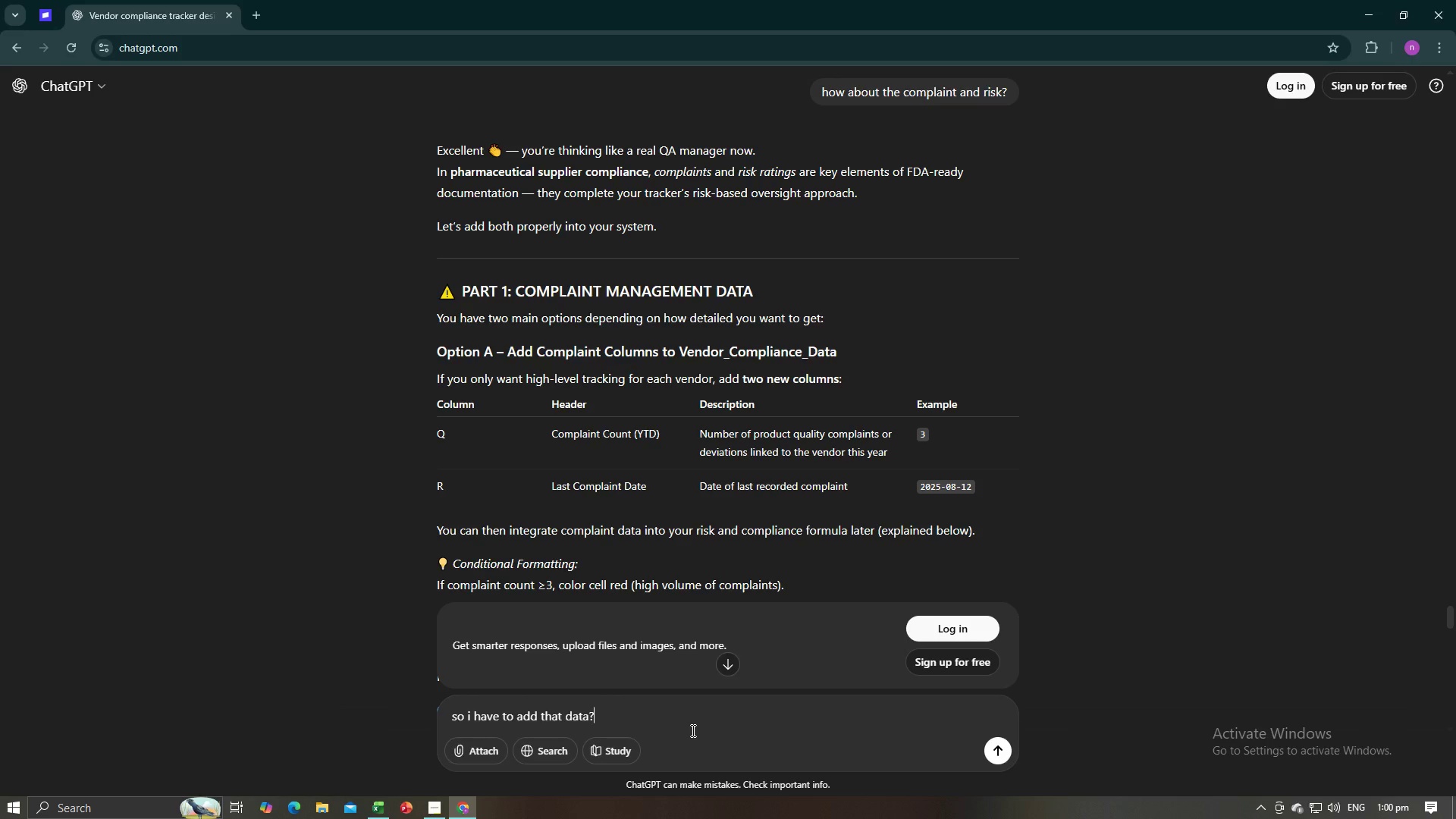 
key(Enter)
 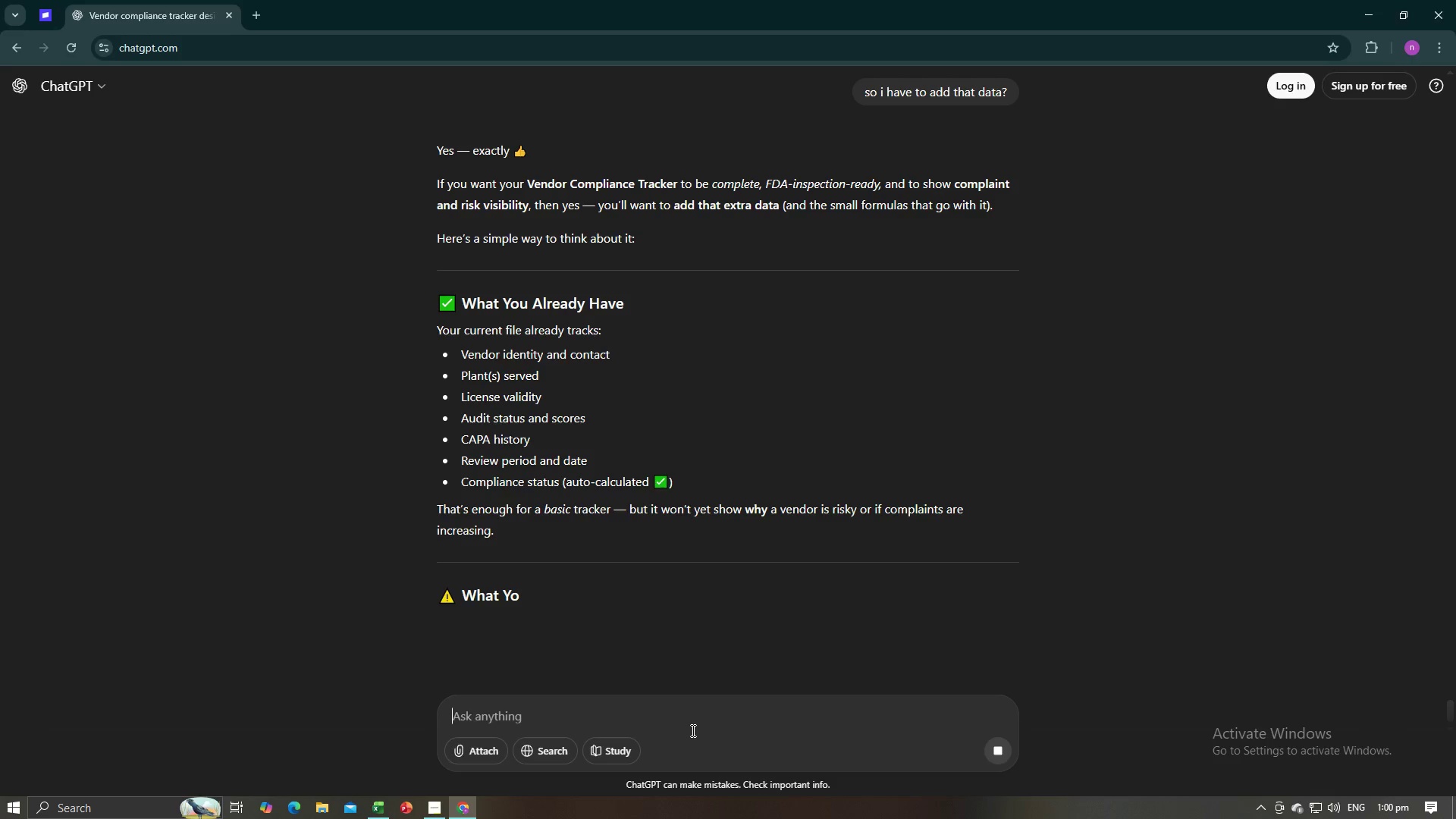 
wait(6.54)
 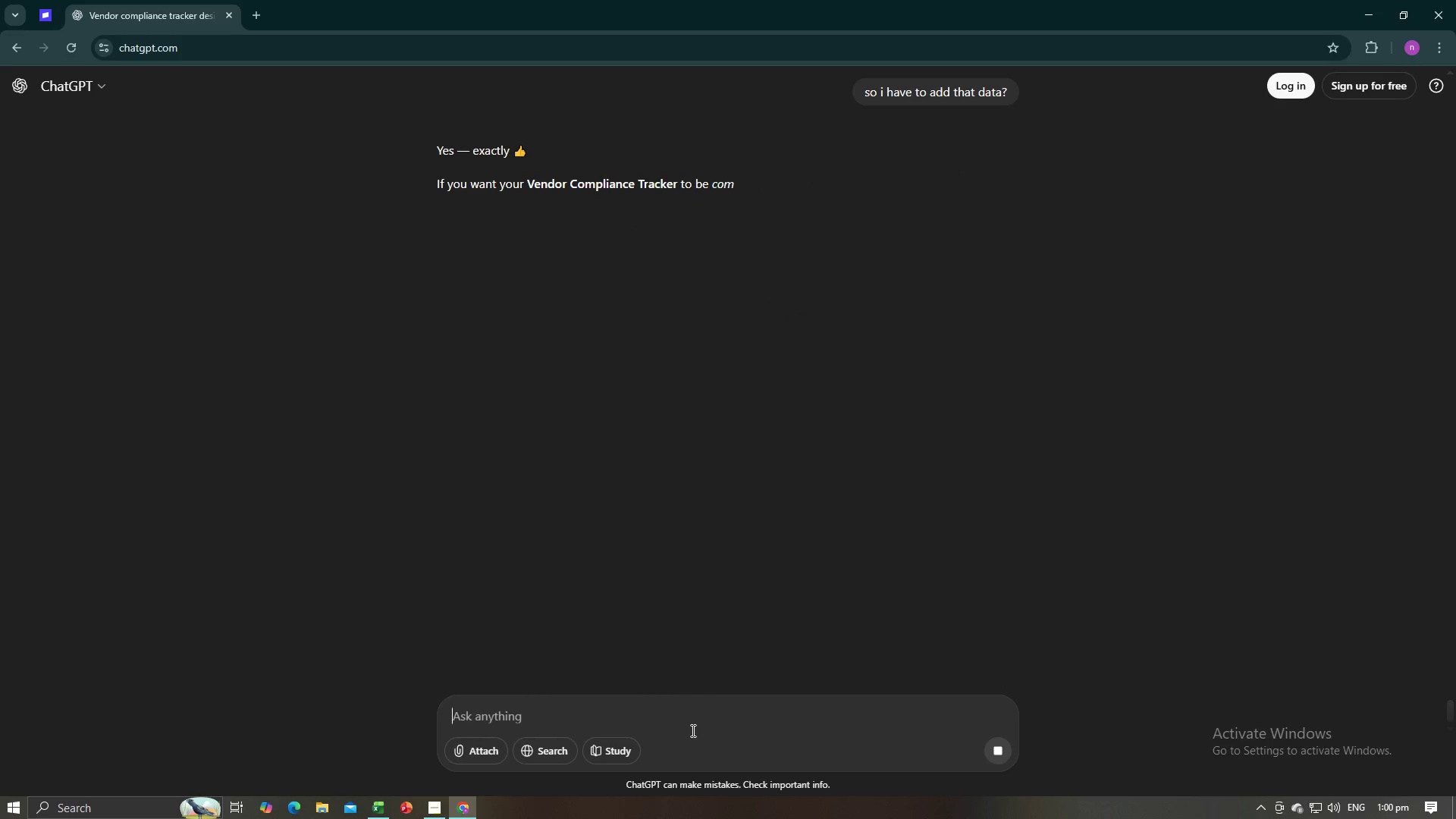 
key(Alt+AltLeft)
 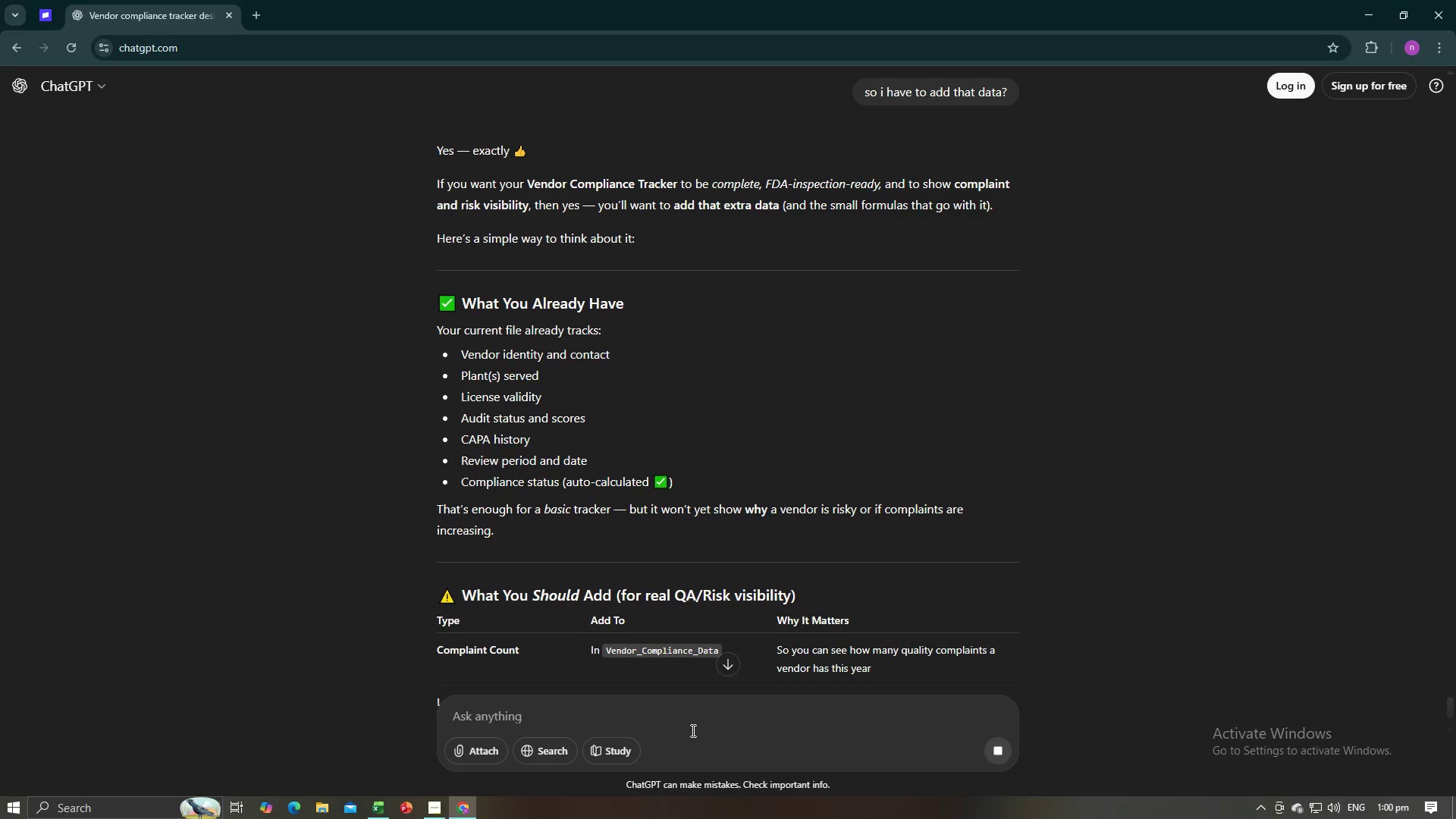 
key(Alt+Tab)
 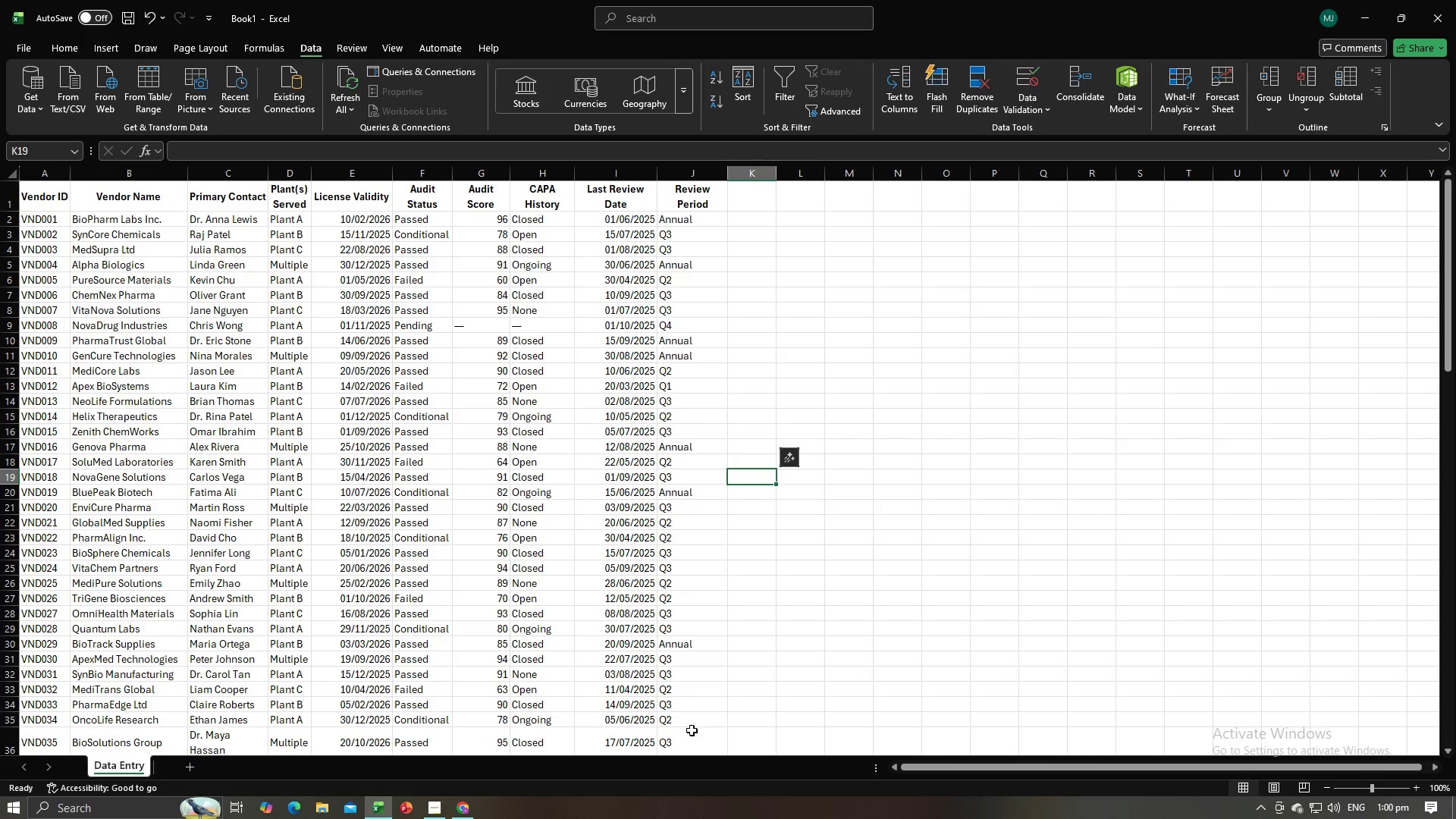 
key(Alt+AltLeft)
 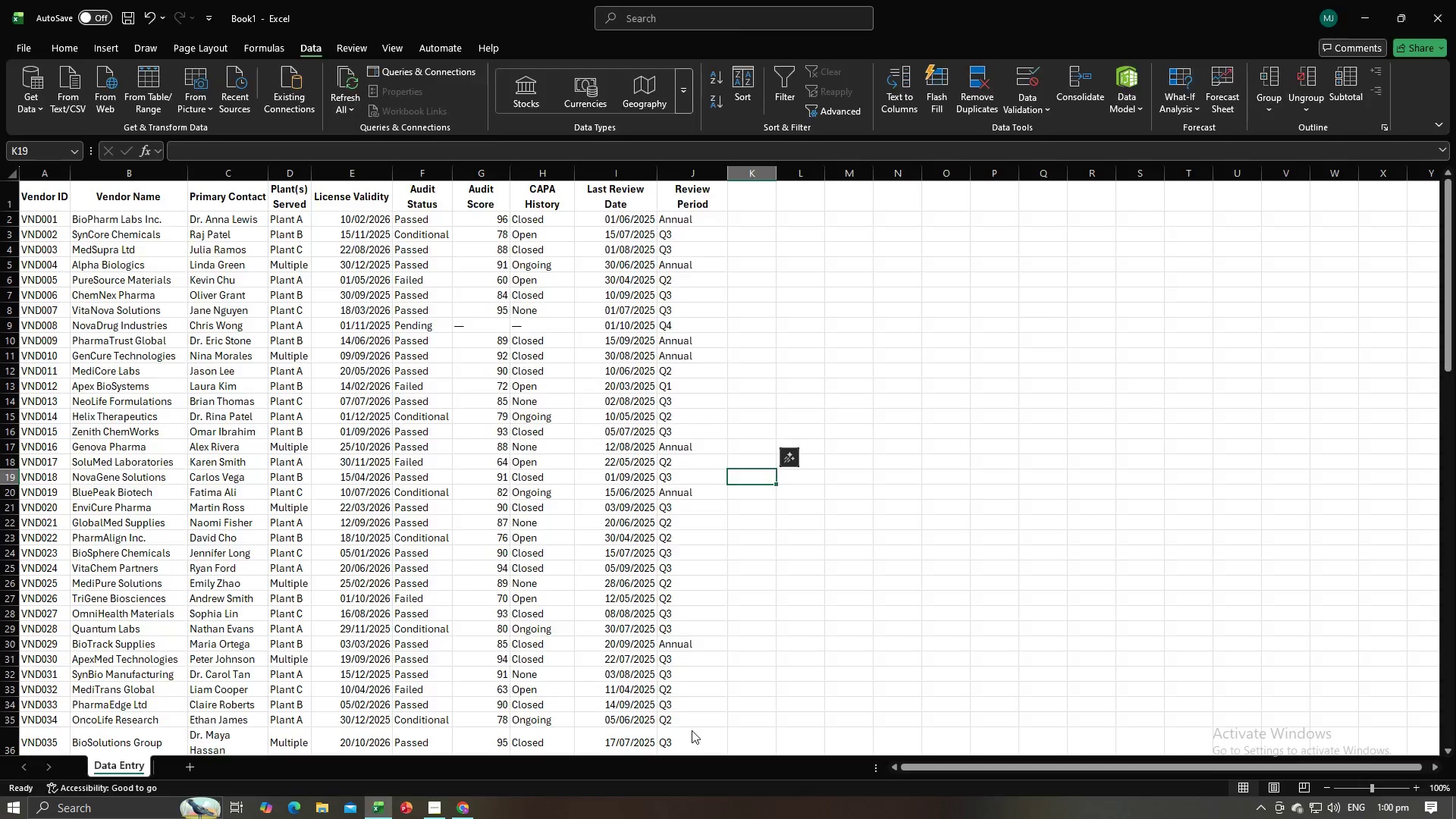 
key(Alt+Tab)
 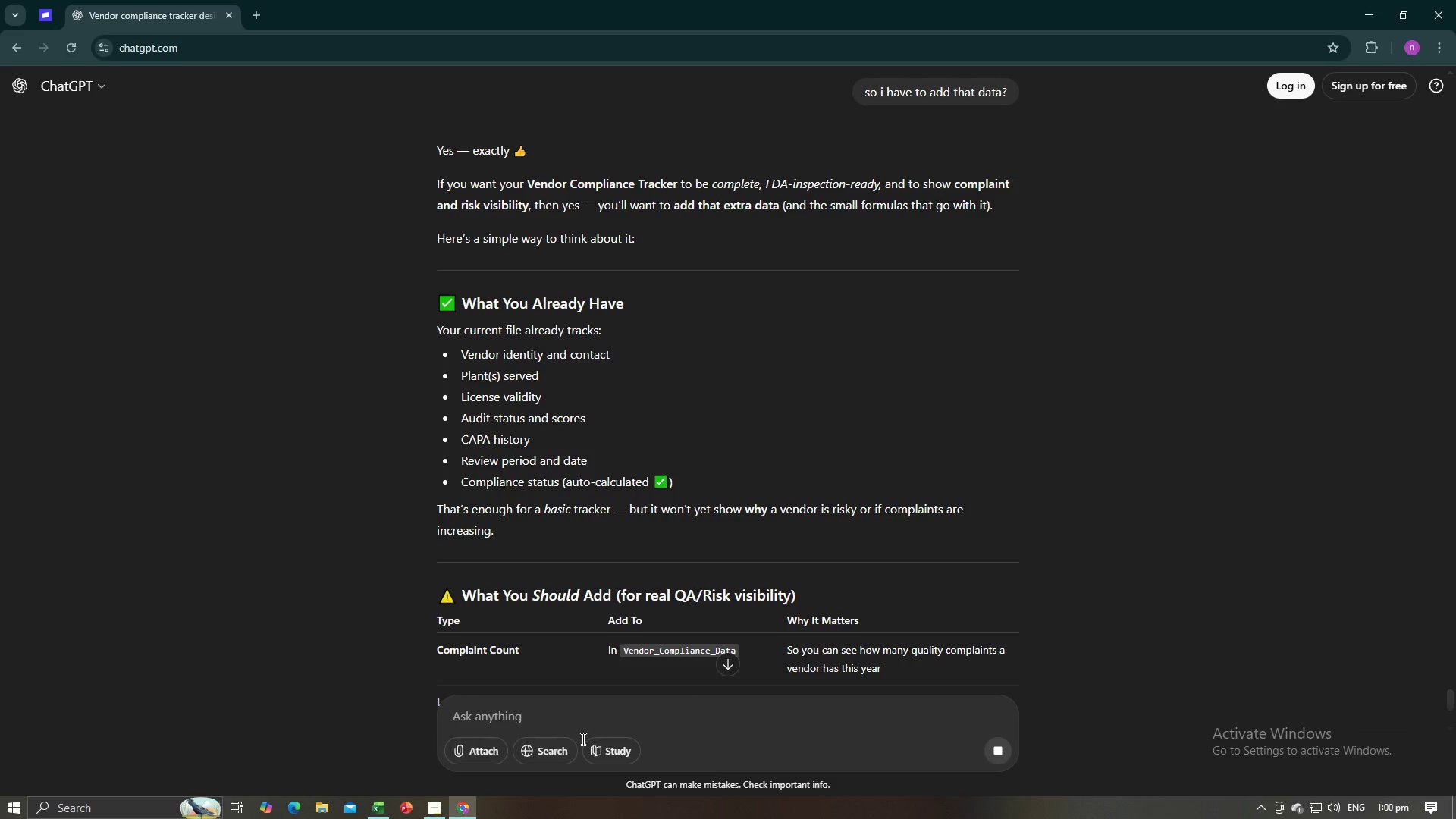 
left_click([596, 717])
 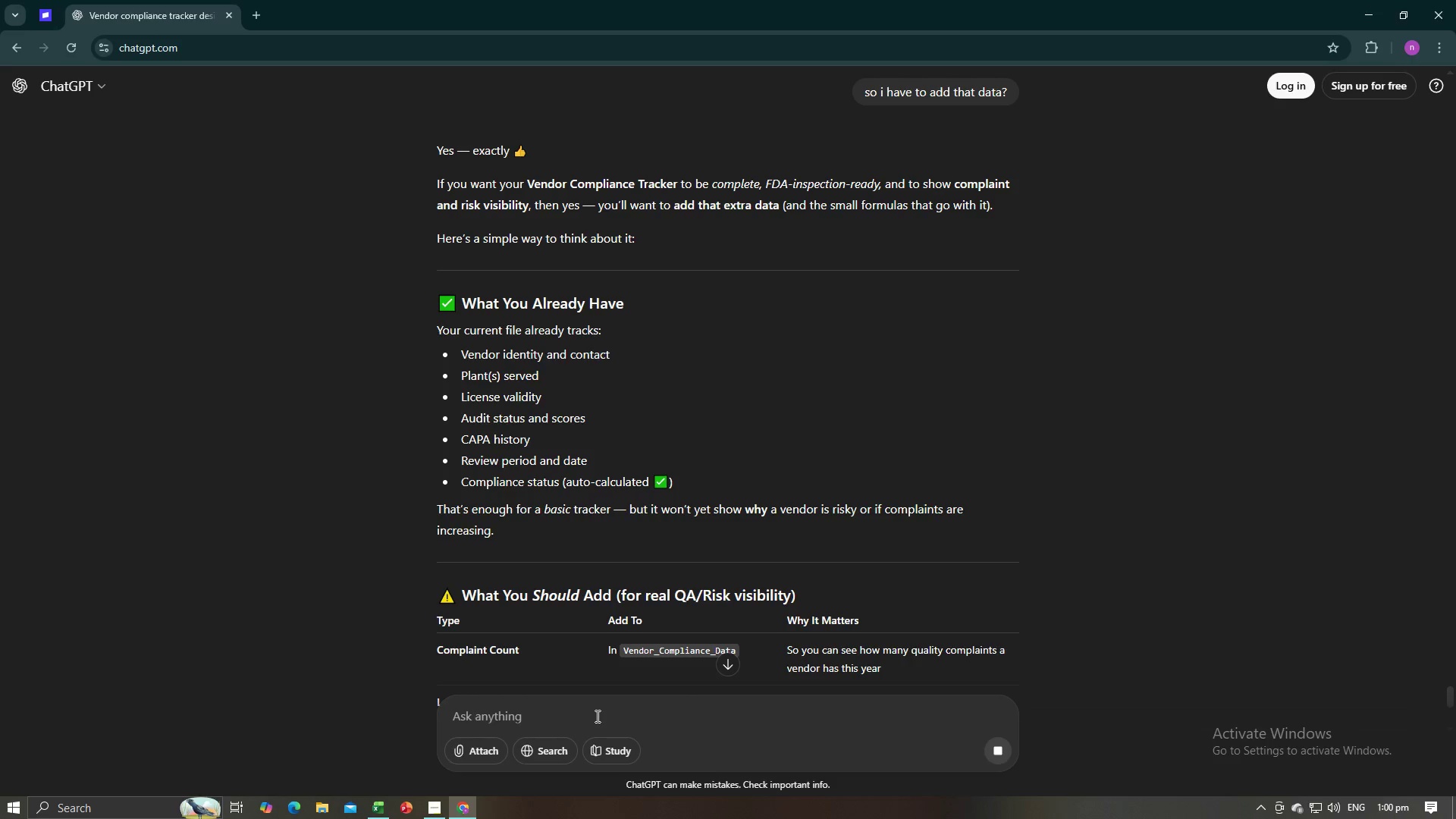 
type(can you add that o )
key(Backspace)
type(n the data i mean just that one for 100 vendors)
 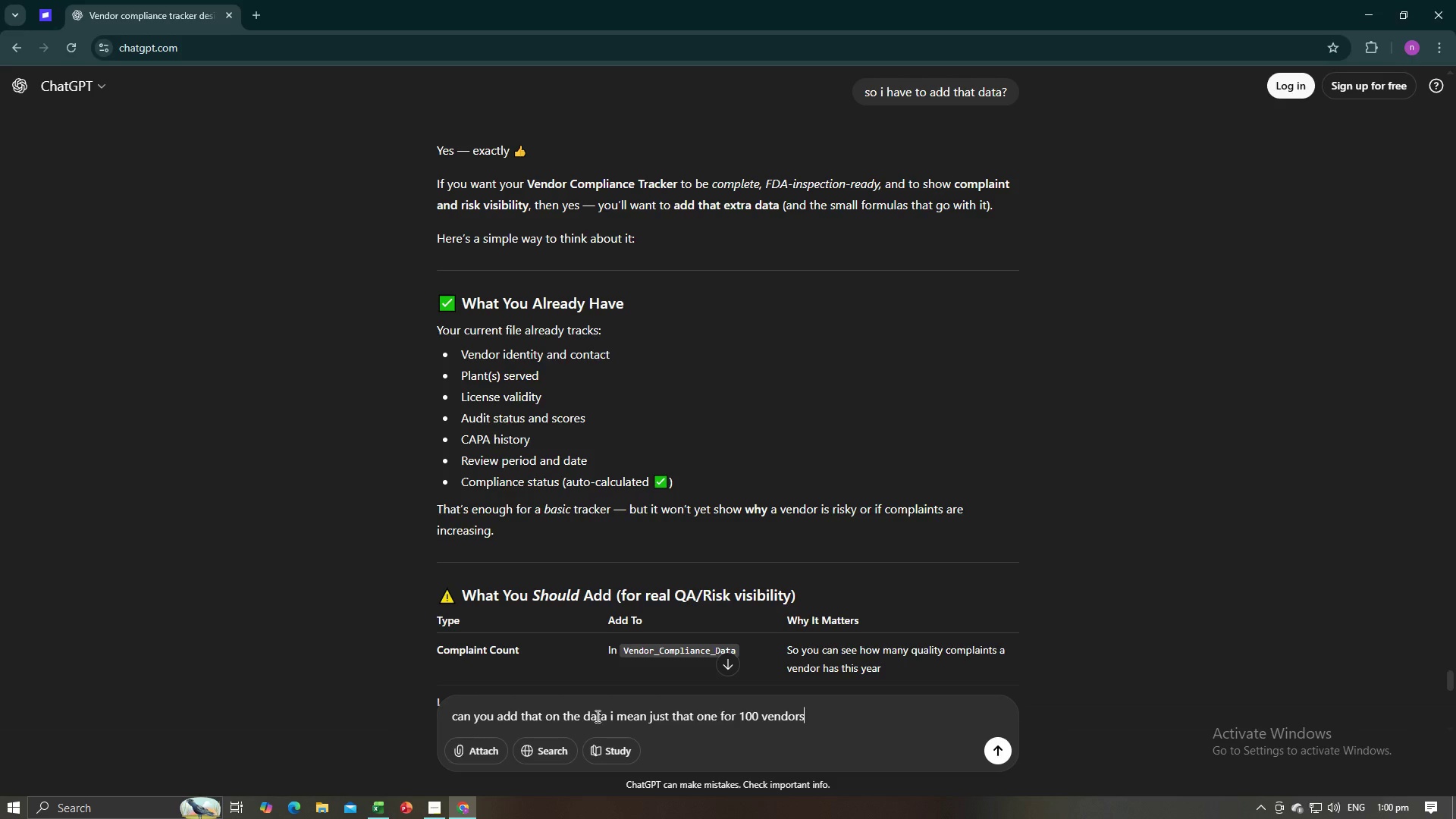 
key(Enter)
 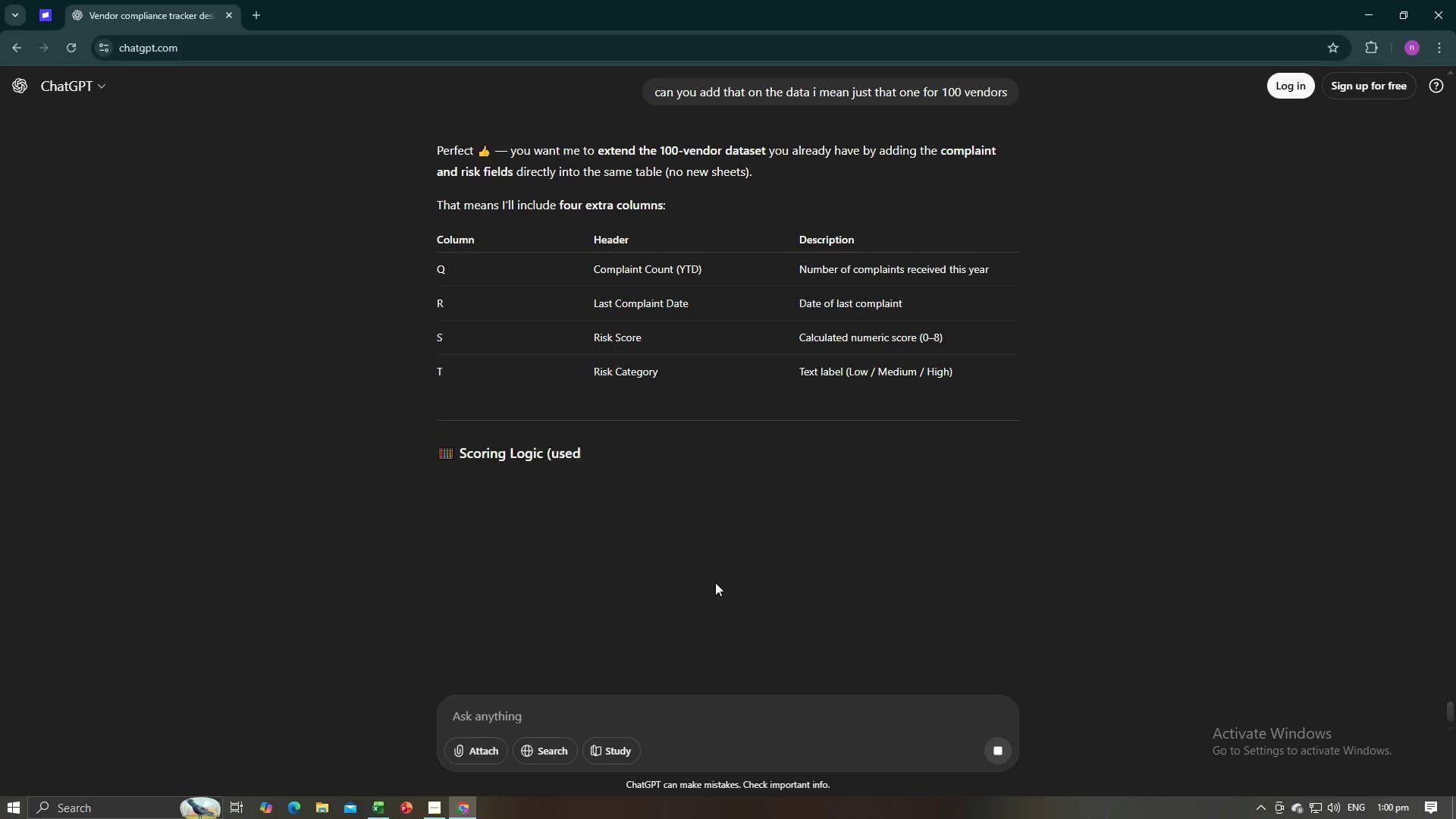 
wait(6.03)
 